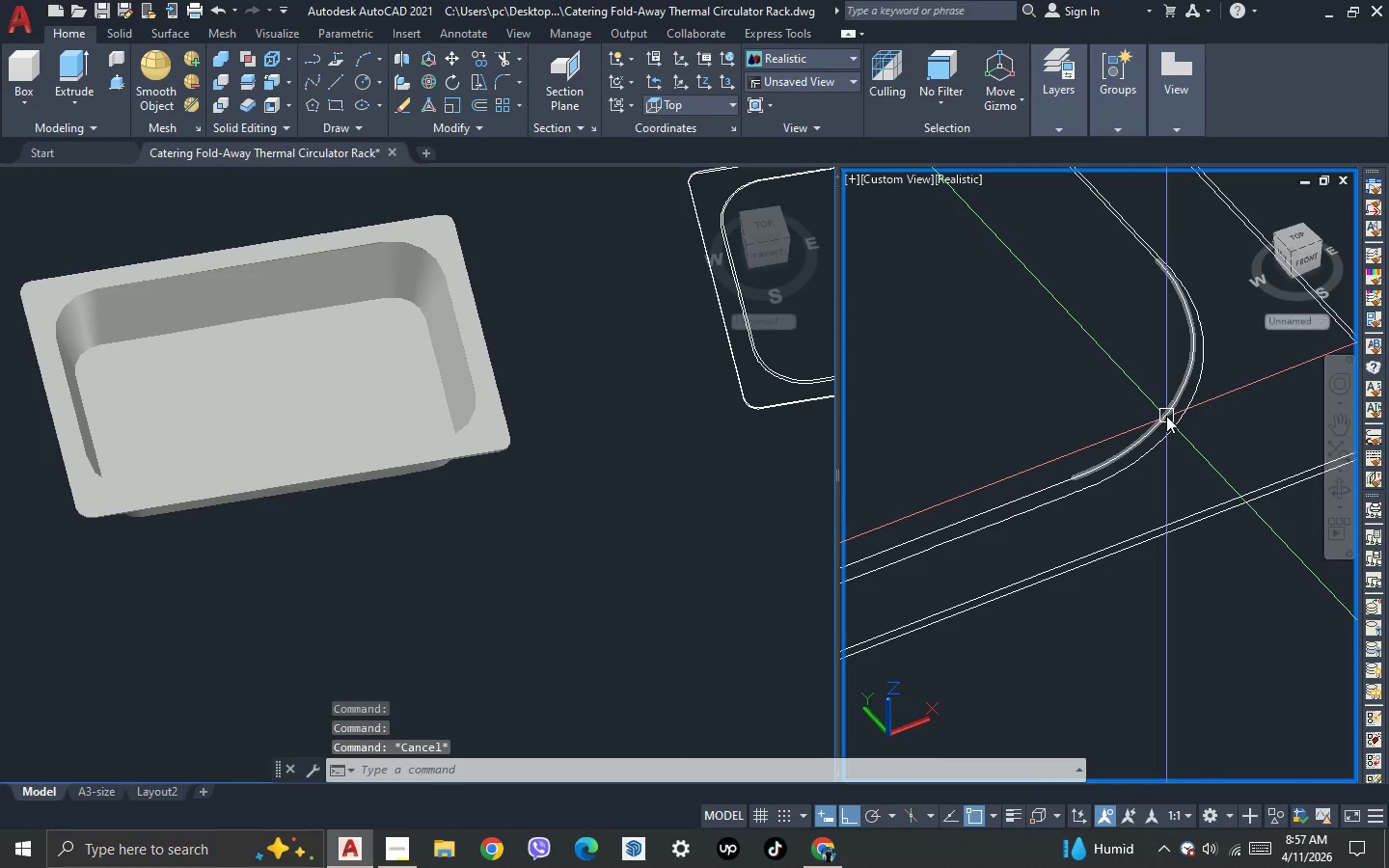 
left_click([1166, 416])
 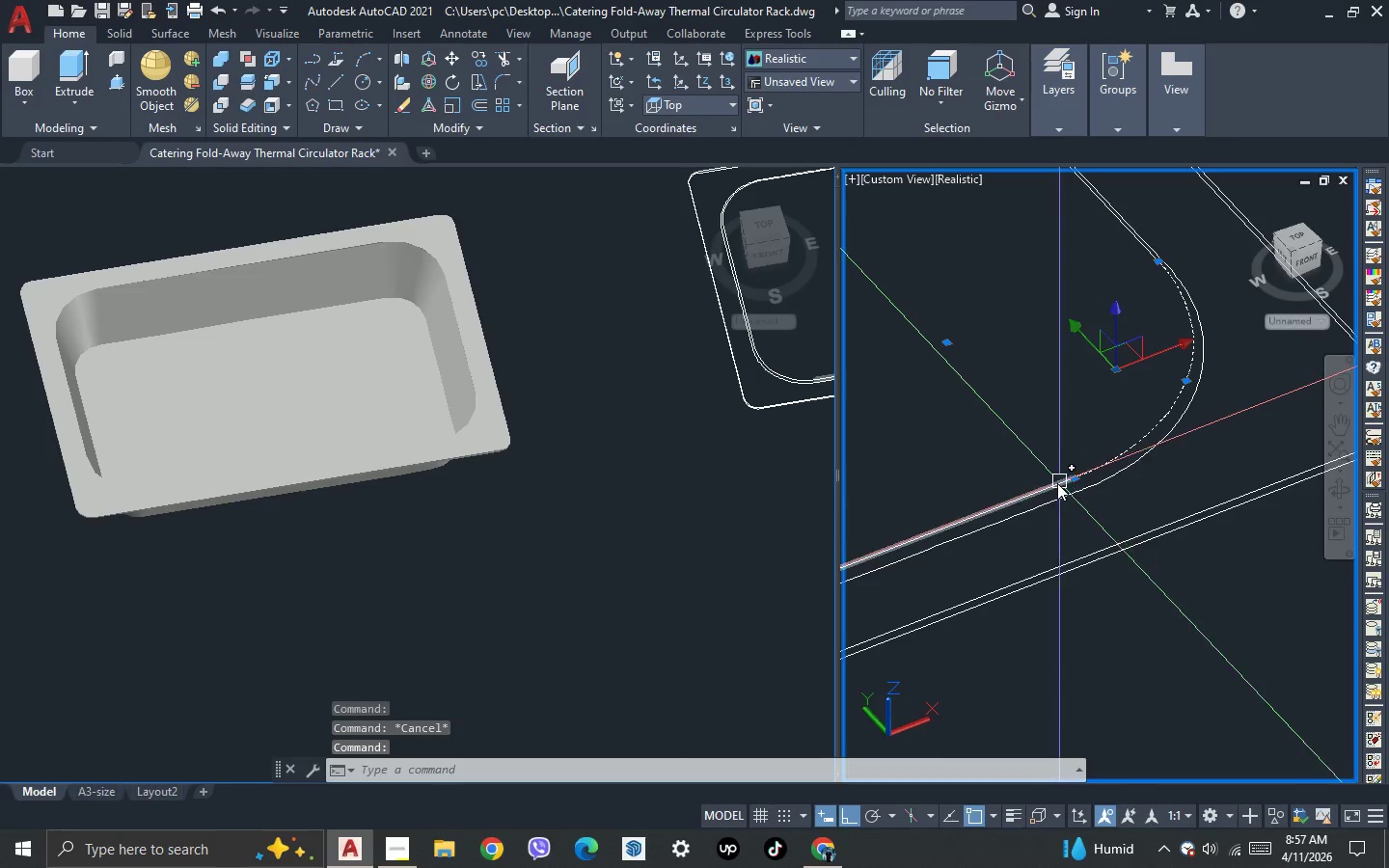 
left_click([1056, 484])
 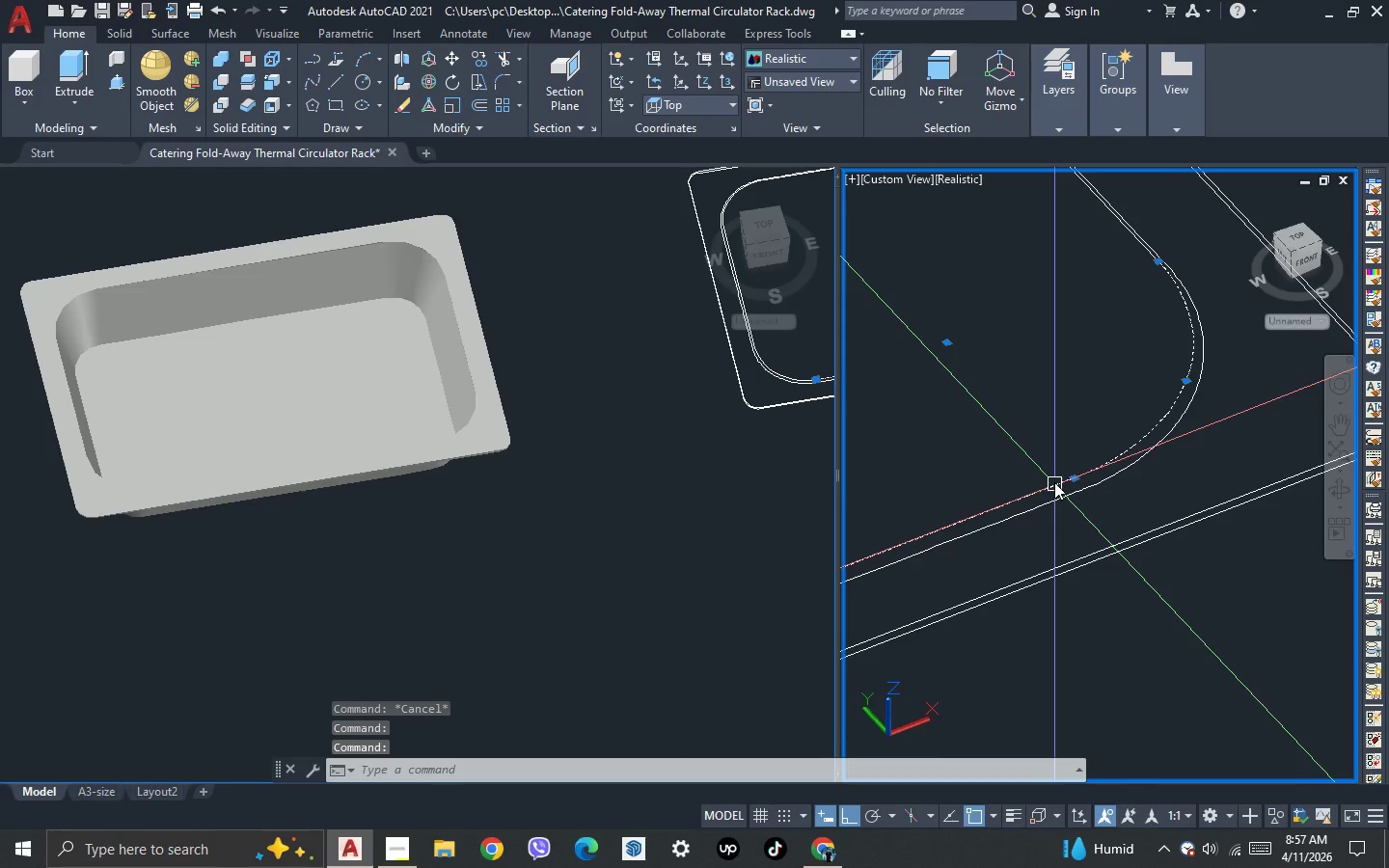 
key(Delete)
 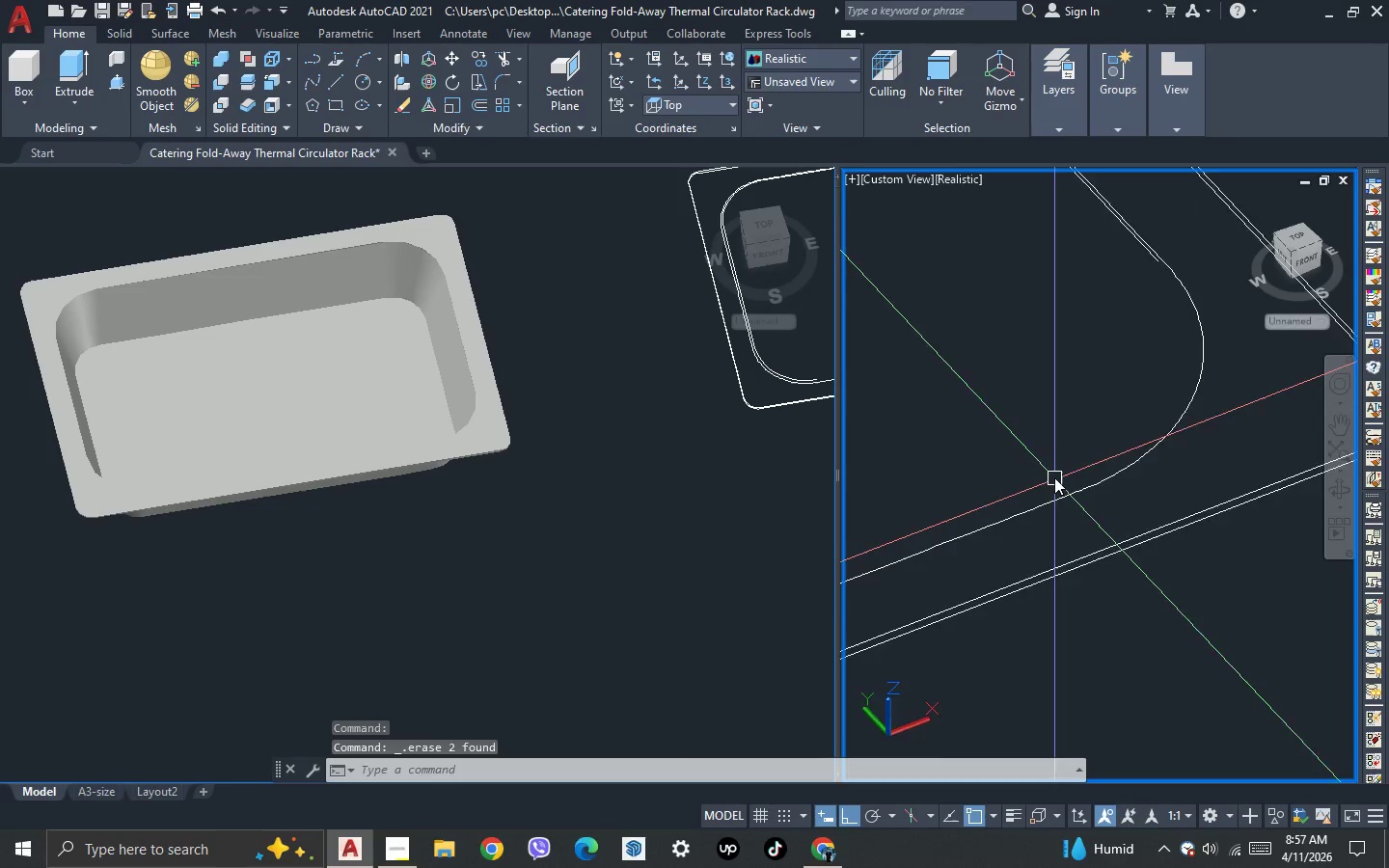 
scroll: coordinate [1096, 393], scroll_direction: up, amount: 1.0
 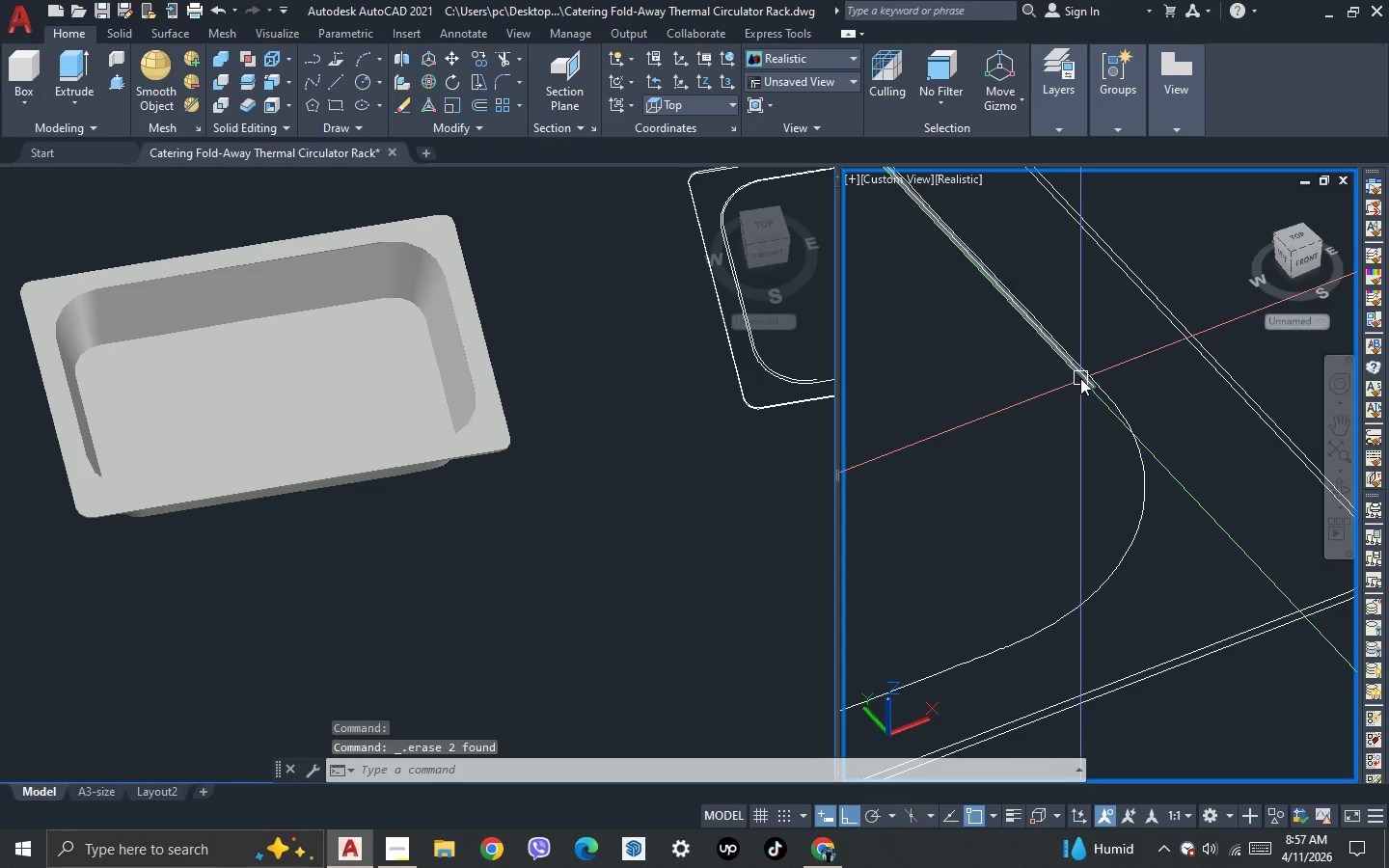 
left_click([1080, 378])
 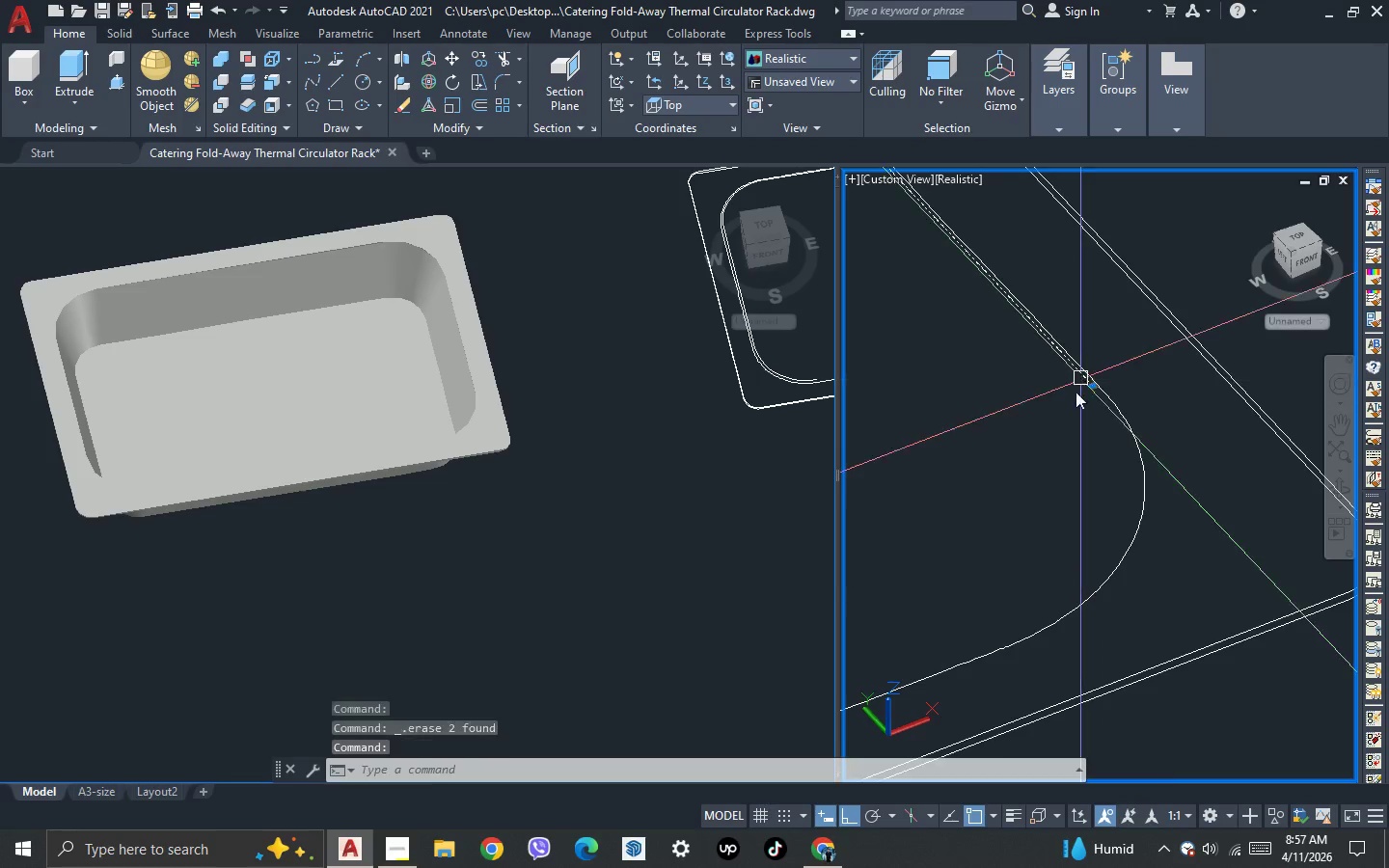 
key(Delete)
 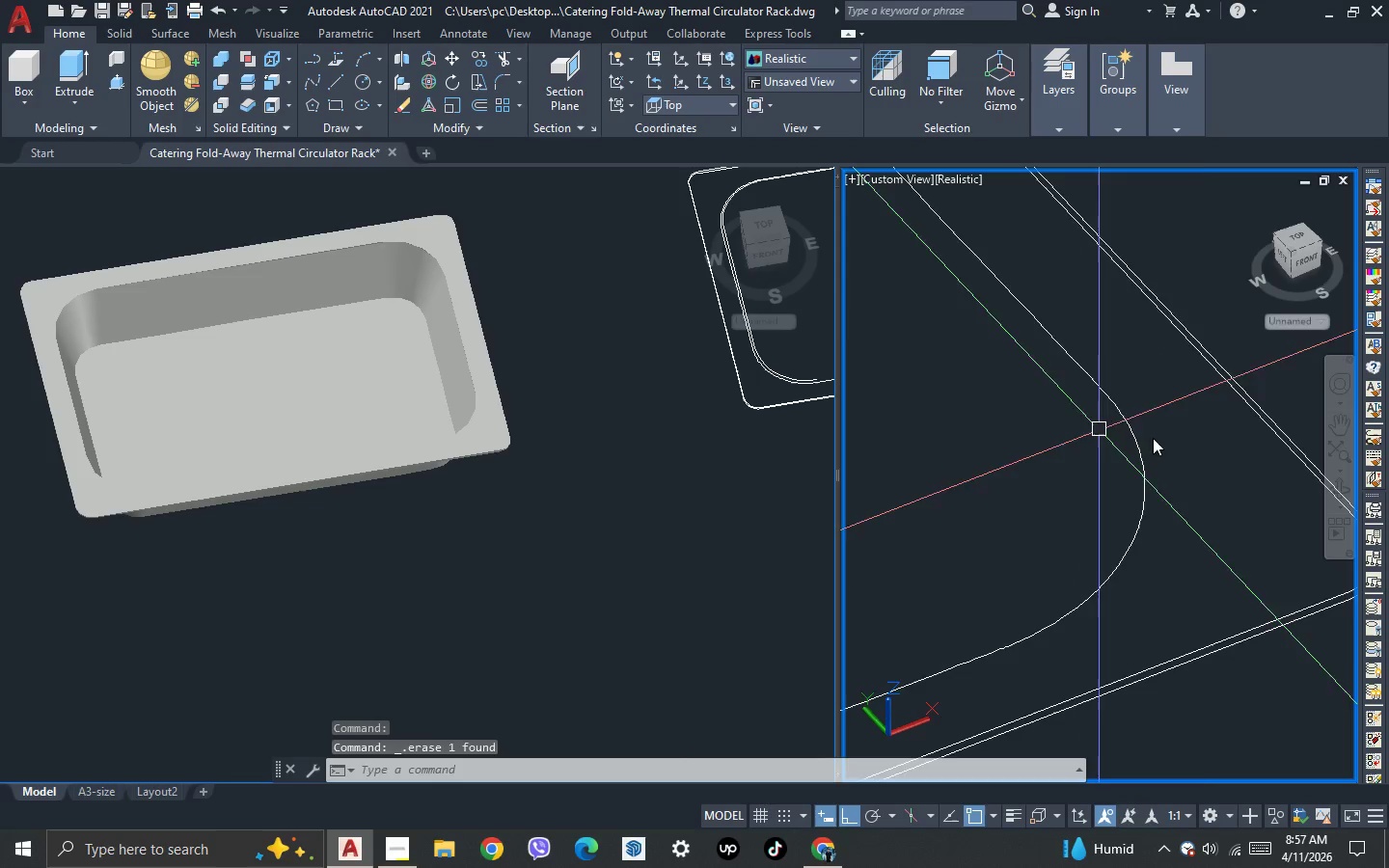 
scroll: coordinate [694, 434], scroll_direction: down, amount: 6.0
 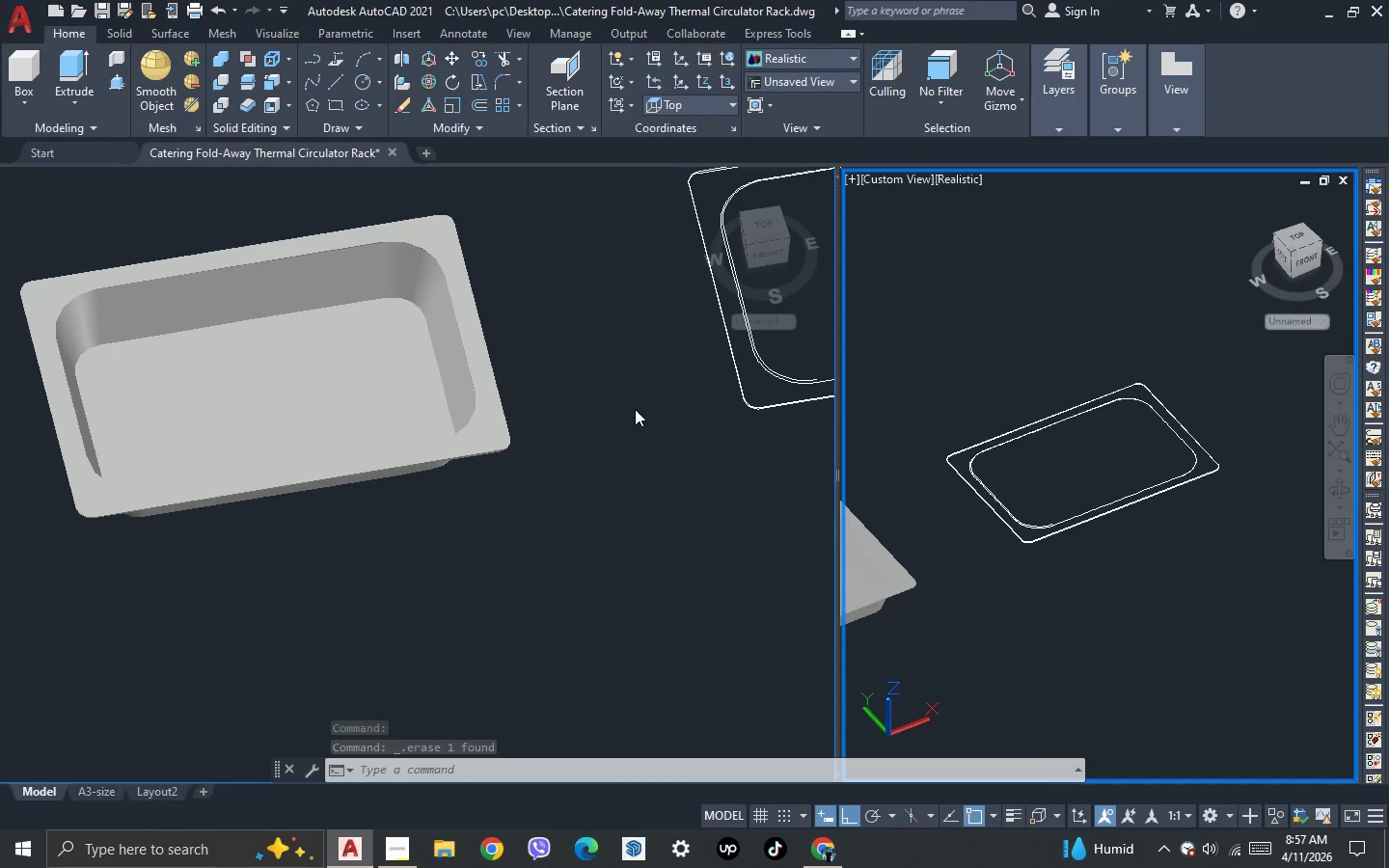 
scroll: coordinate [1025, 439], scroll_direction: up, amount: 6.0
 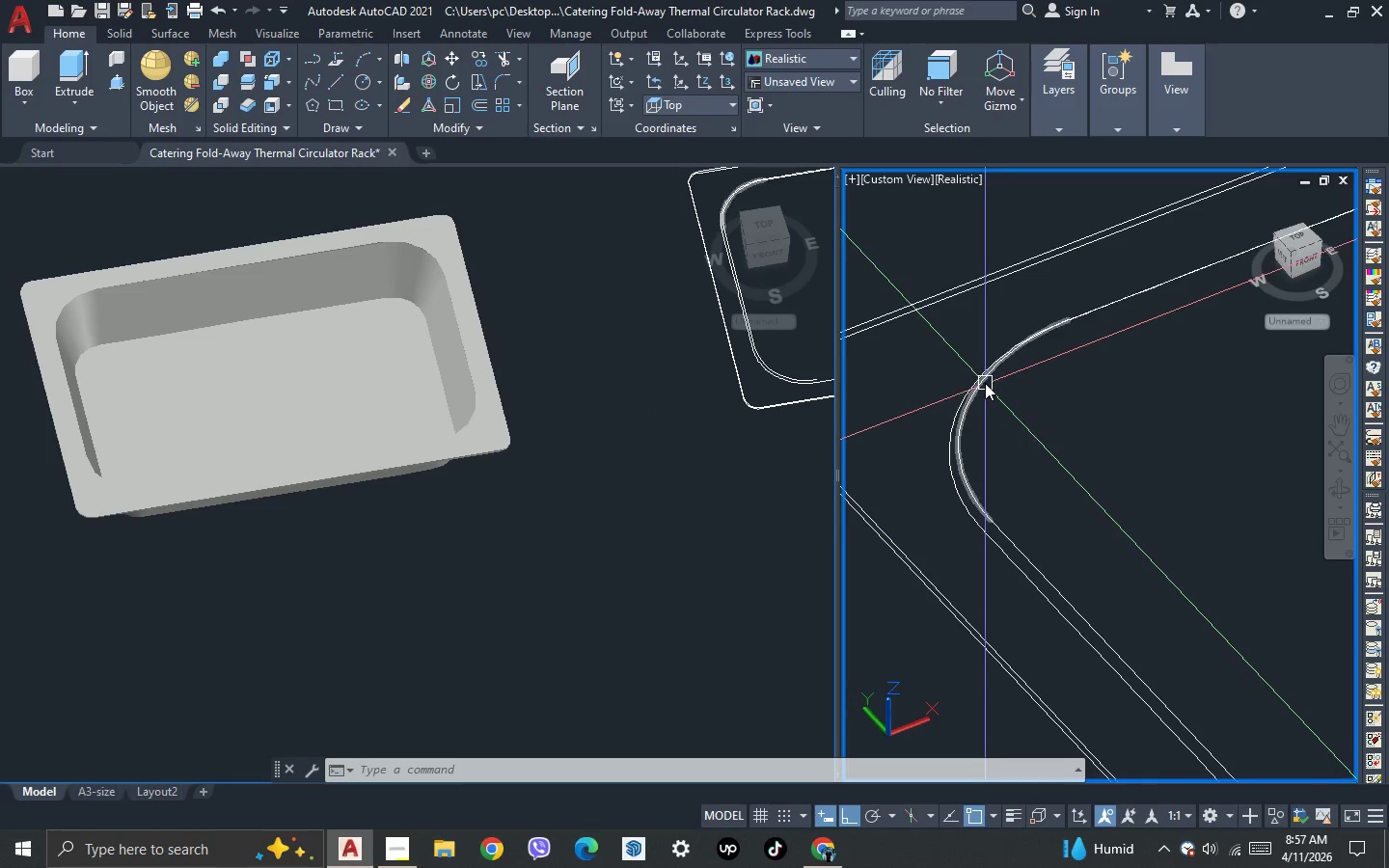 
left_click([985, 382])
 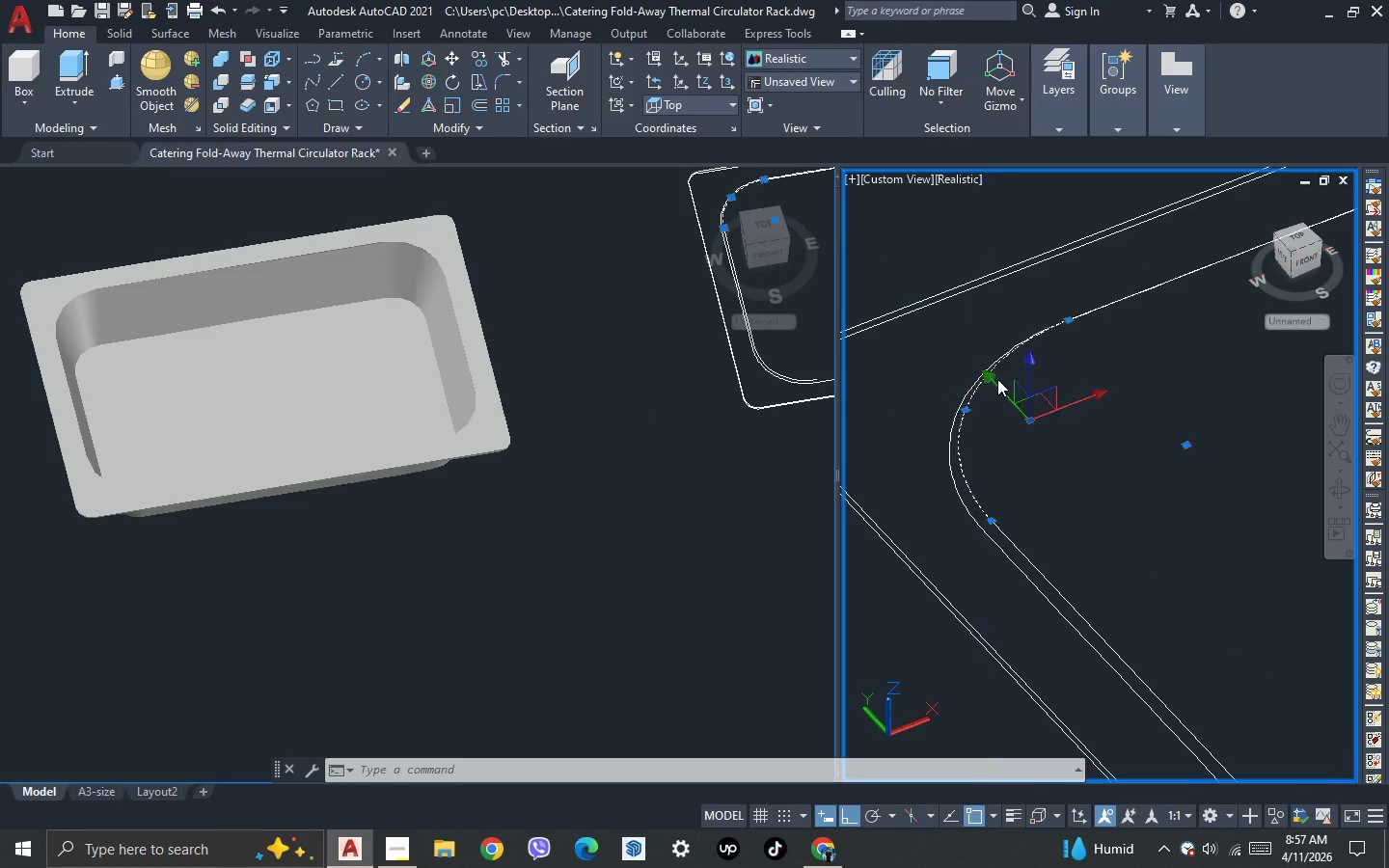 
key(Delete)
 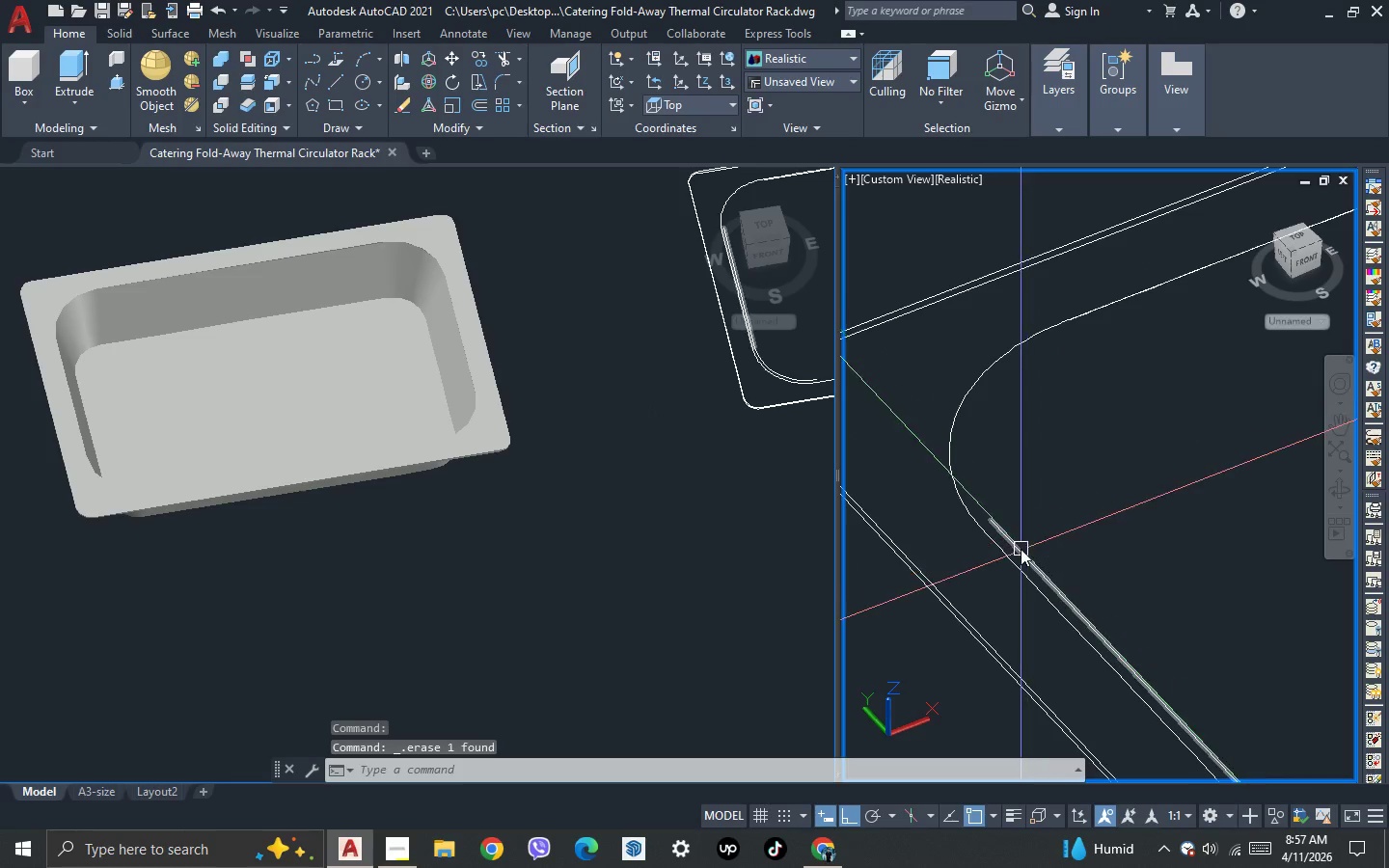 
left_click([1021, 549])
 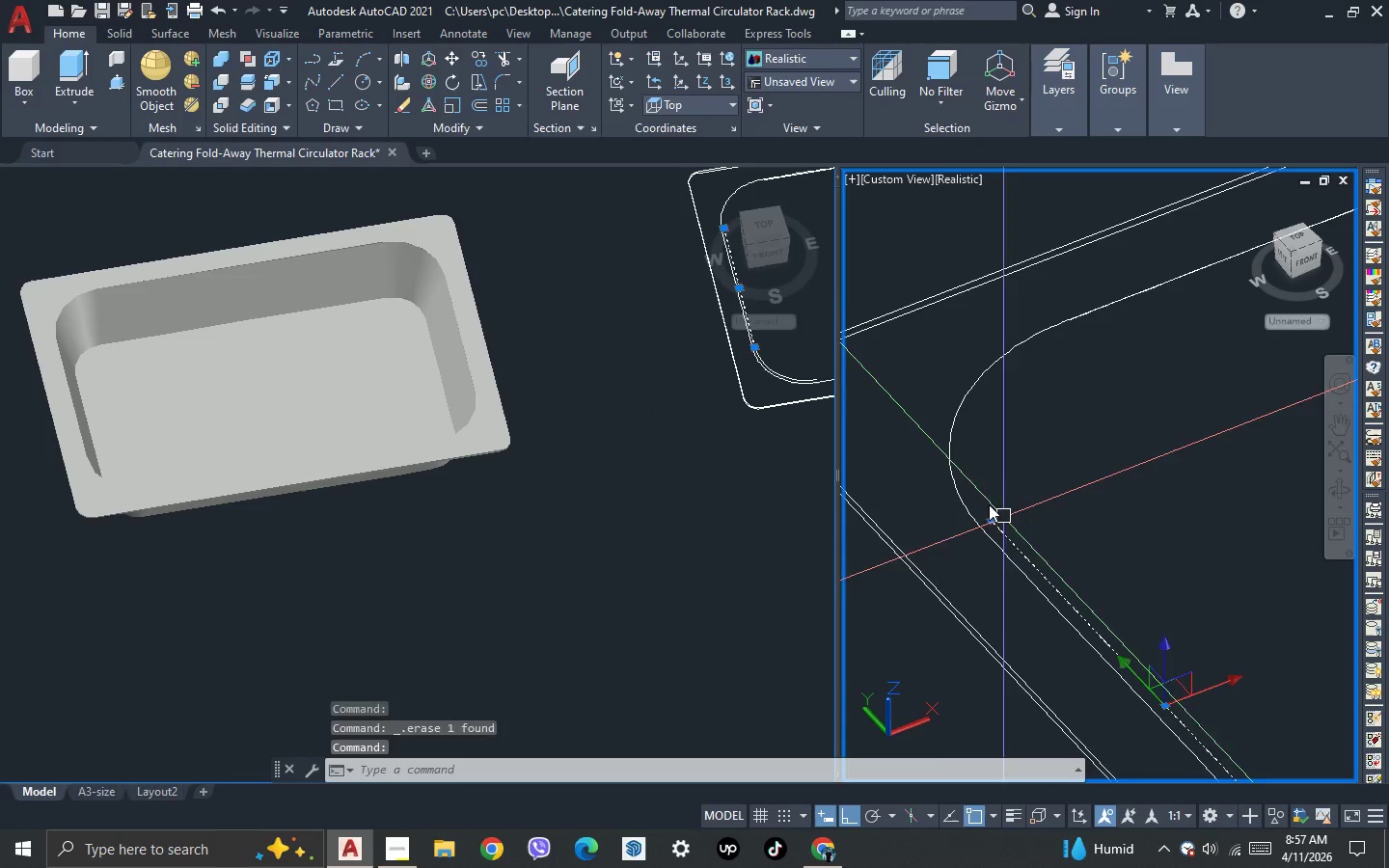 
key(Delete)
 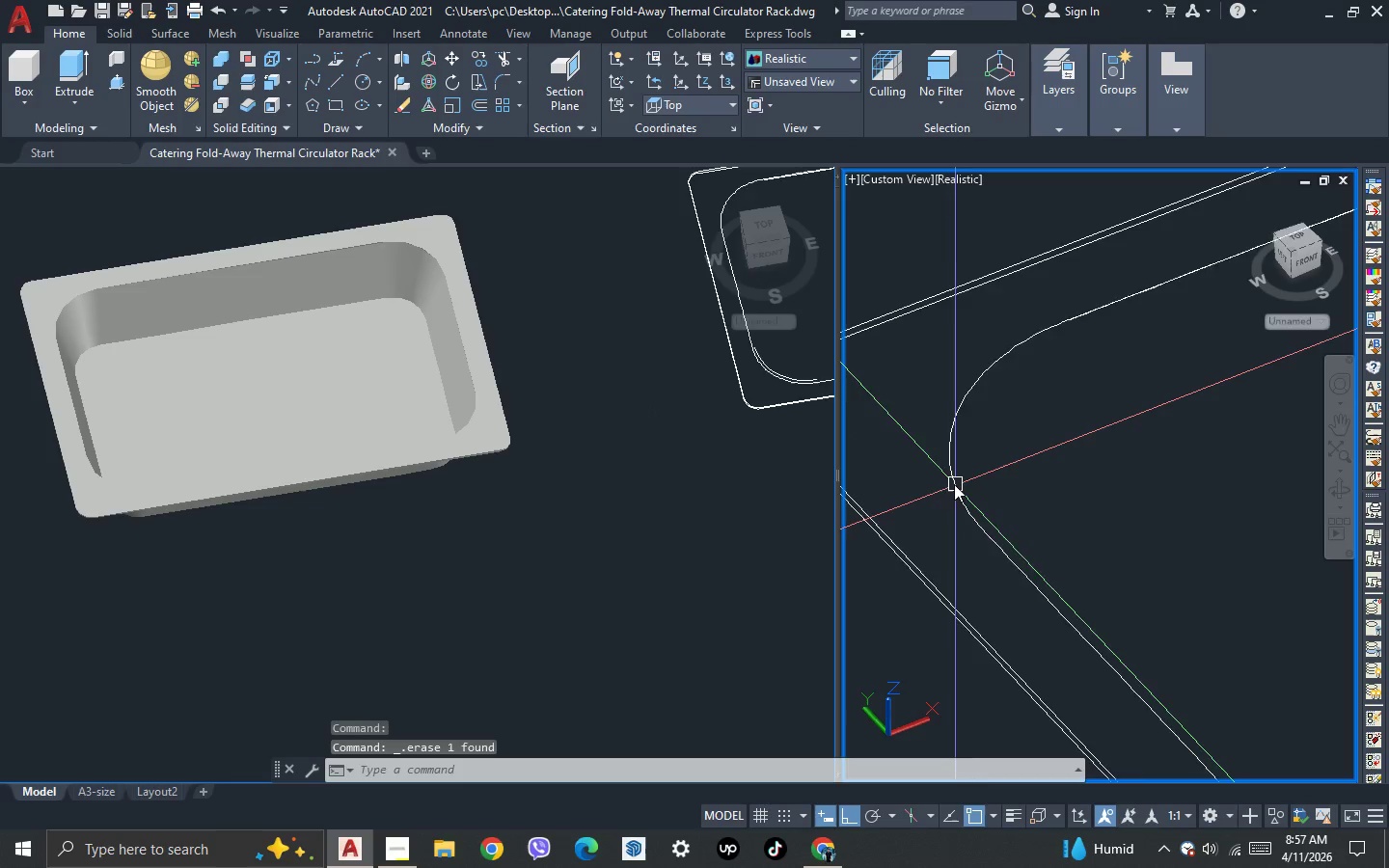 
scroll: coordinate [954, 483], scroll_direction: down, amount: 3.0
 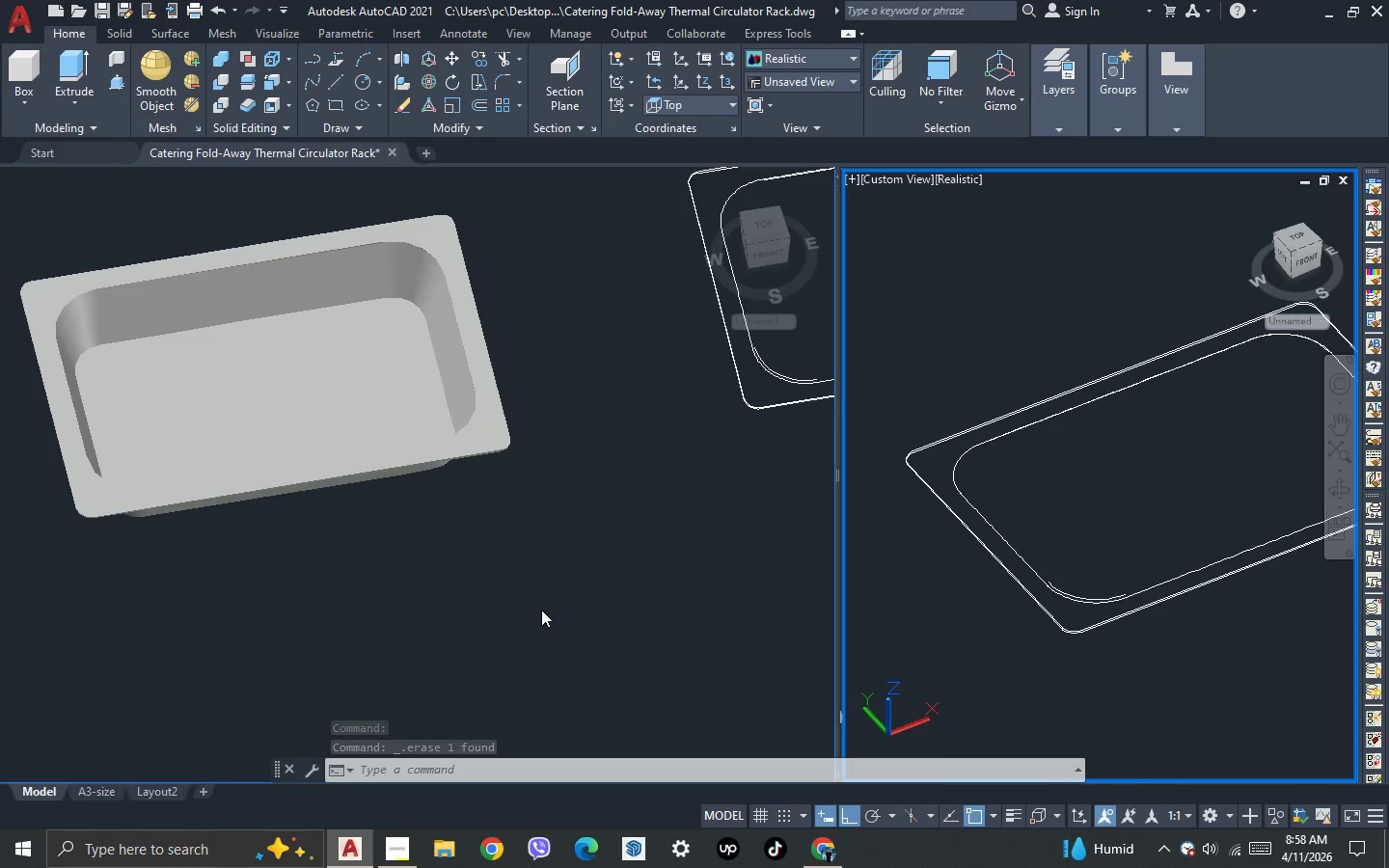 
wait(5.14)
 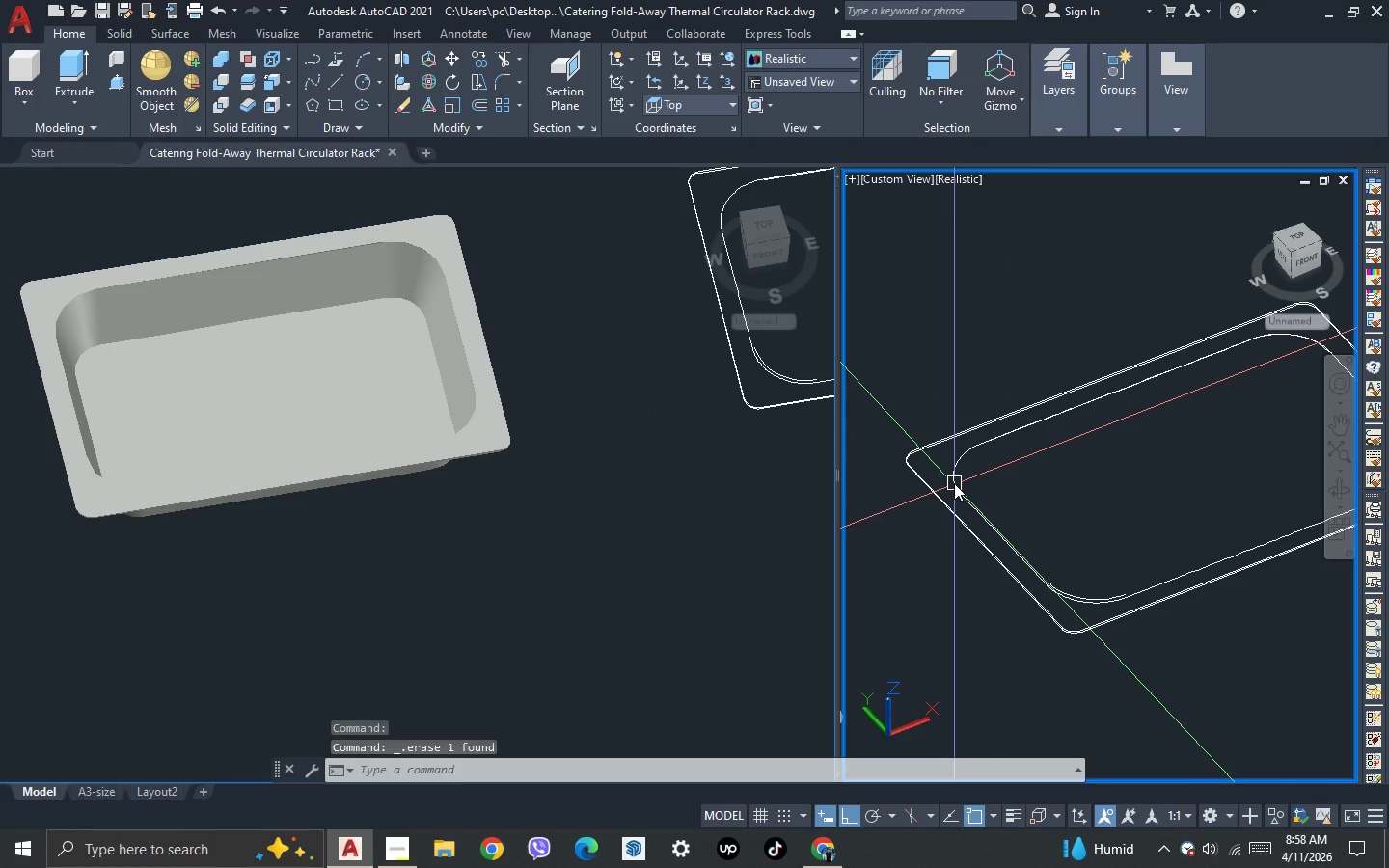 
left_click([541, 610])
 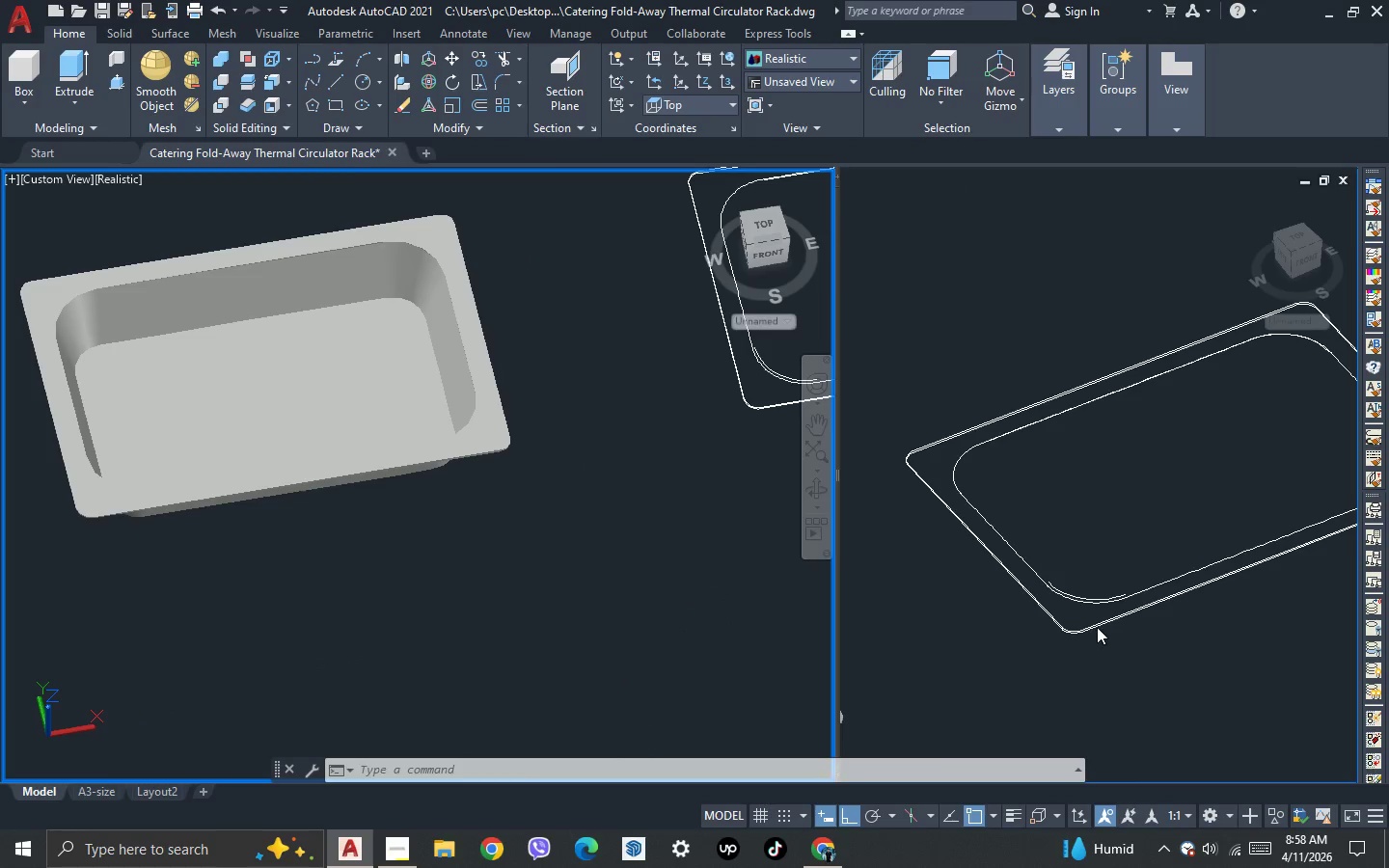 
left_click([1099, 609])
 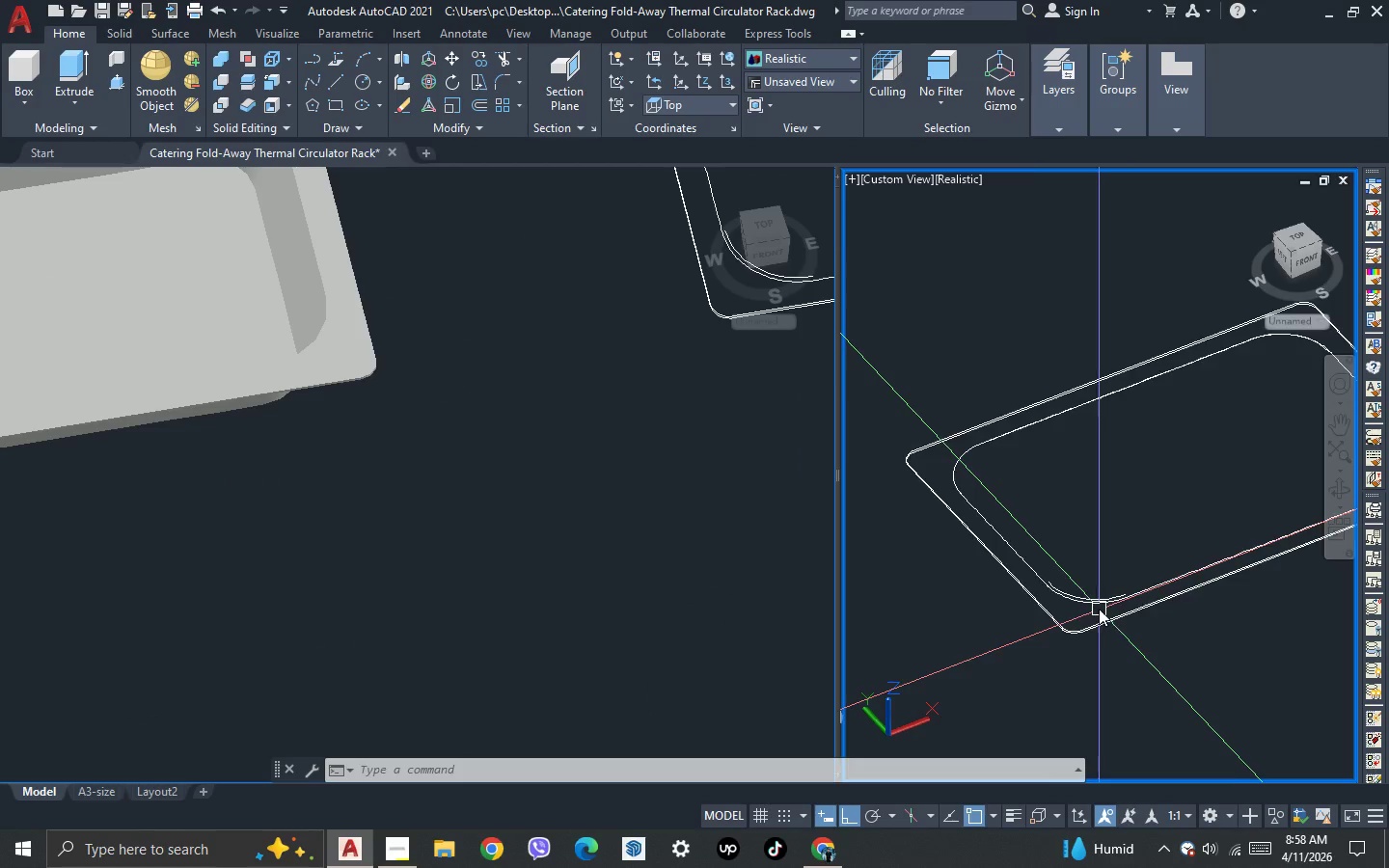 
scroll: coordinate [1099, 609], scroll_direction: up, amount: 3.0
 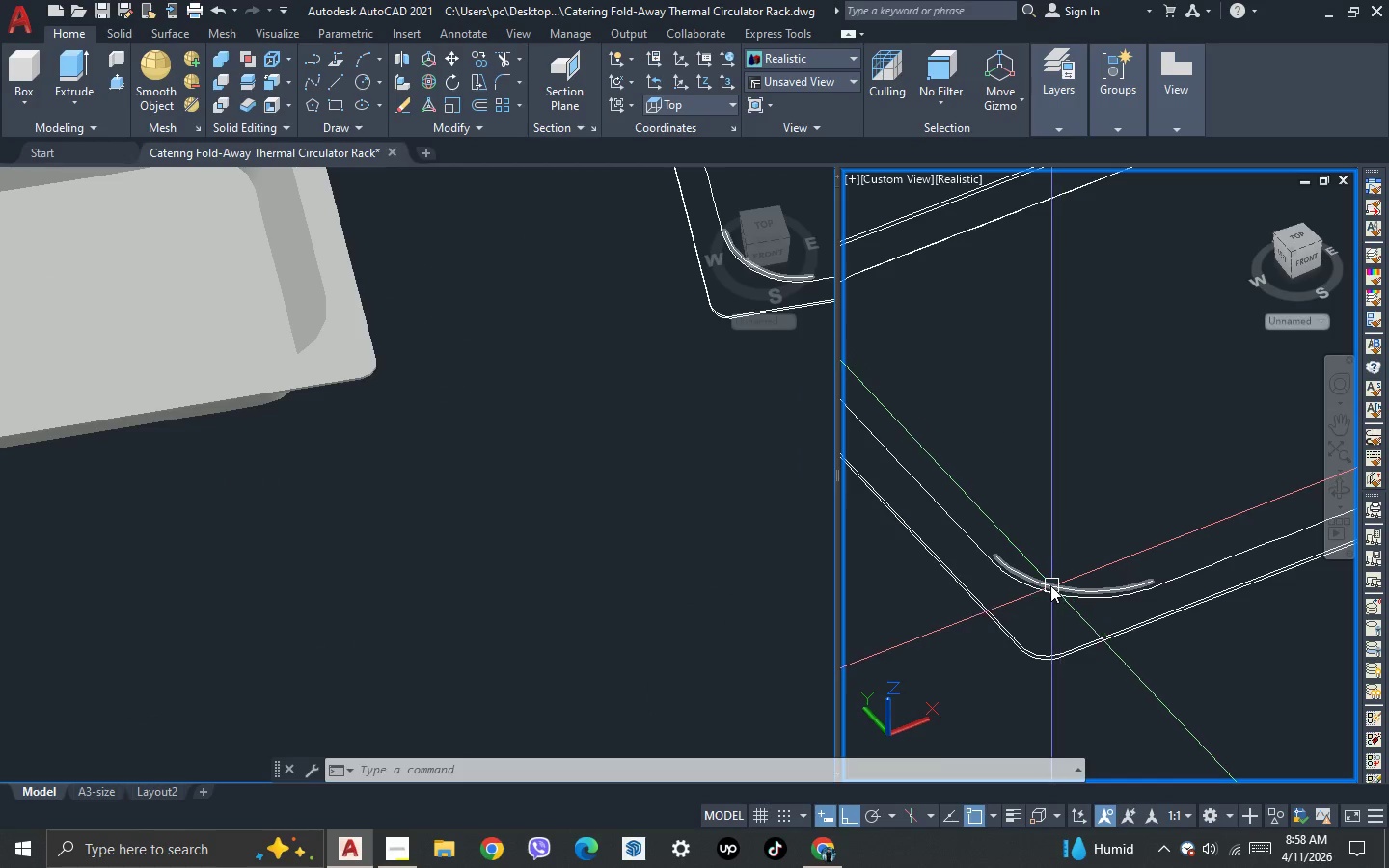 
left_click([1048, 584])
 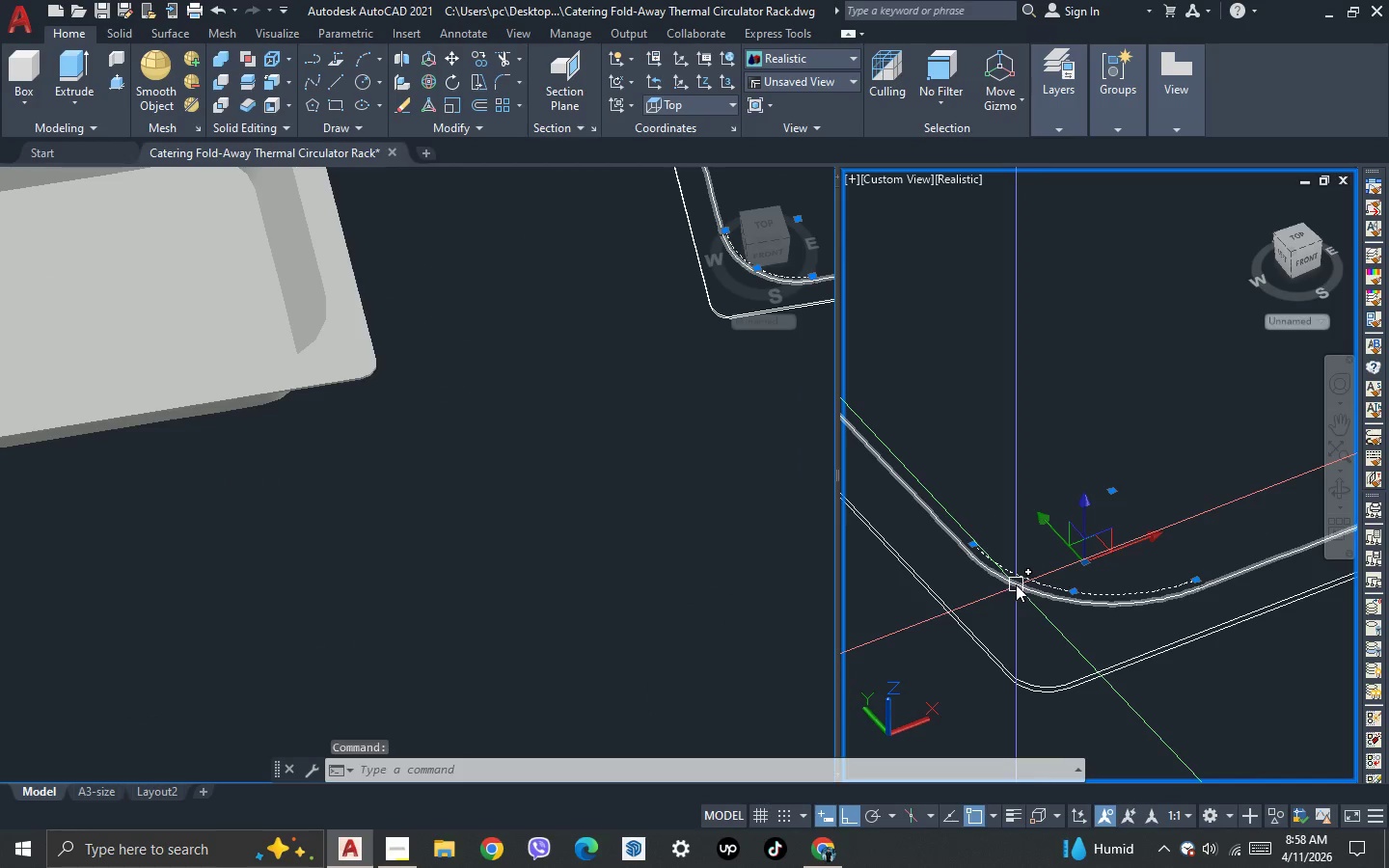 
scroll: coordinate [1048, 584], scroll_direction: up, amount: 1.0
 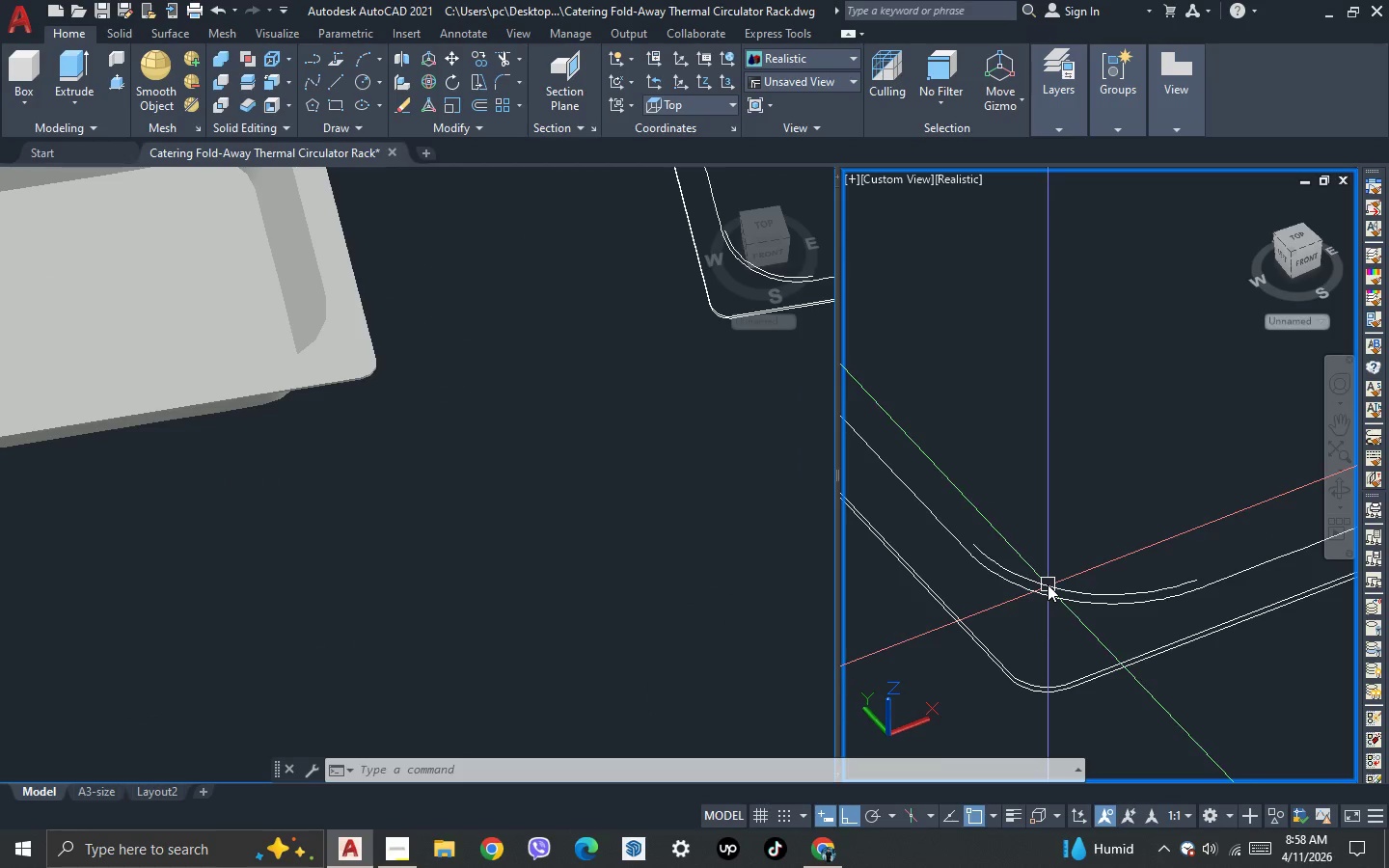 
key(Delete)
 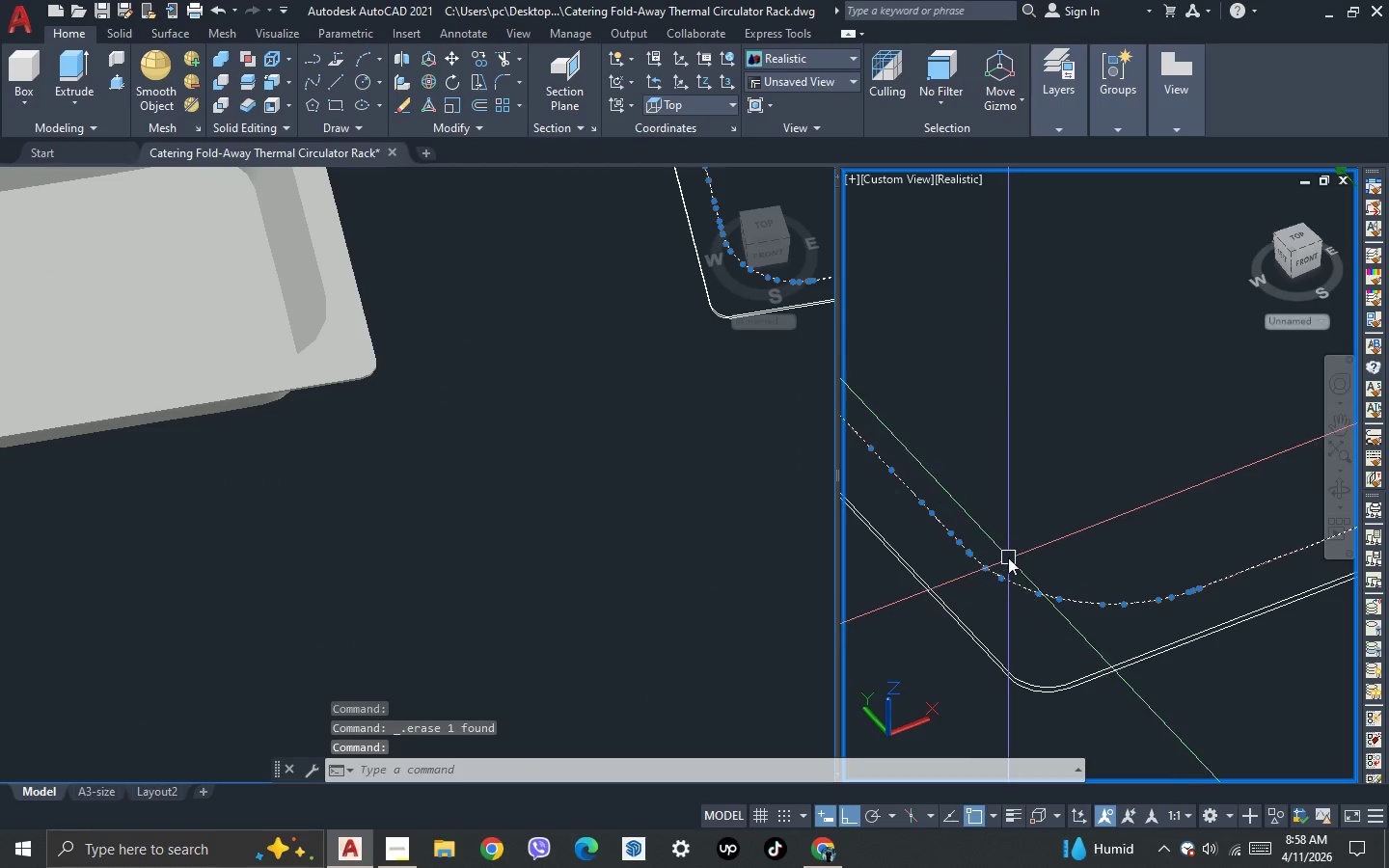 
key(O)
 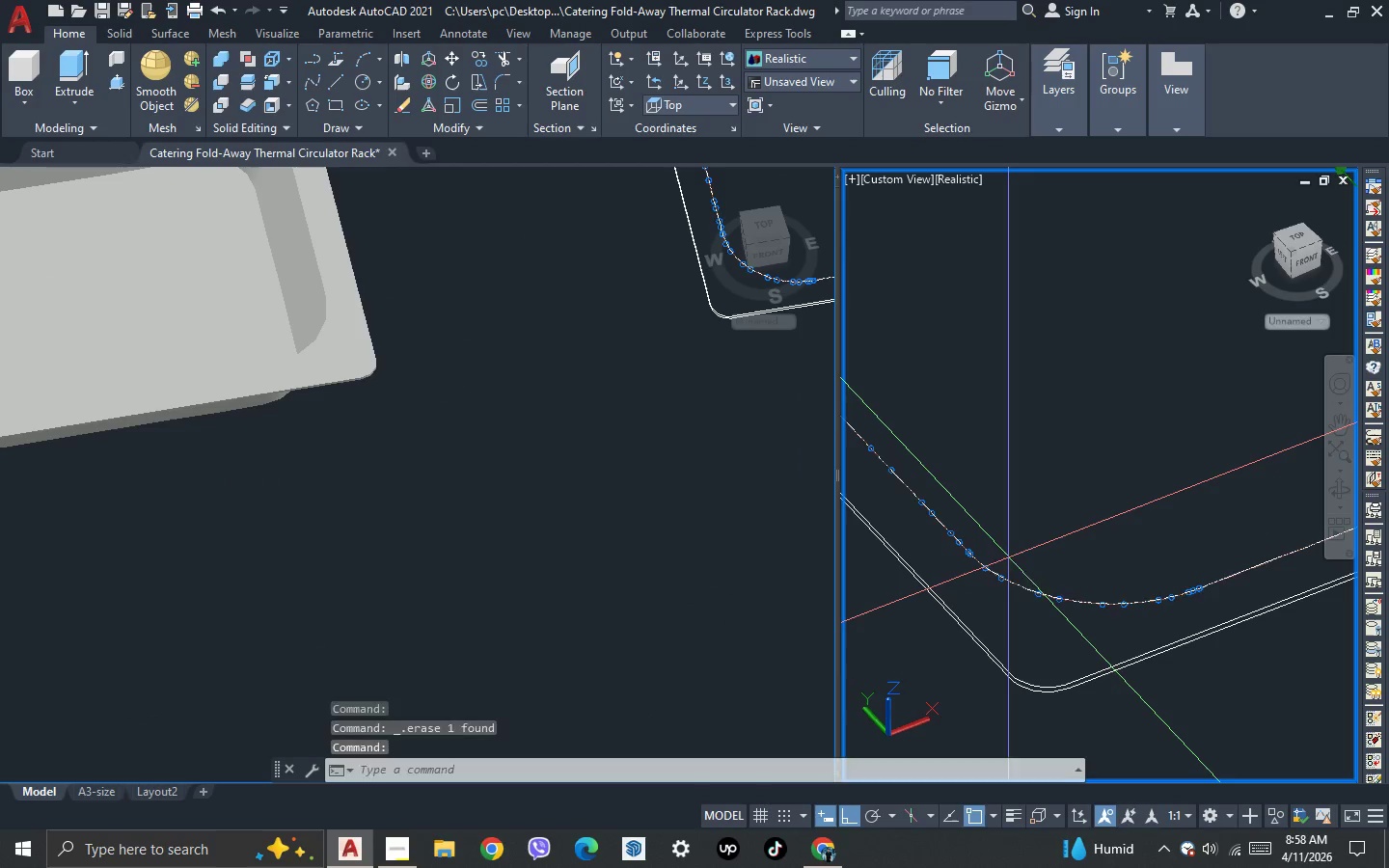 
key(Enter)
 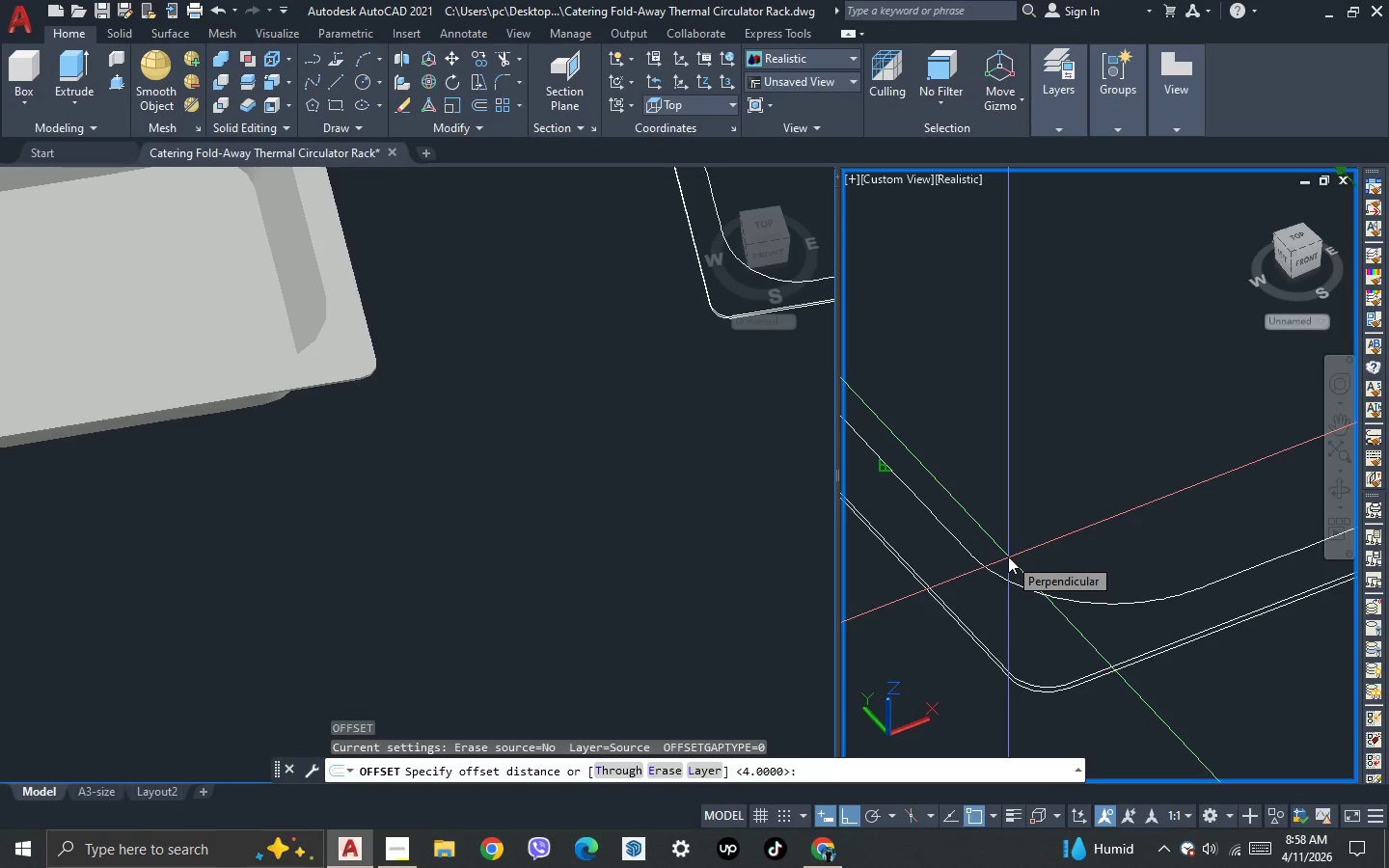 
key(Space)
 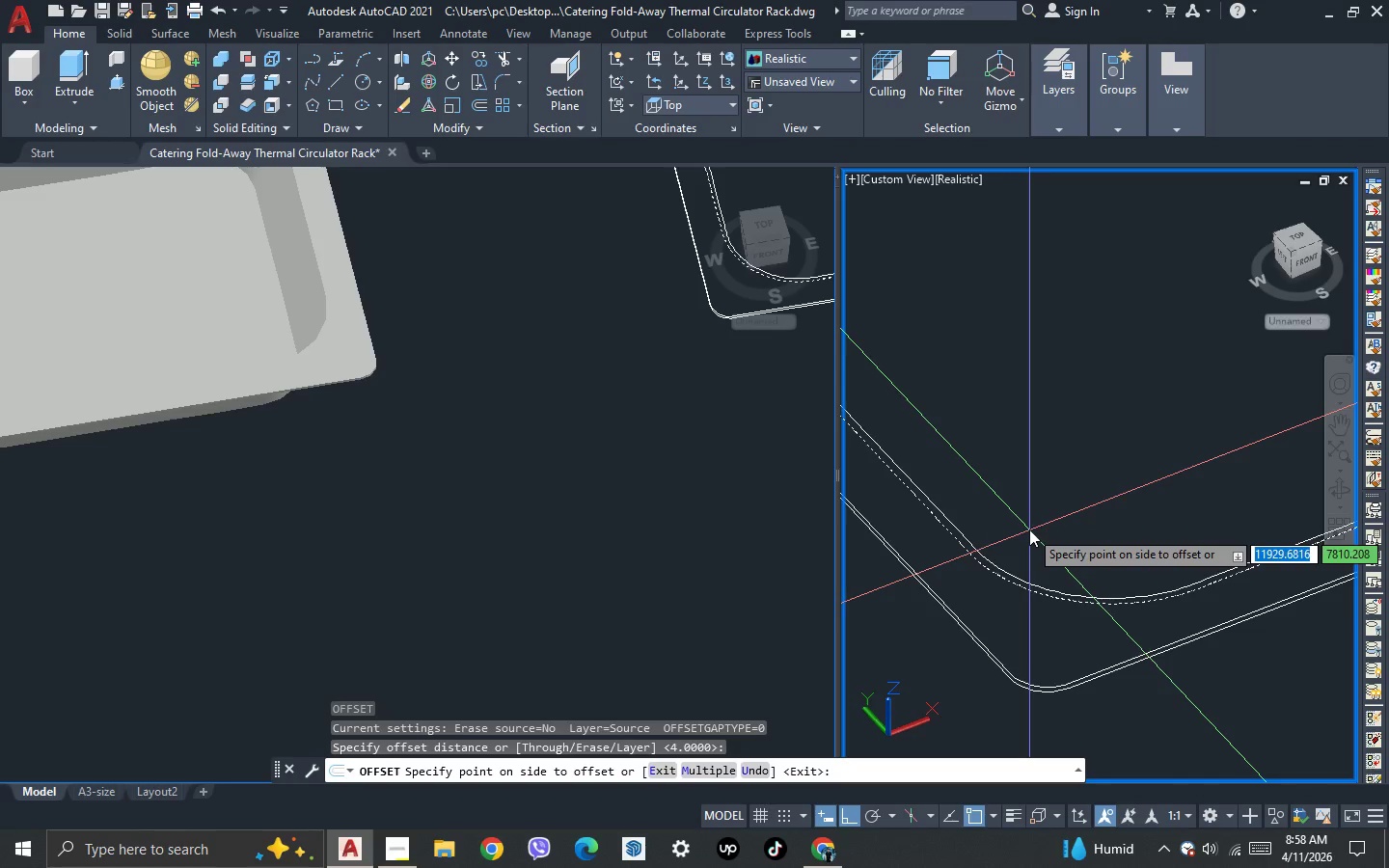 
left_click([1029, 529])
 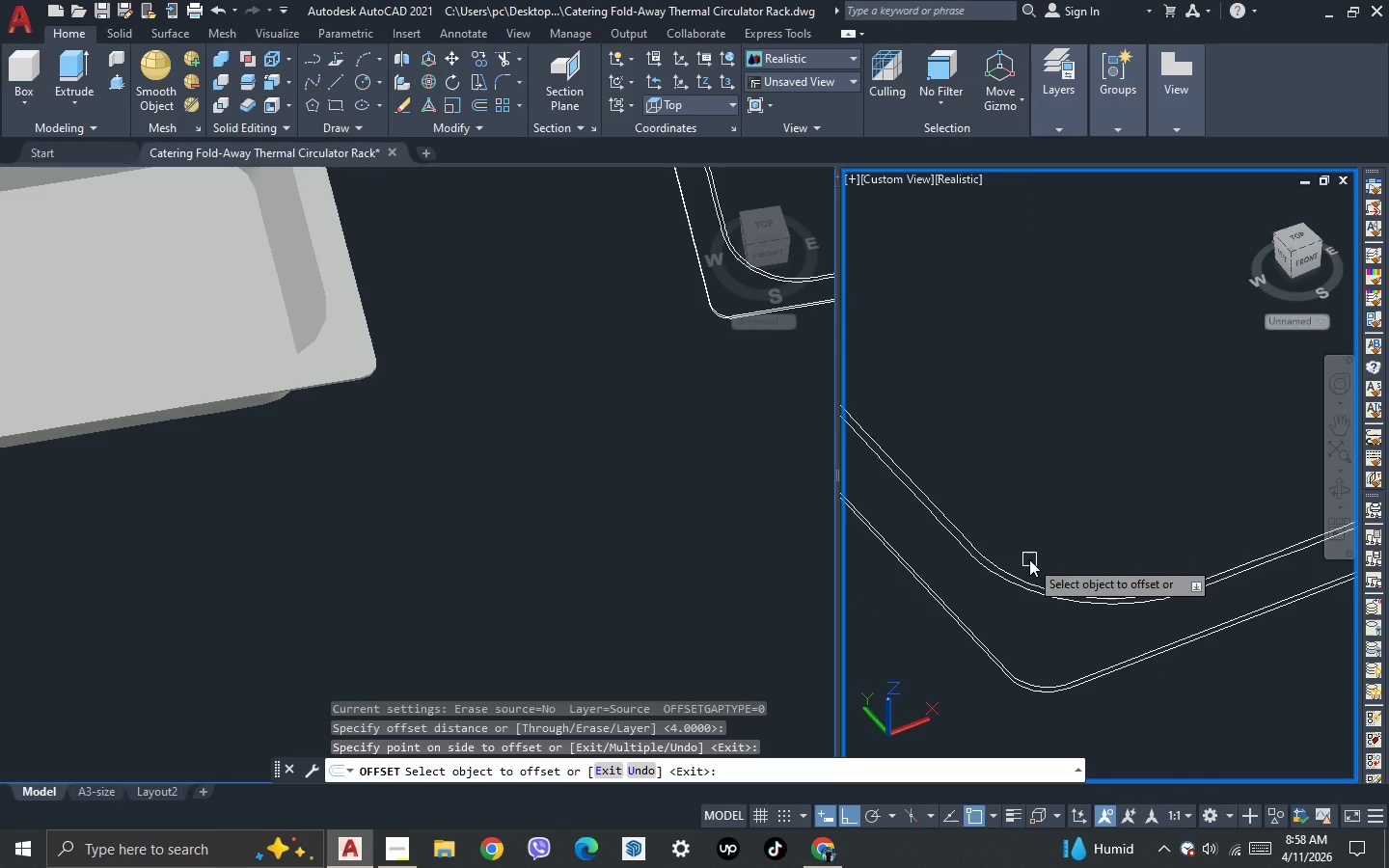 
key(Escape)
 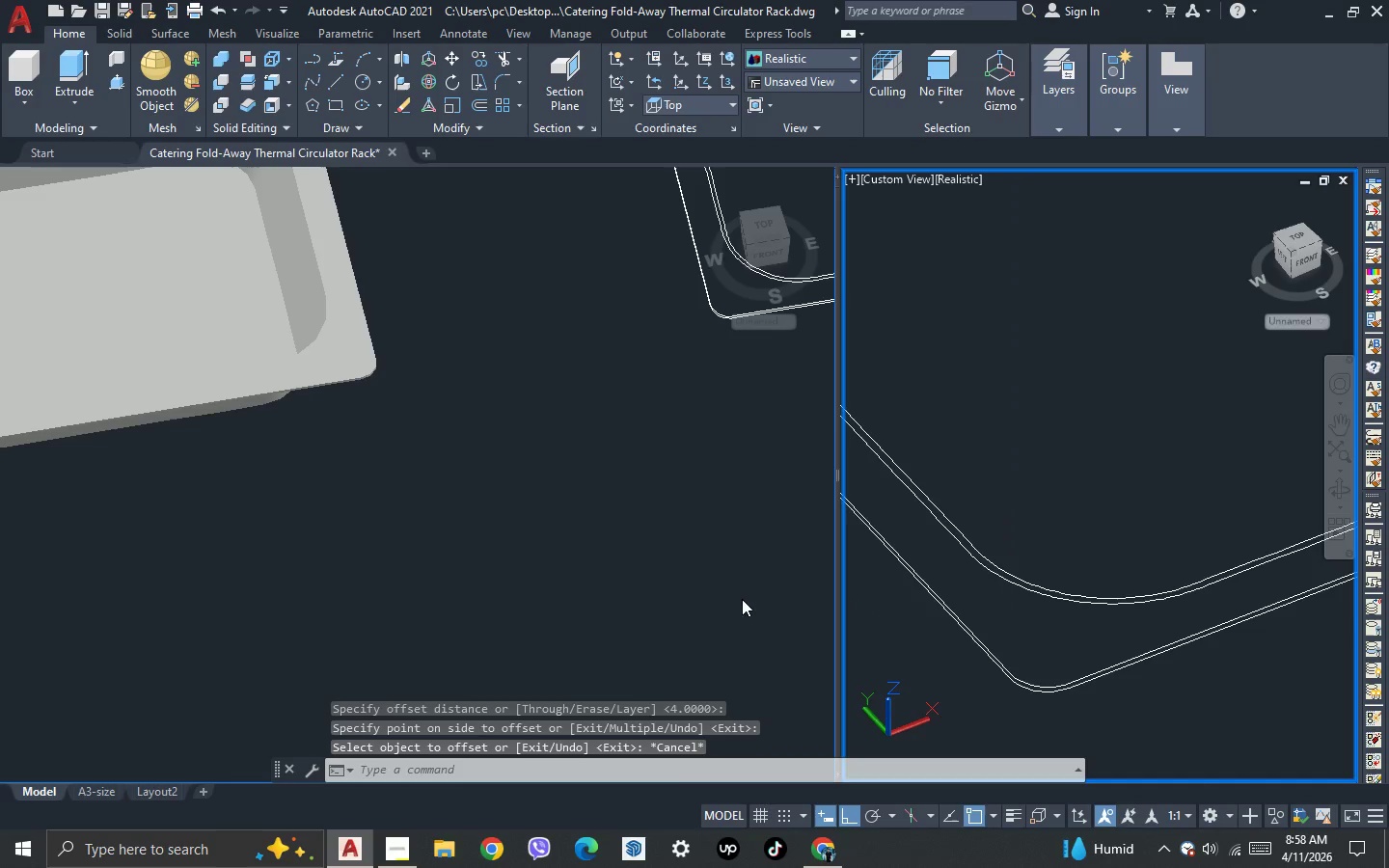 
left_click([721, 591])
 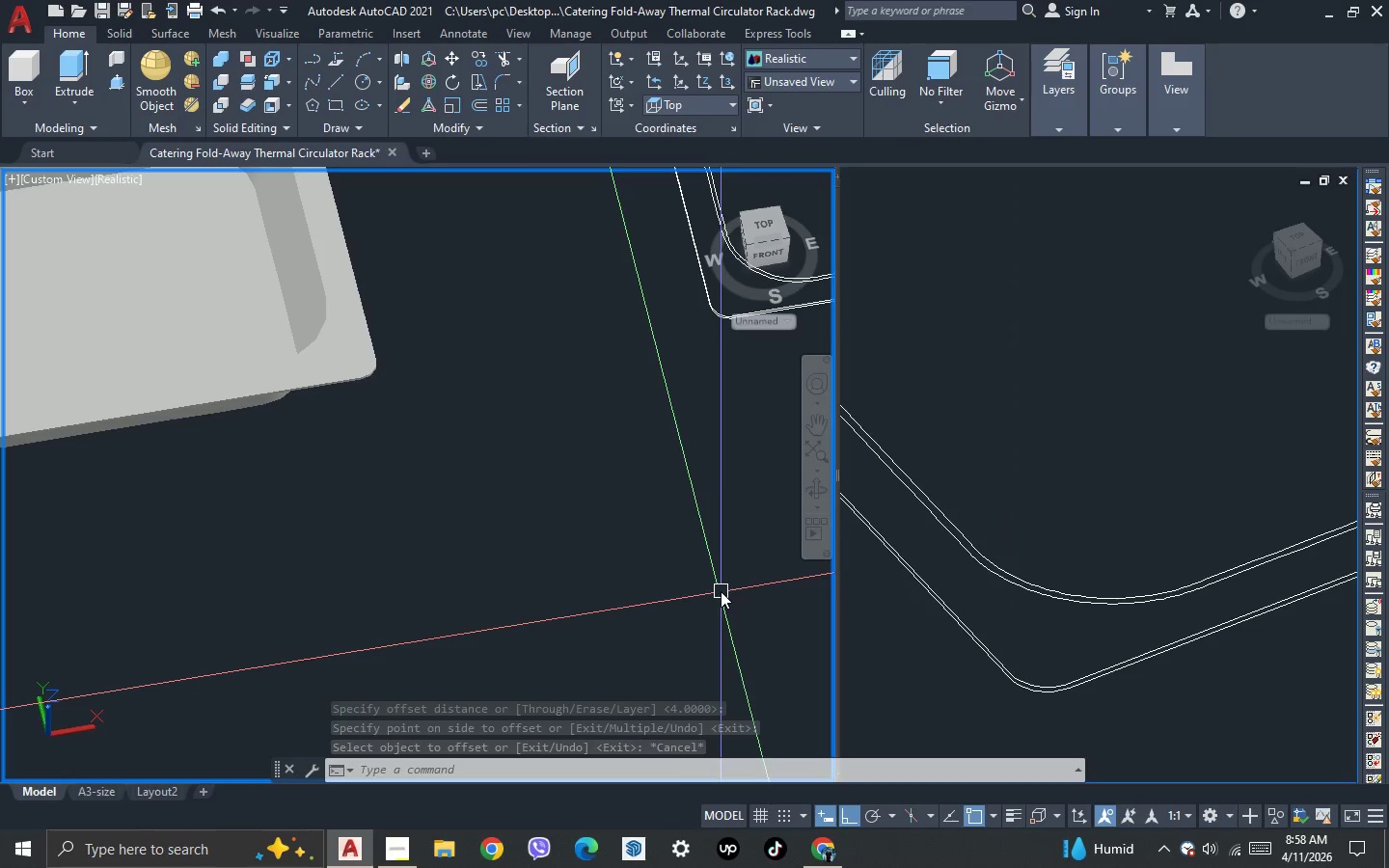 
key(3)
 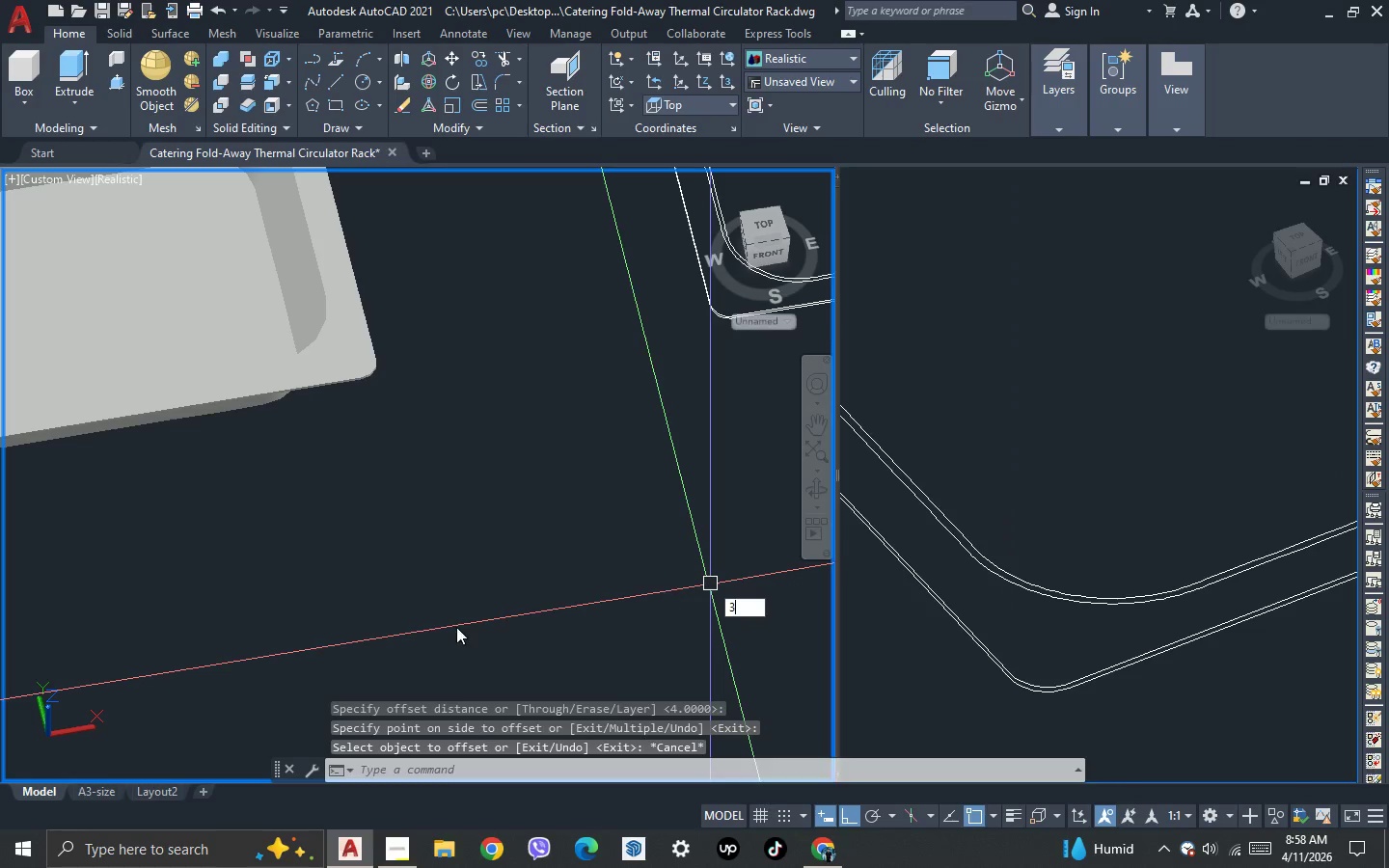 
key(Space)
 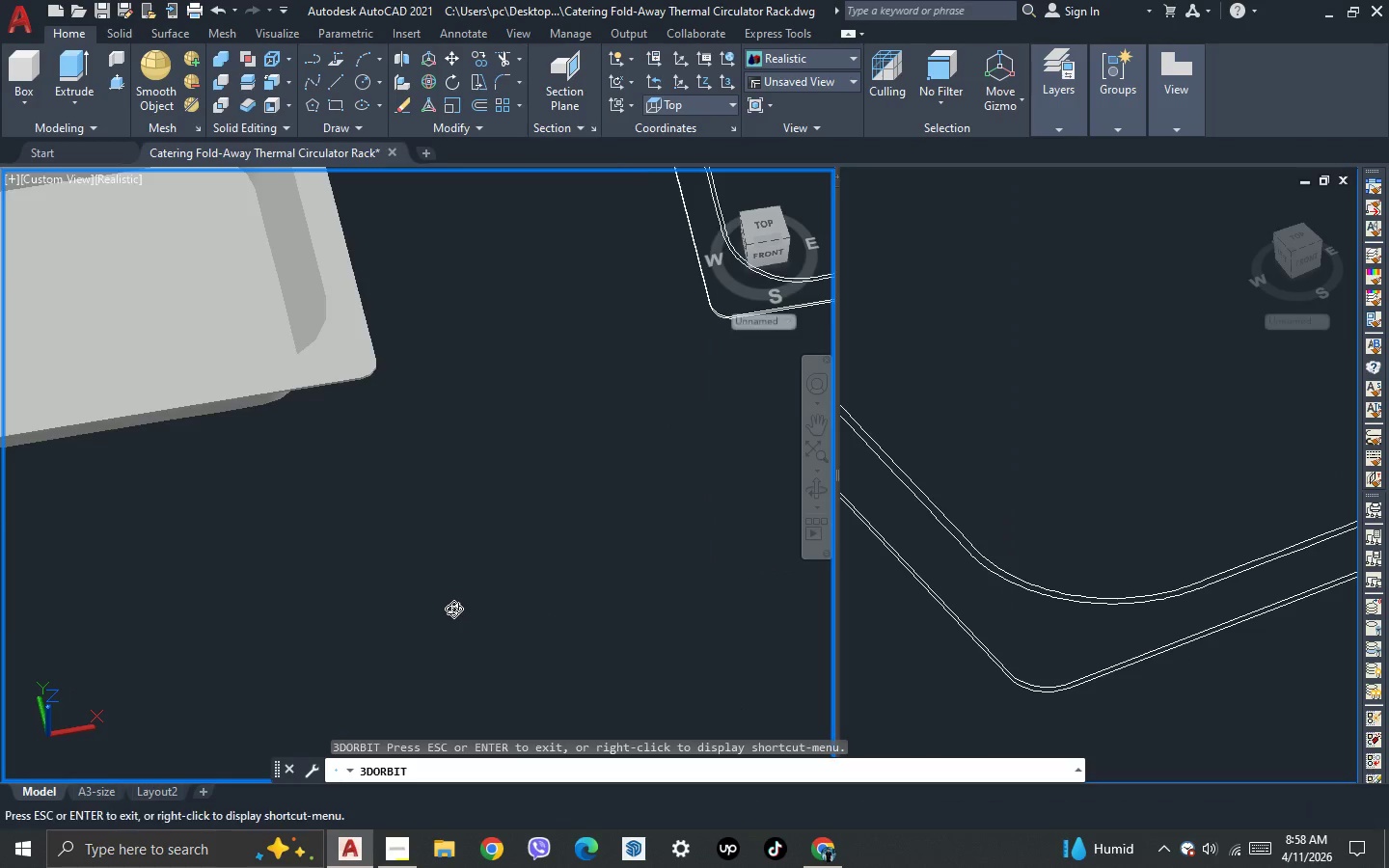 
left_click_drag(start_coordinate=[329, 618], to_coordinate=[398, 512])
 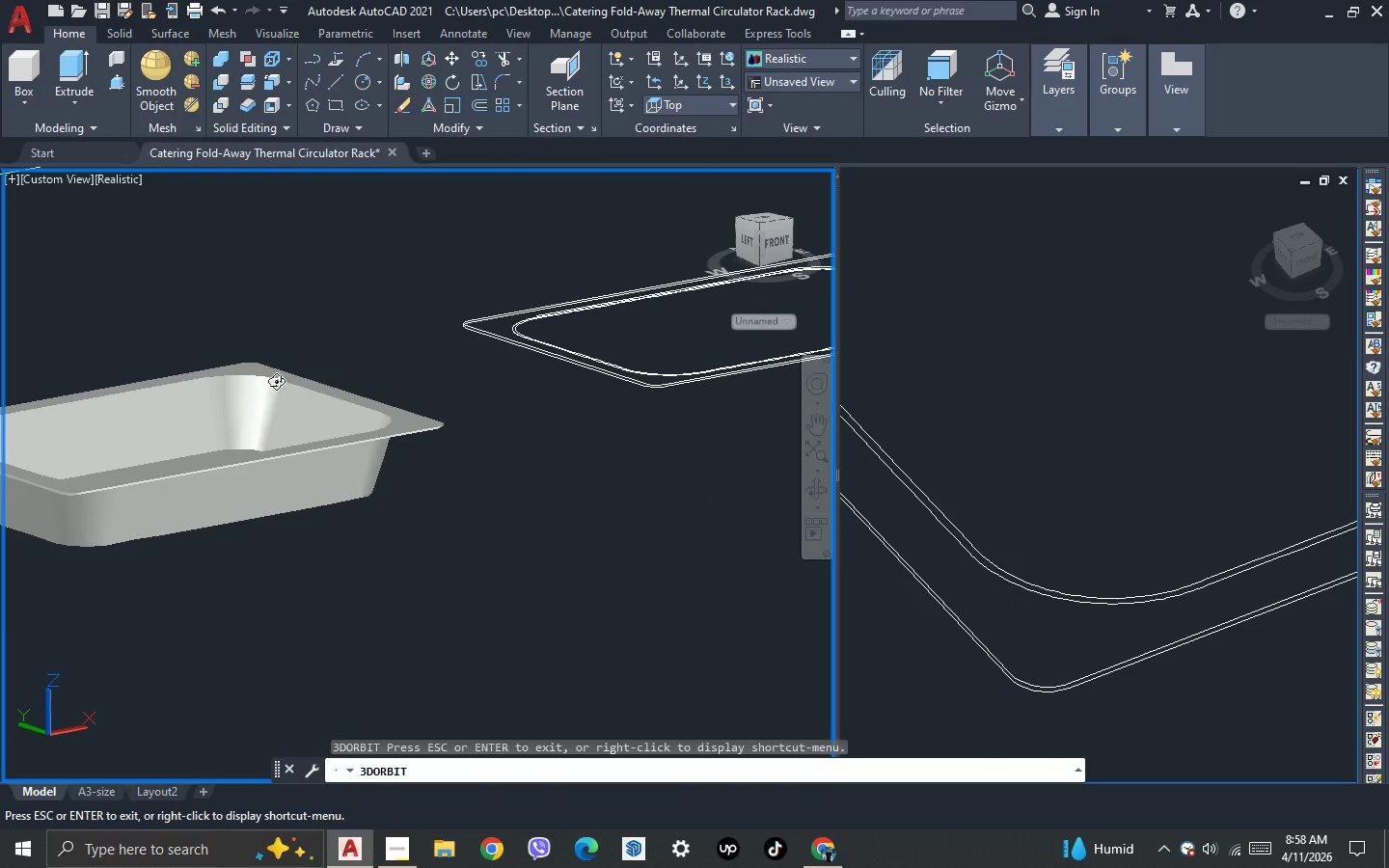 
scroll: coordinate [453, 609], scroll_direction: down, amount: 3.0
 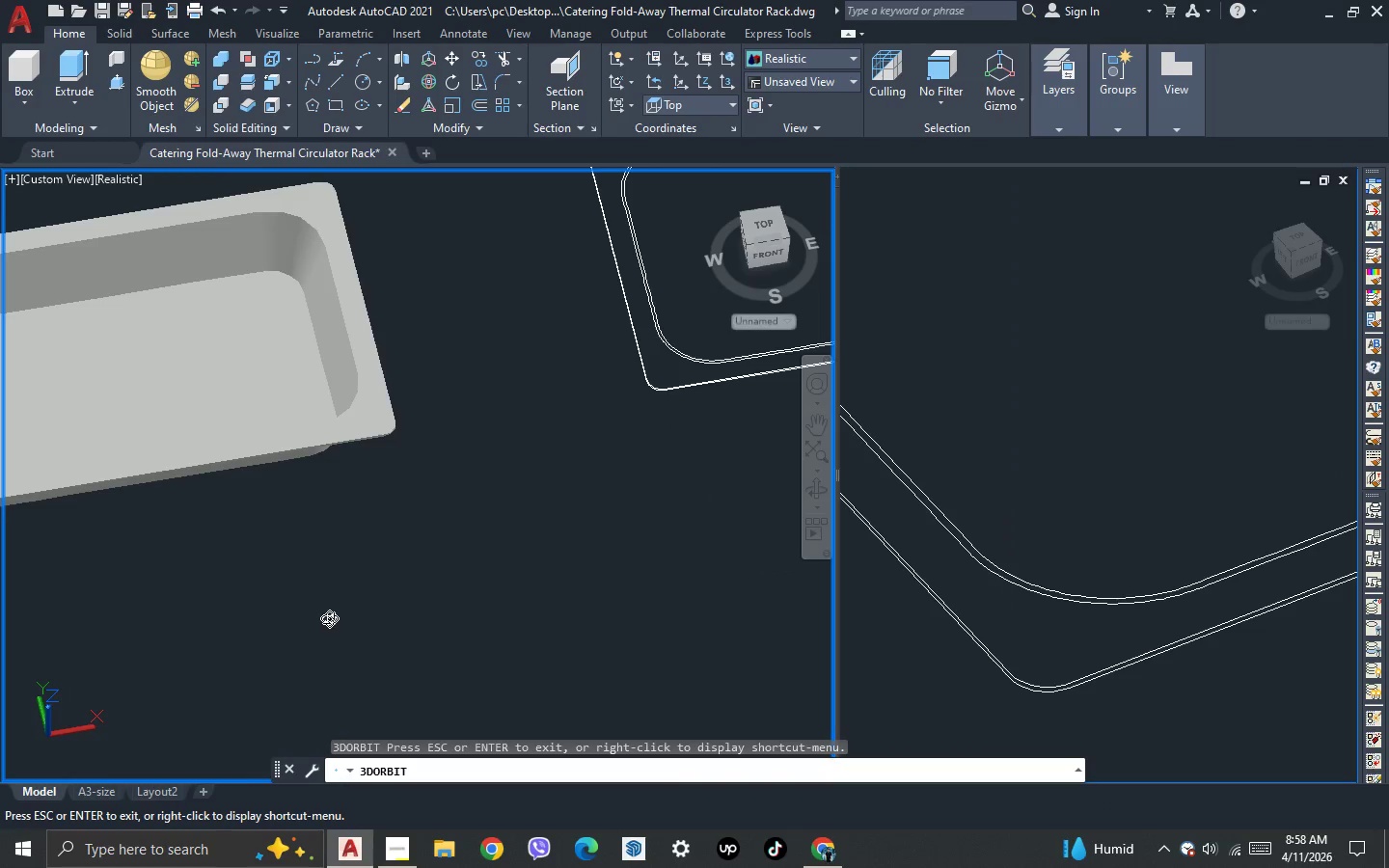 
left_click_drag(start_coordinate=[236, 464], to_coordinate=[294, 526])
 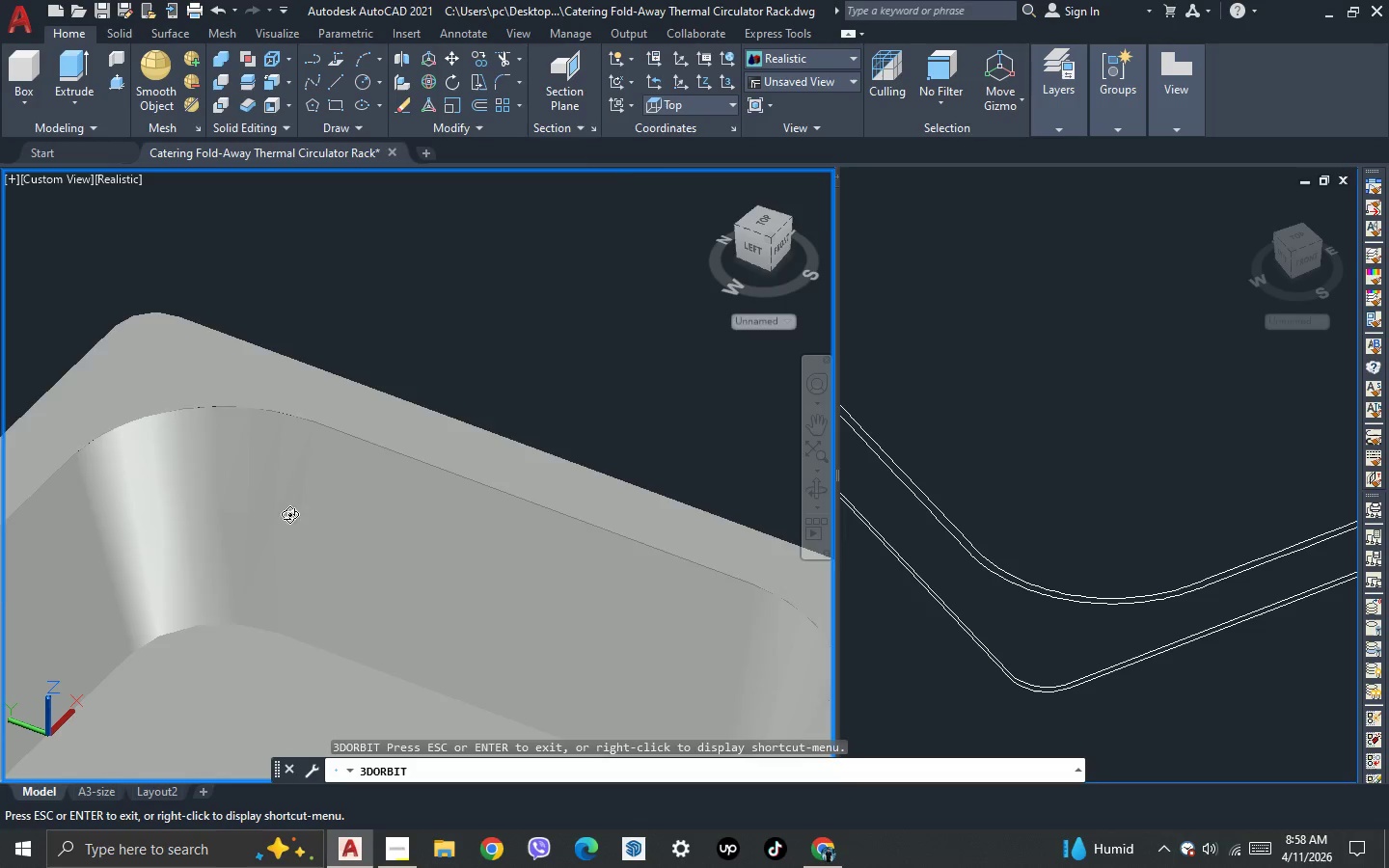 
scroll: coordinate [245, 366], scroll_direction: up, amount: 12.0
 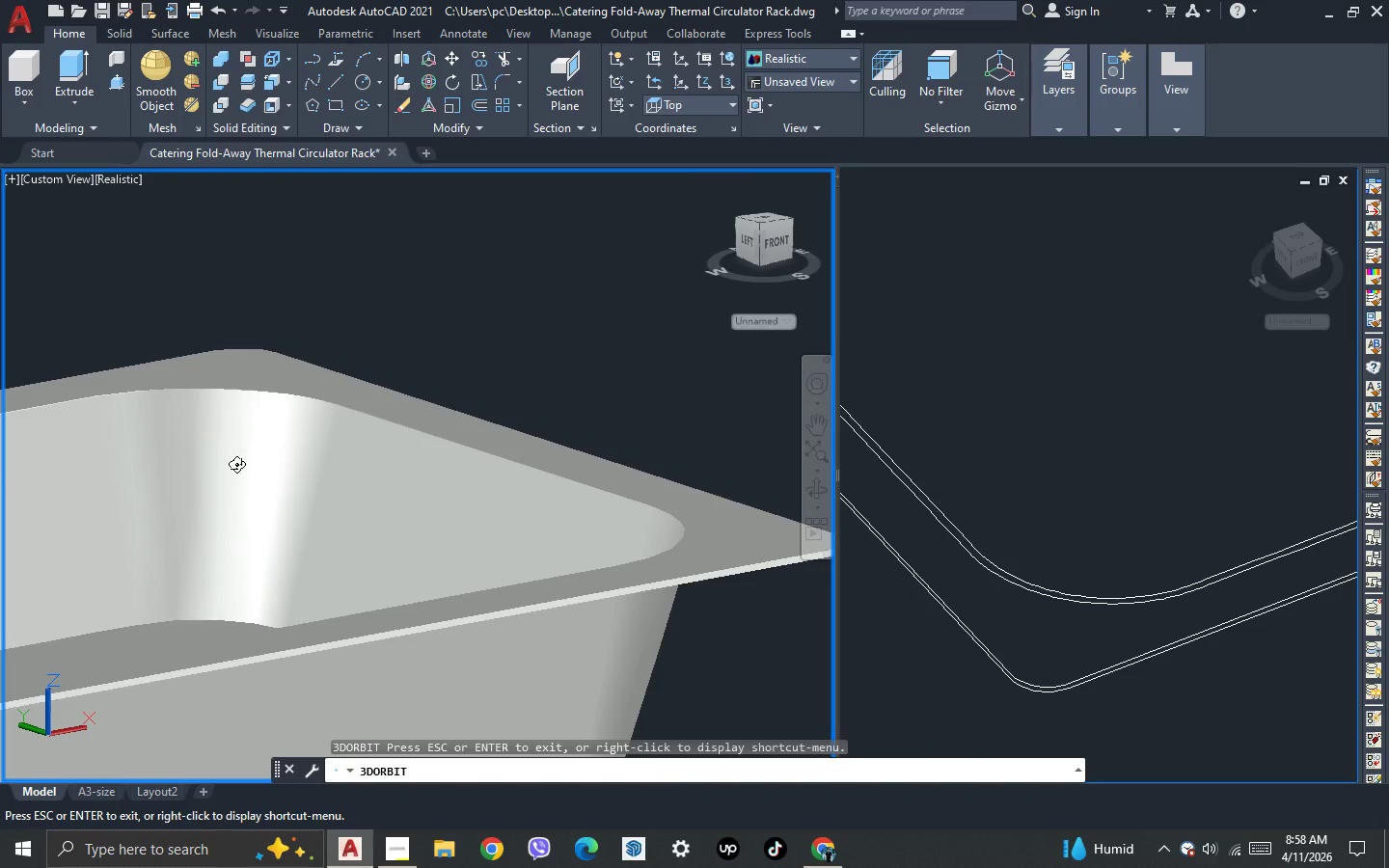 
left_click_drag(start_coordinate=[531, 767], to_coordinate=[317, 764])
 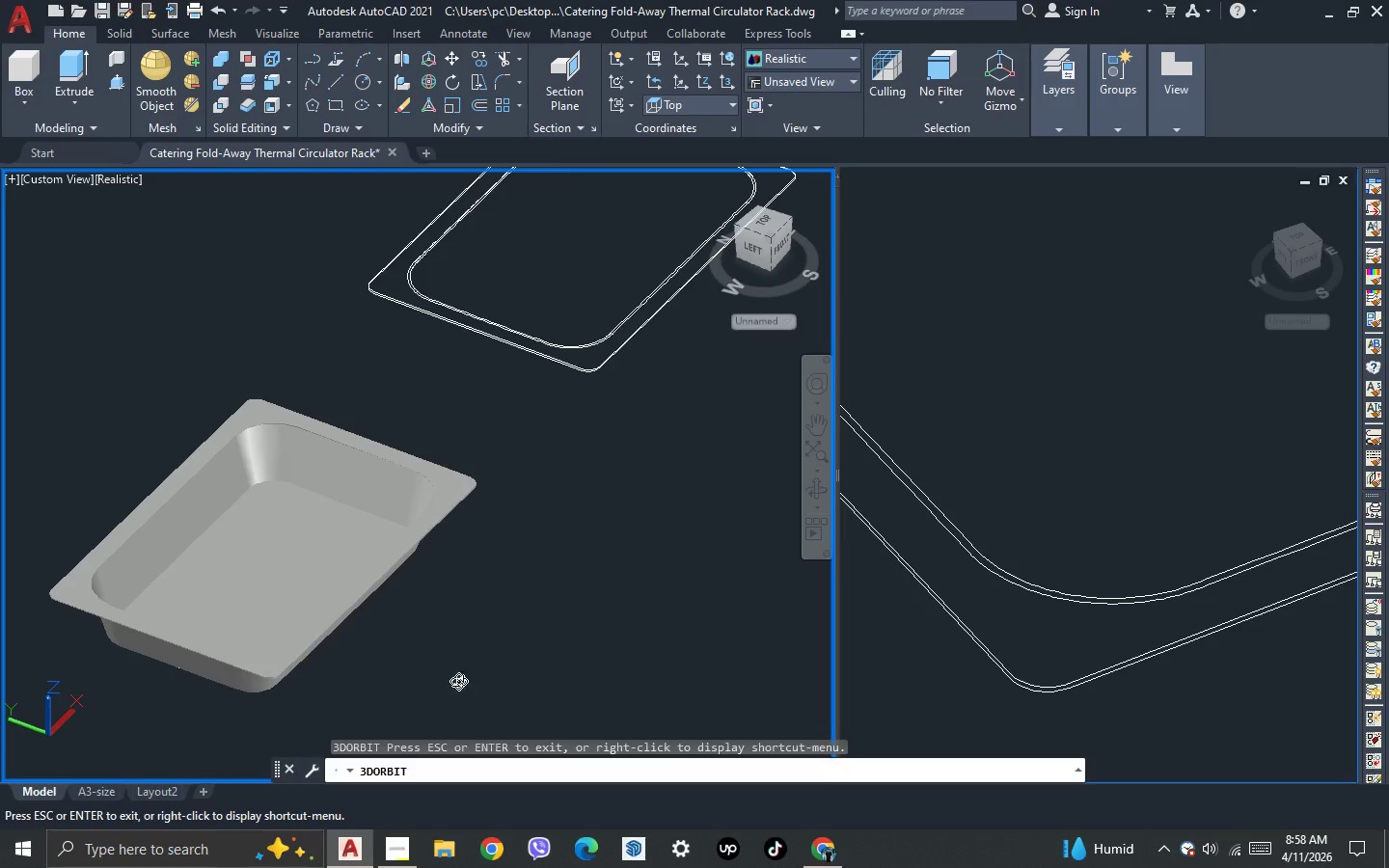 
scroll: coordinate [299, 408], scroll_direction: down, amount: 14.0
 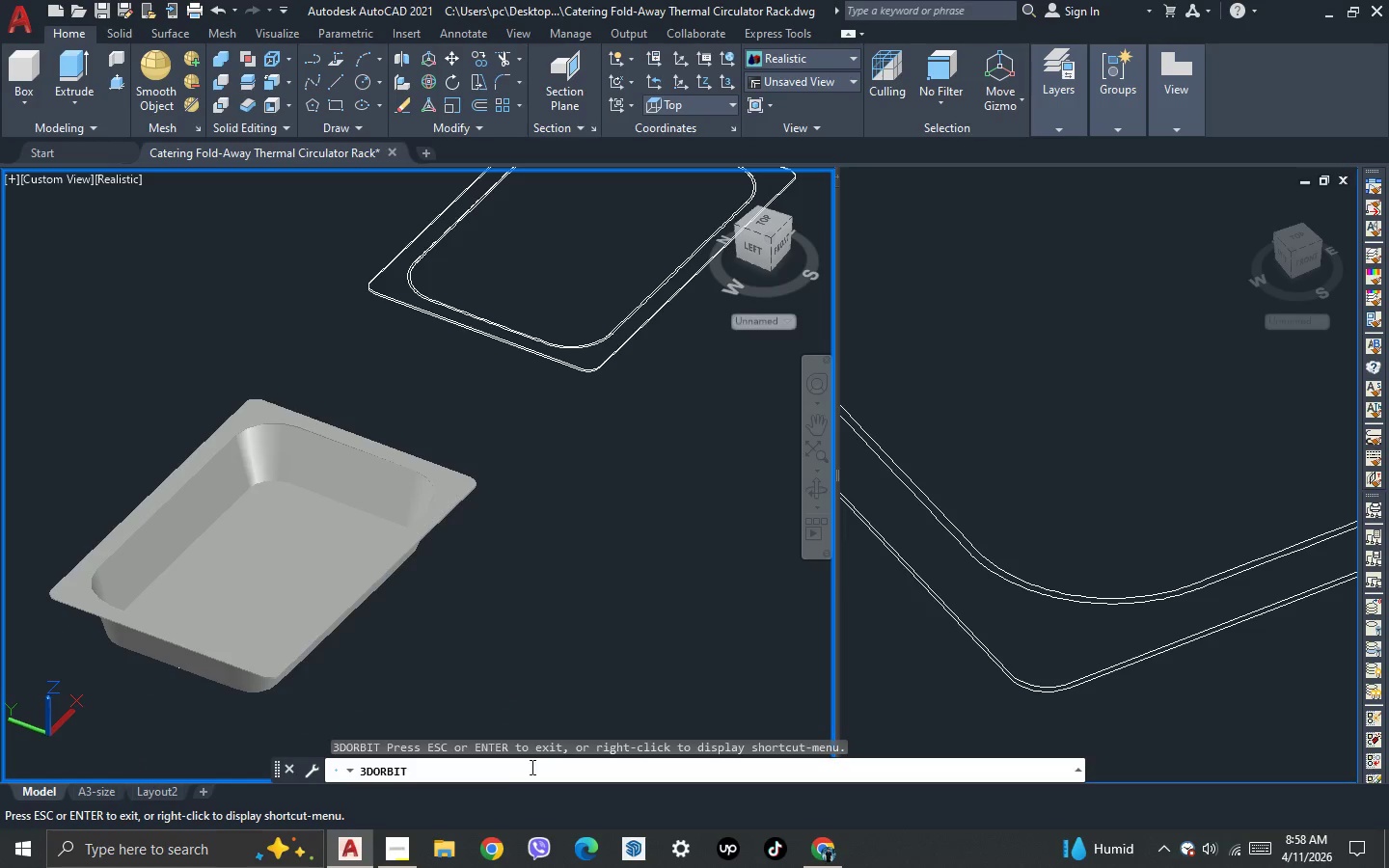 
left_click_drag(start_coordinate=[458, 681], to_coordinate=[403, 538])
 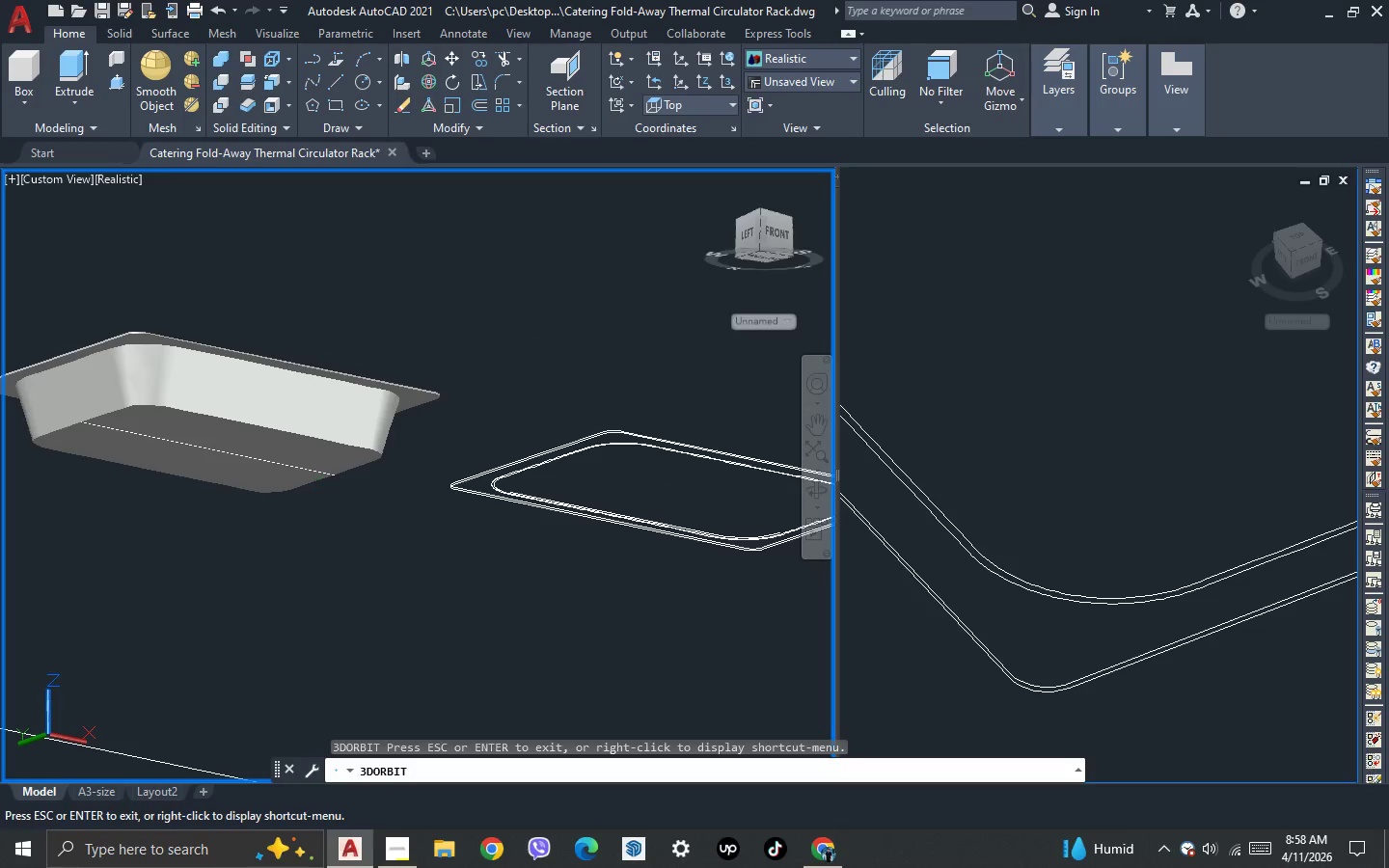 
key(Escape)
 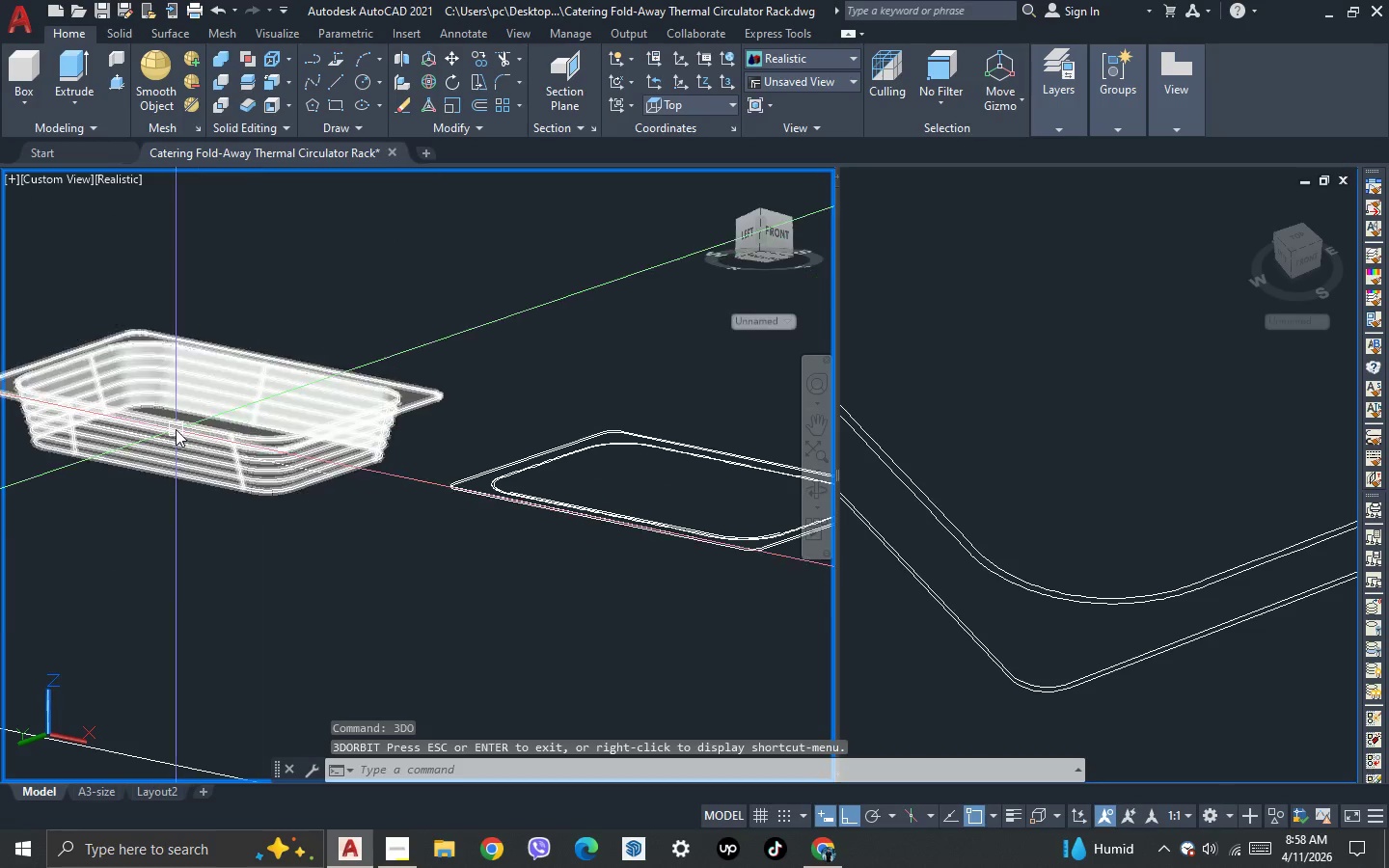 
scroll: coordinate [171, 428], scroll_direction: up, amount: 2.0
 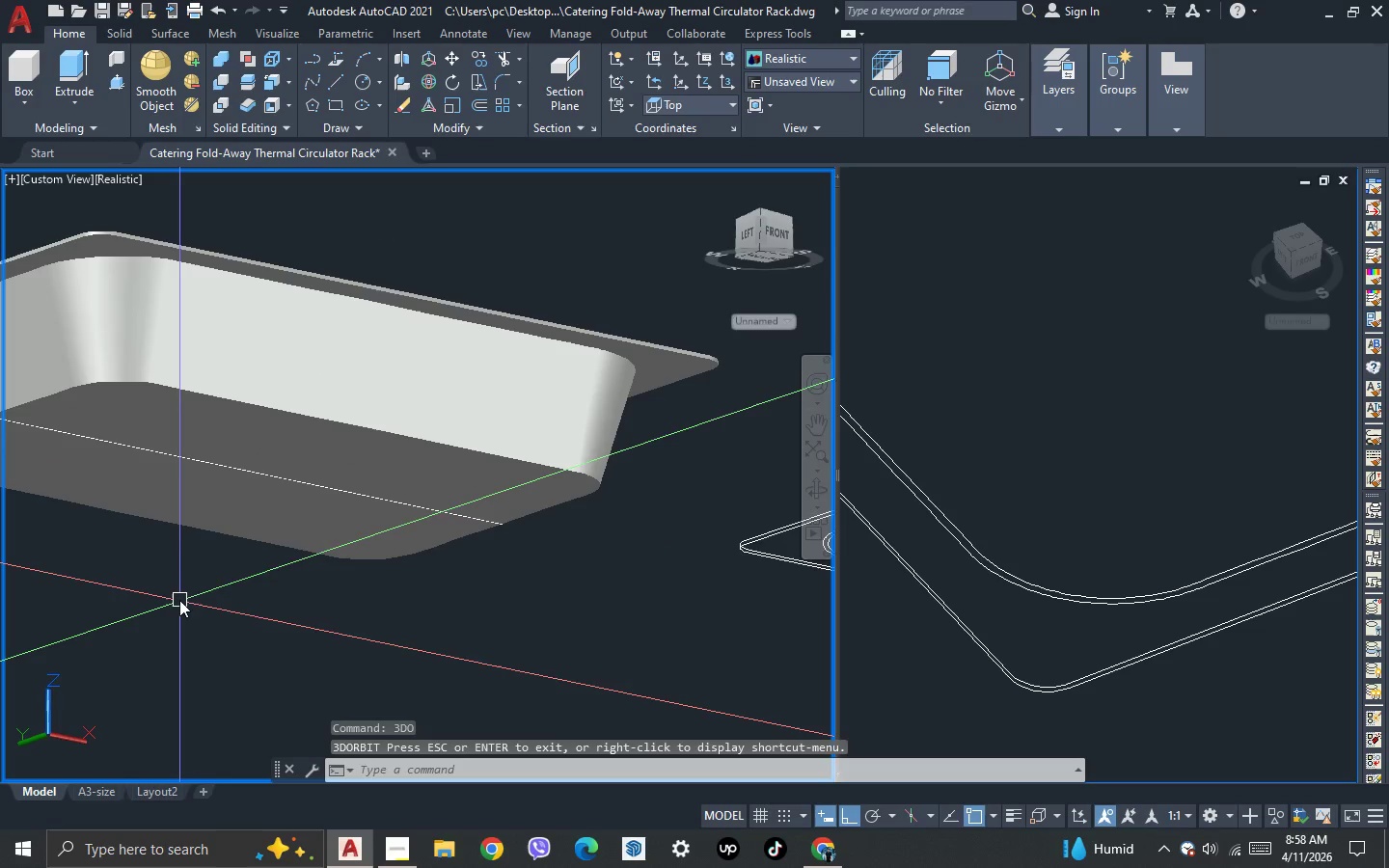 
key(F)
 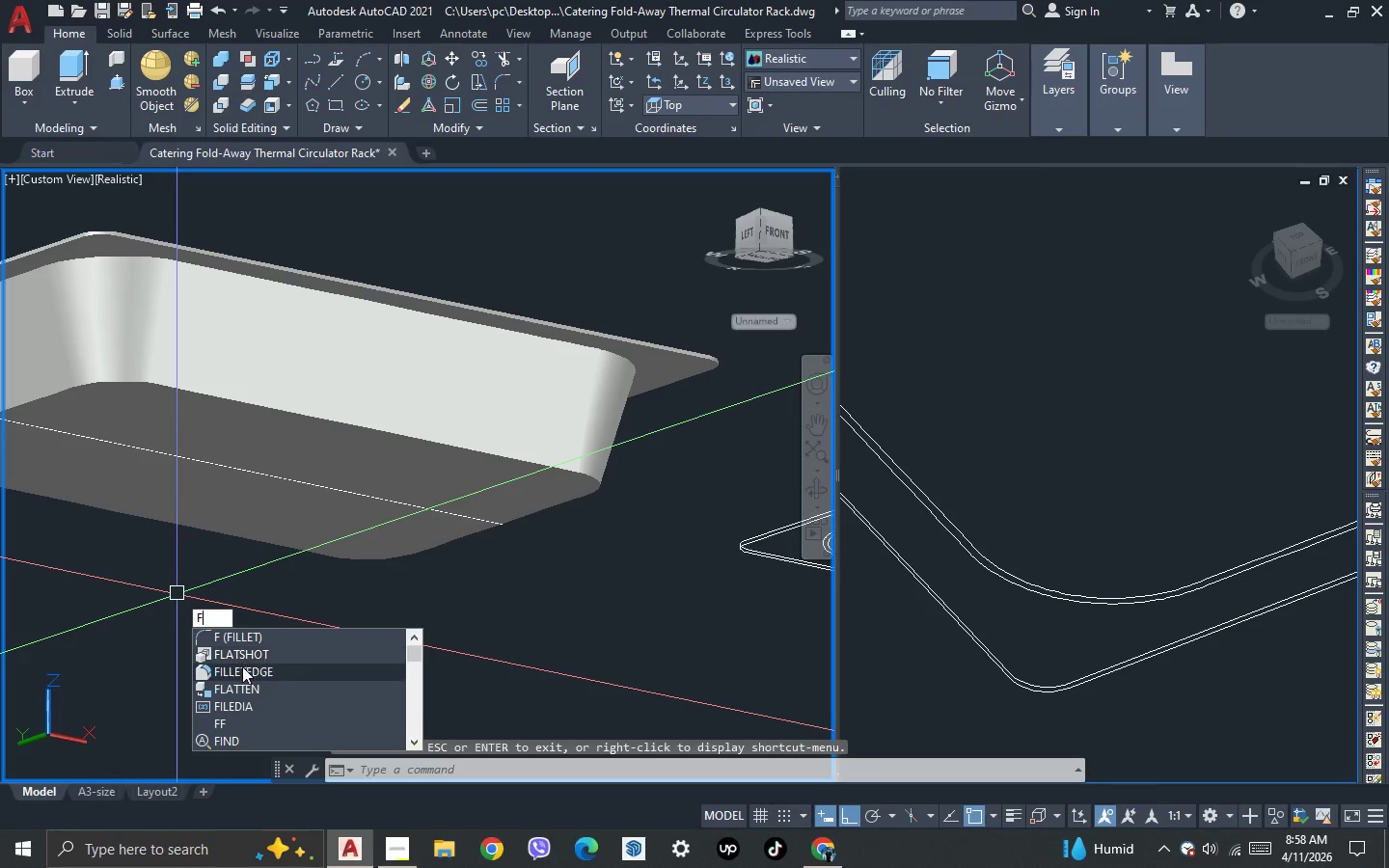 
left_click([242, 670])
 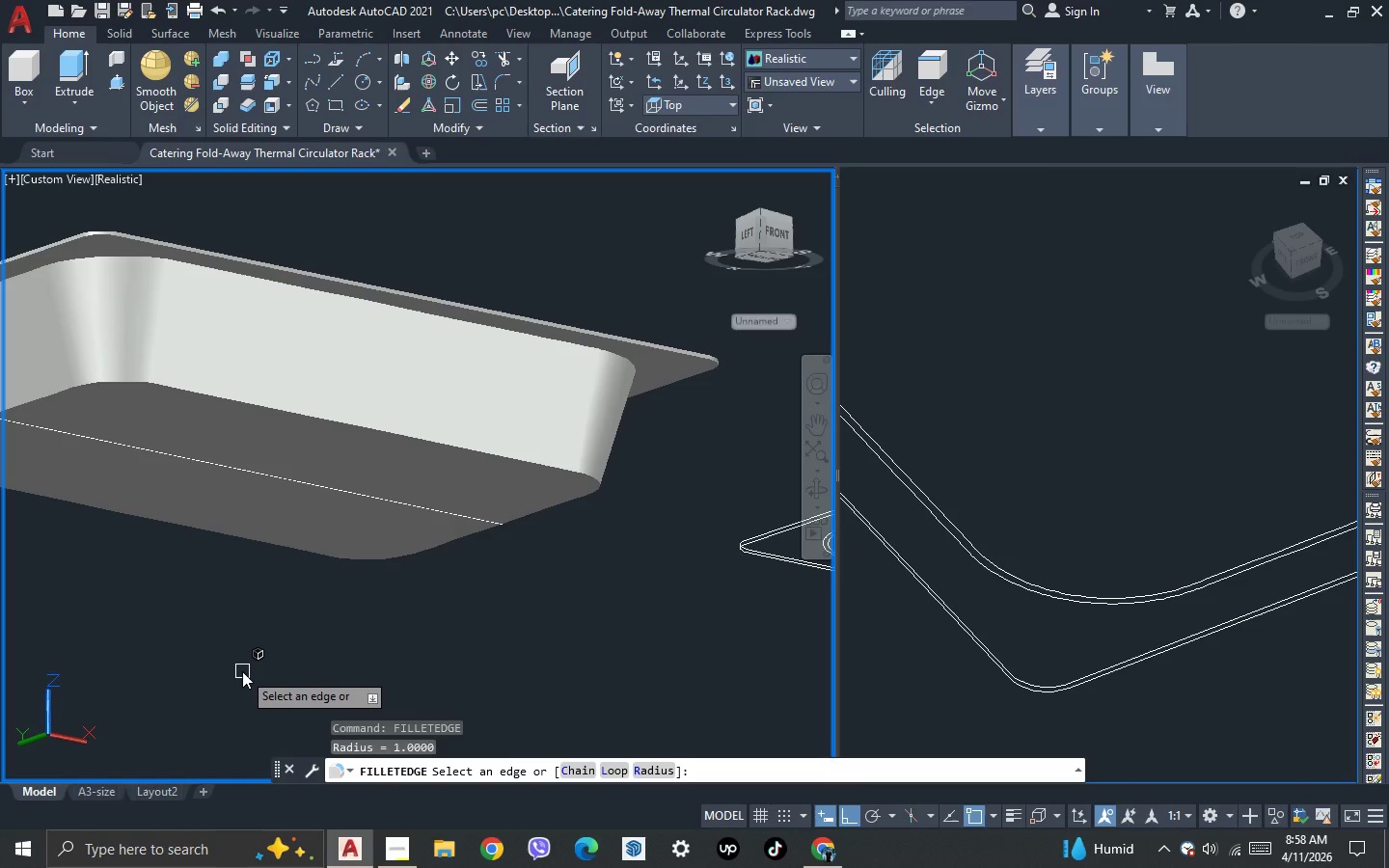 
type(r 1o )
 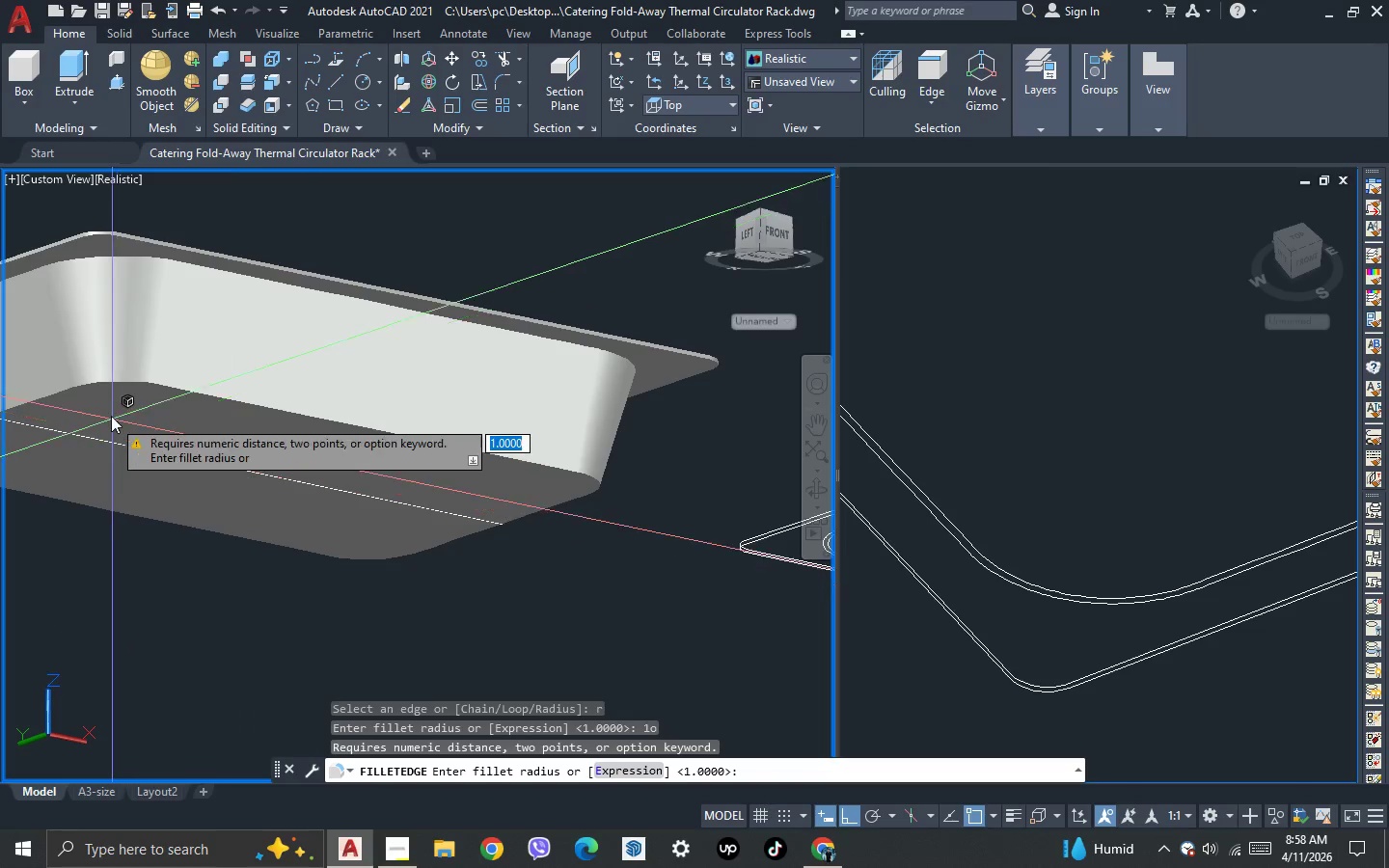 
scroll: coordinate [111, 415], scroll_direction: up, amount: 2.0
 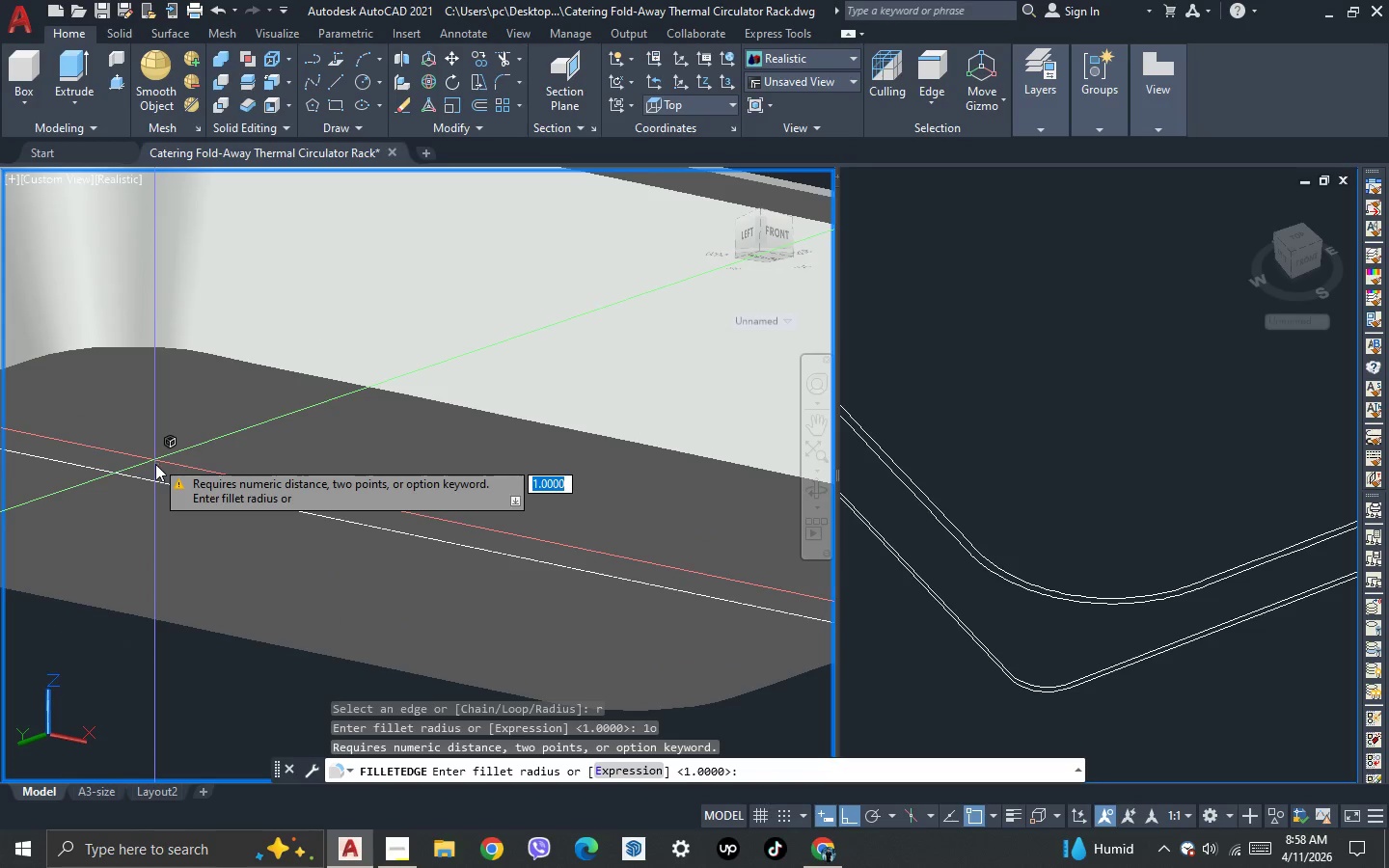 
key(Escape)
 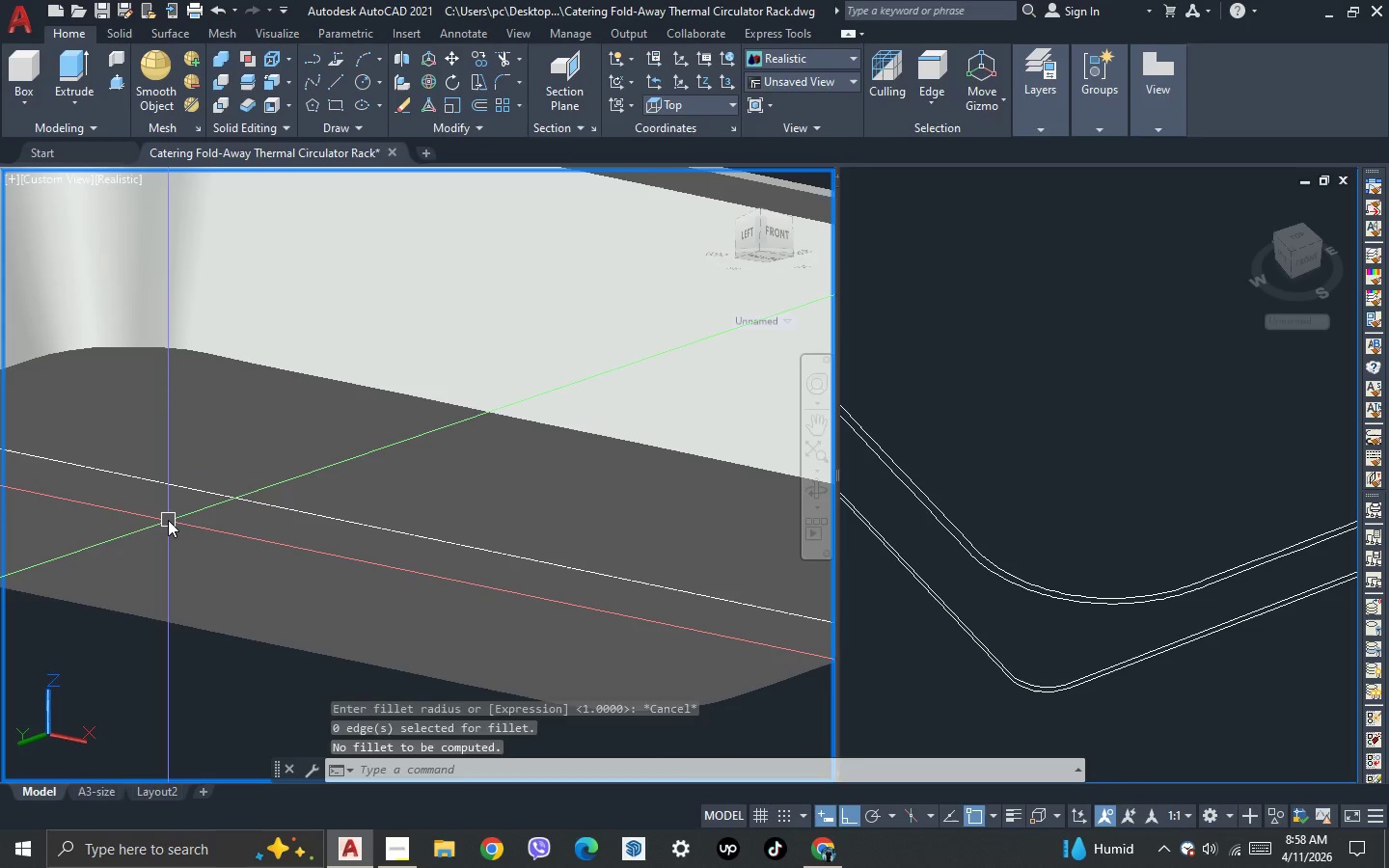 
key(Escape)
 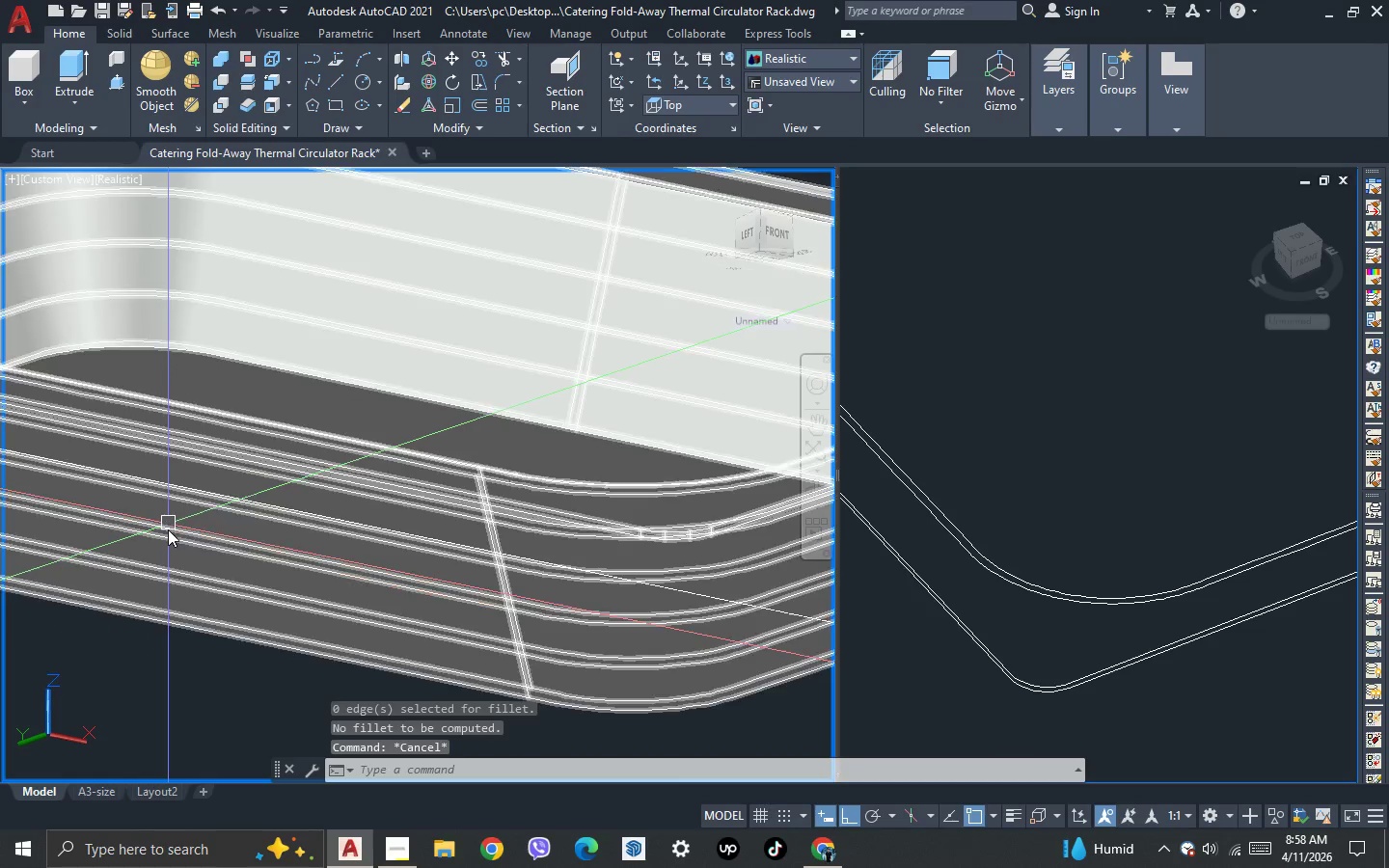 
key(F)
 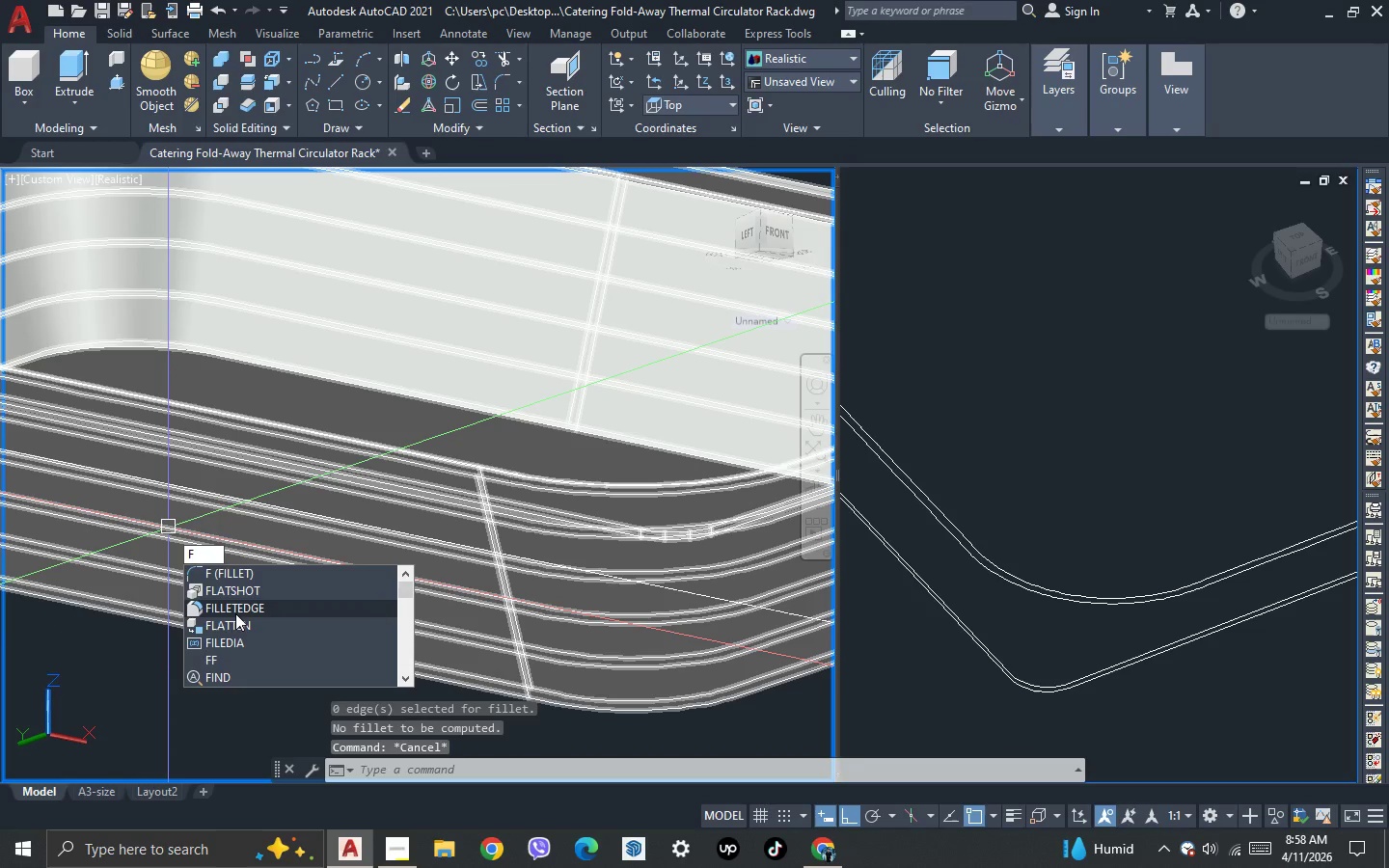 
left_click([236, 611])
 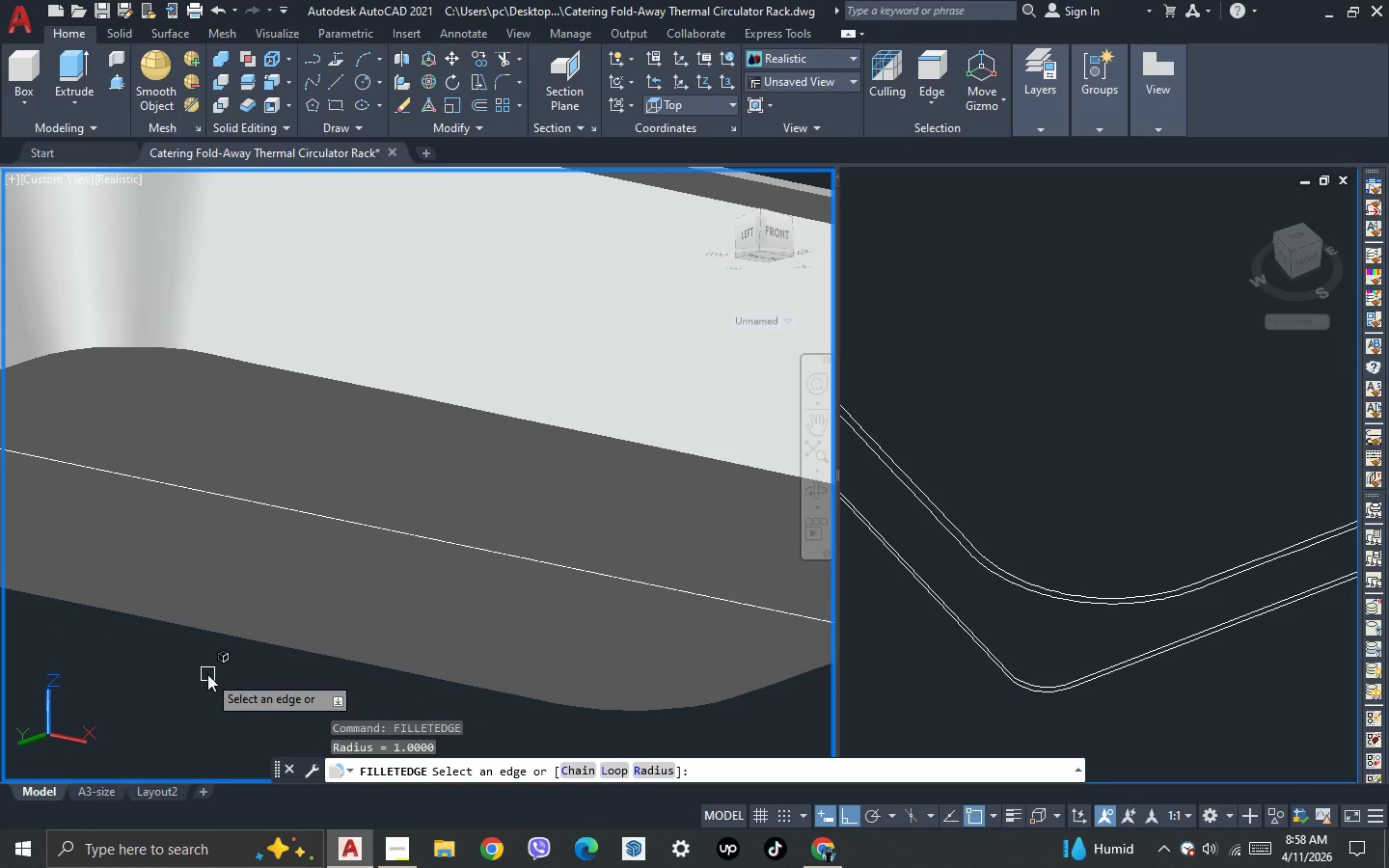 
type(r 10)
 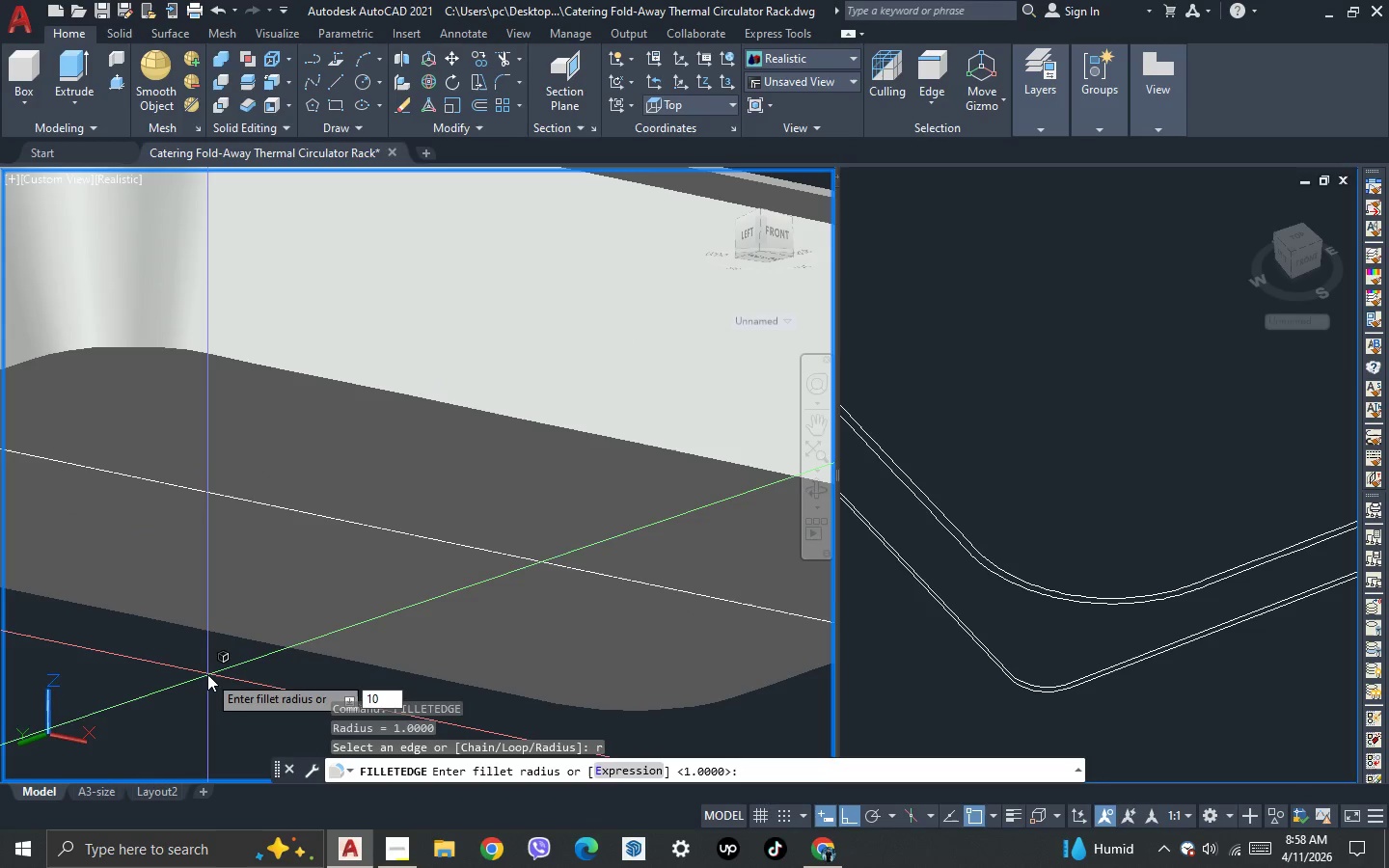 
key(Enter)
 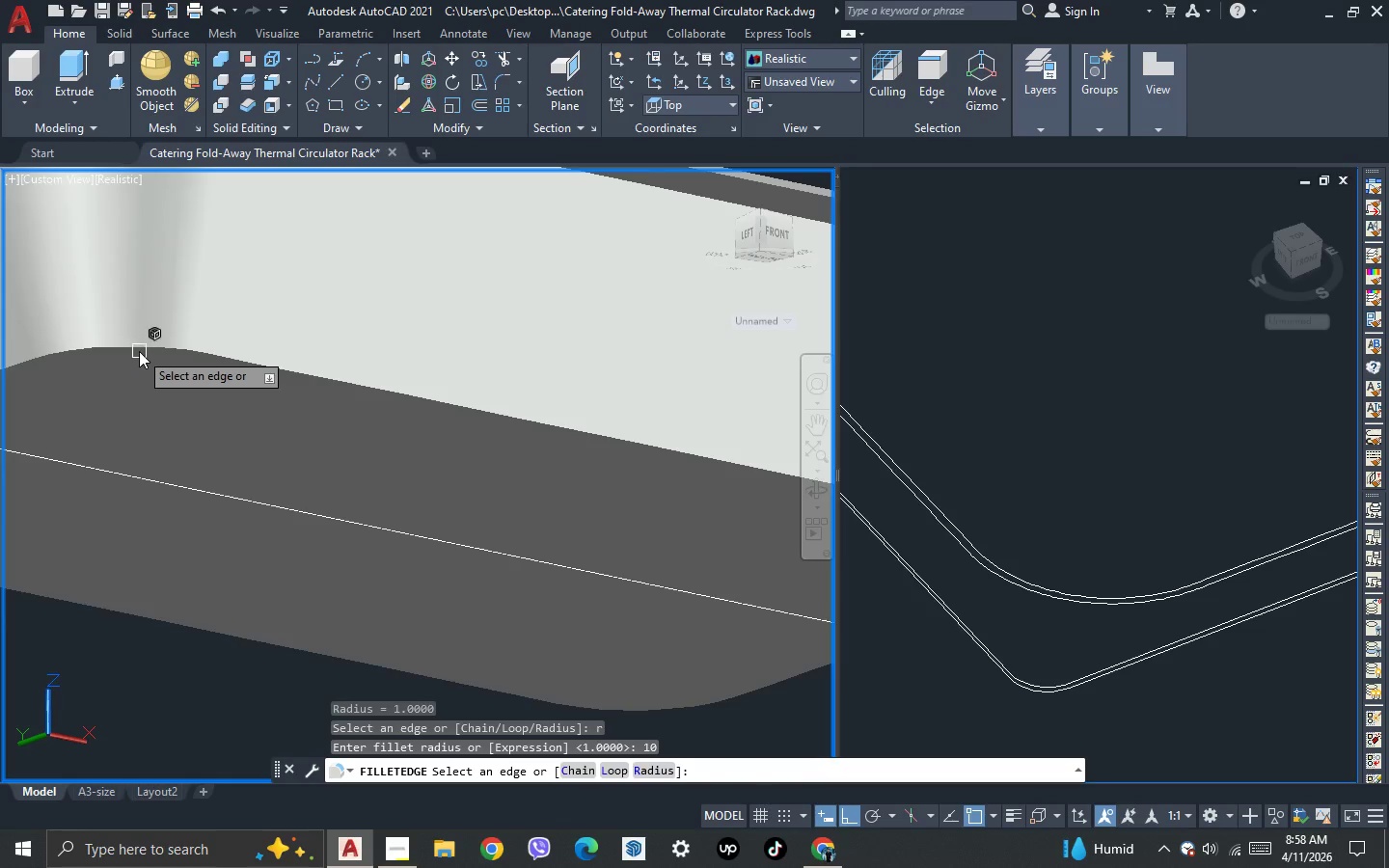 
left_click([143, 349])
 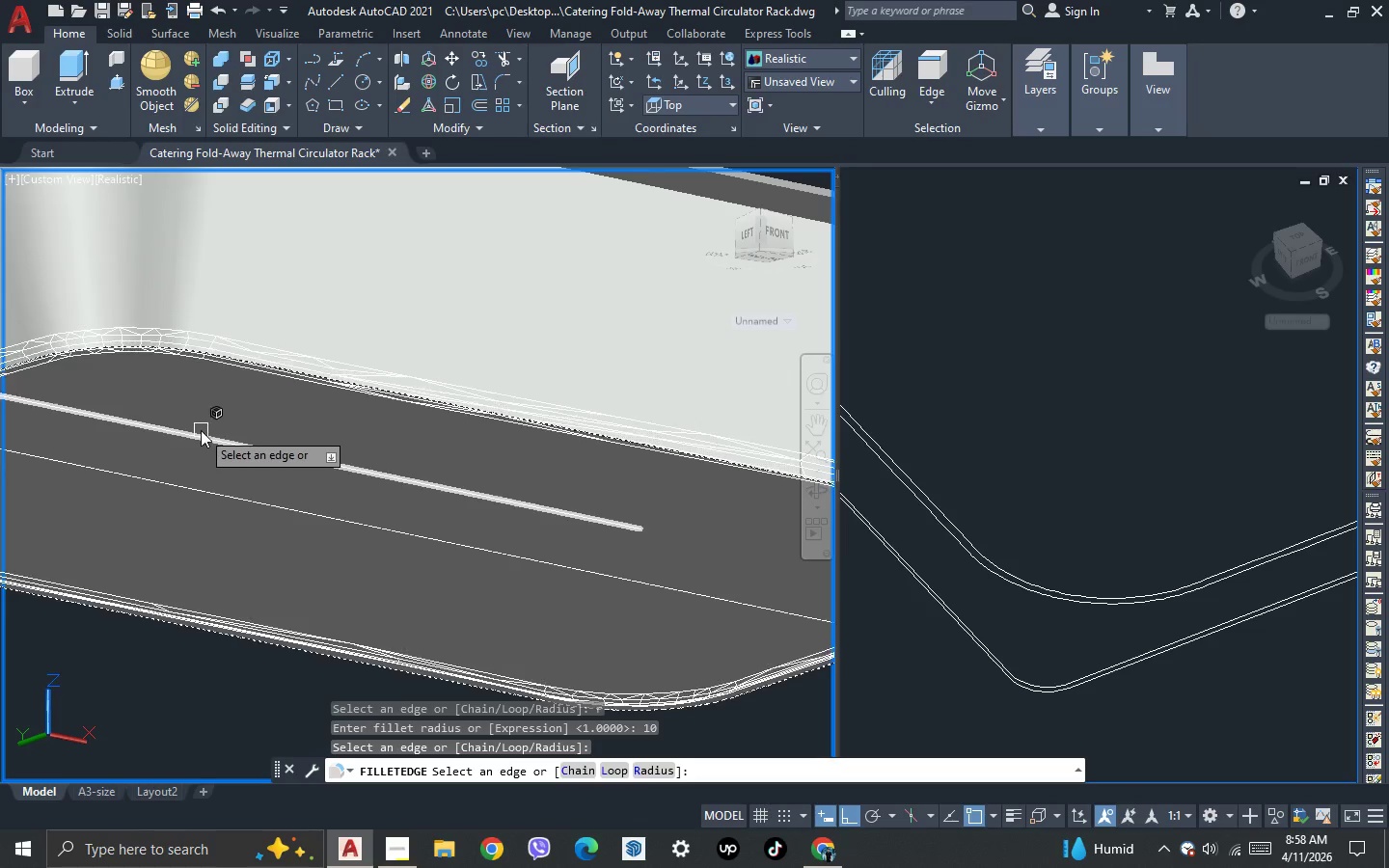 
key(Space)
 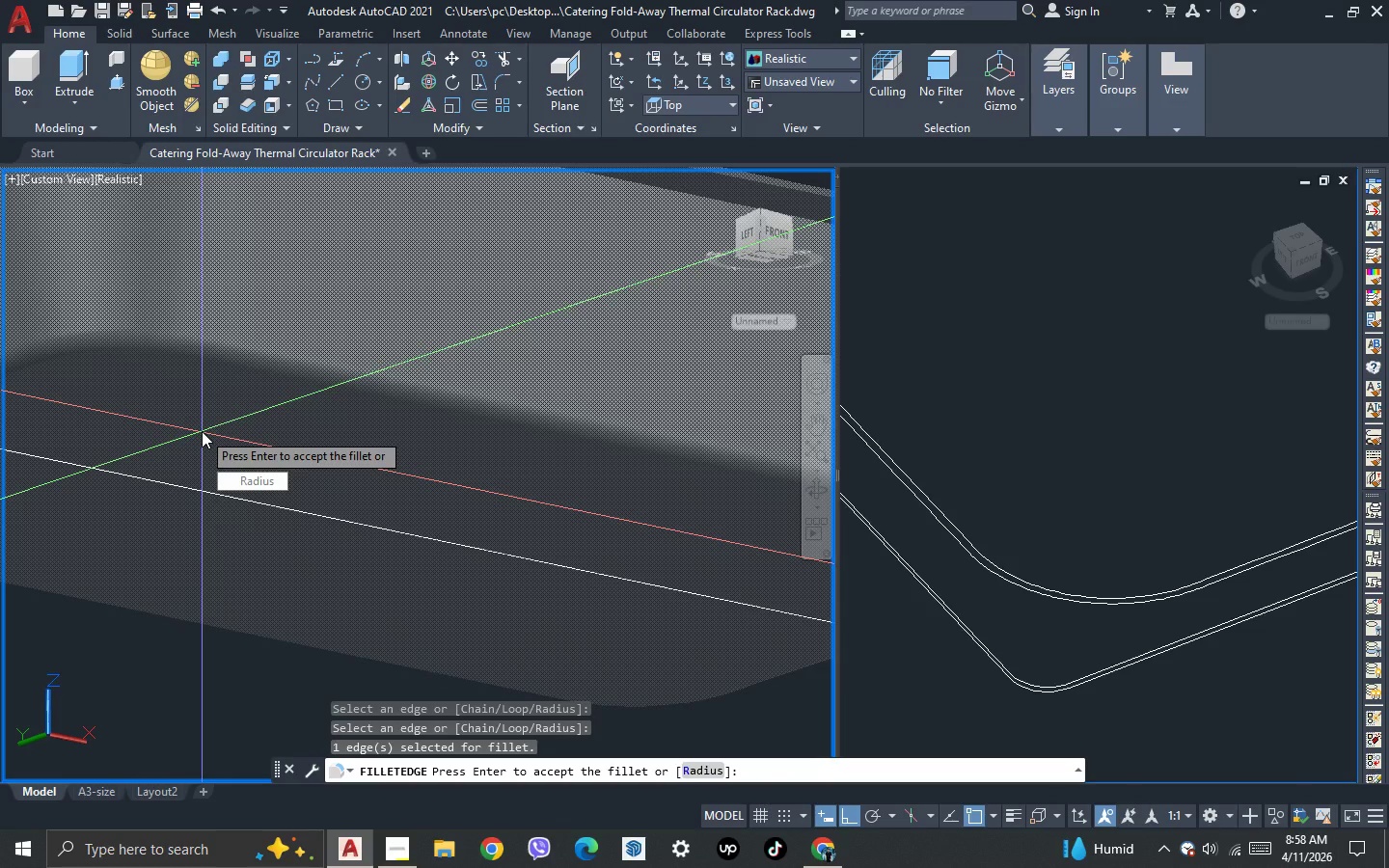 
key(Space)
 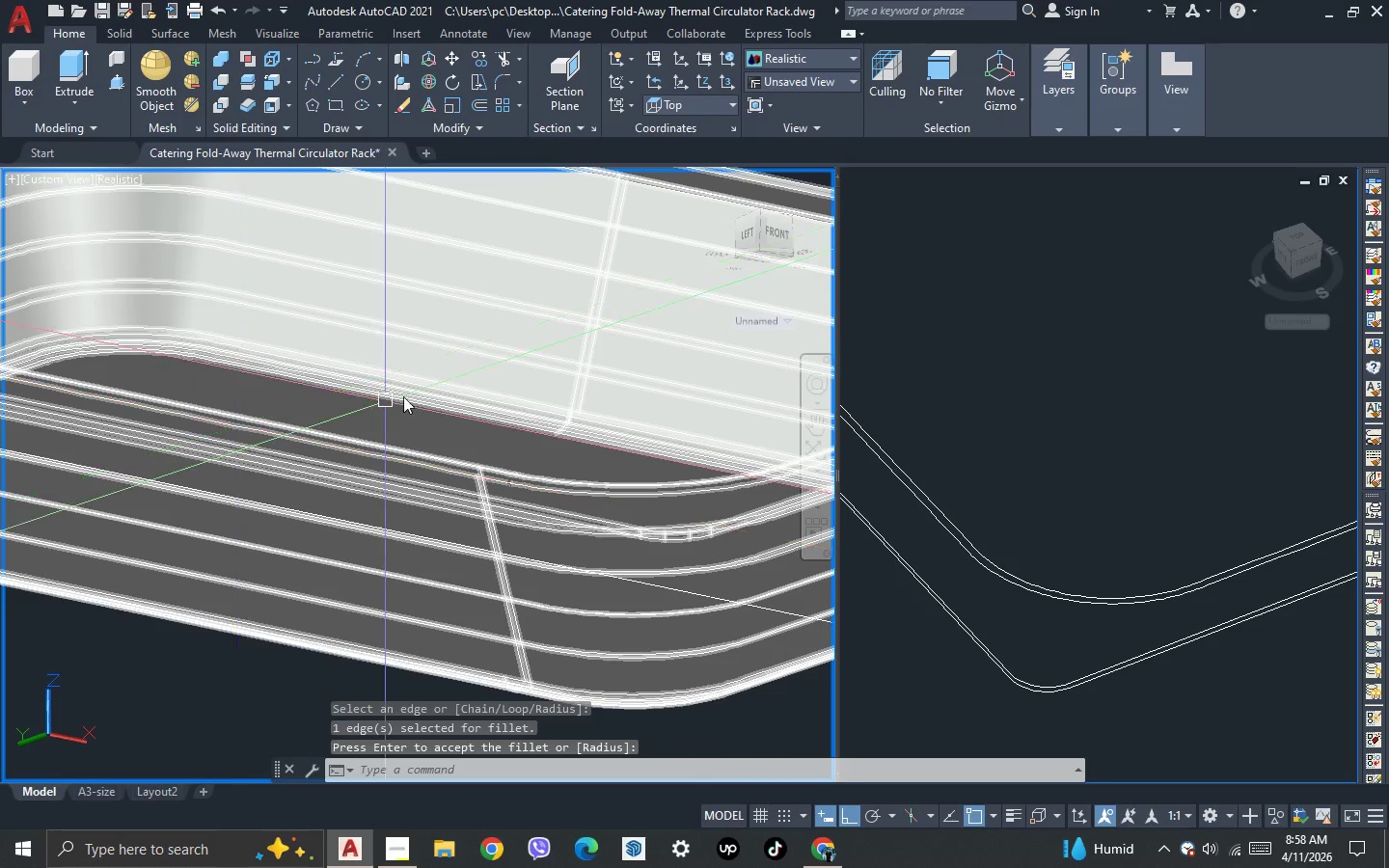 
scroll: coordinate [443, 388], scroll_direction: down, amount: 3.0
 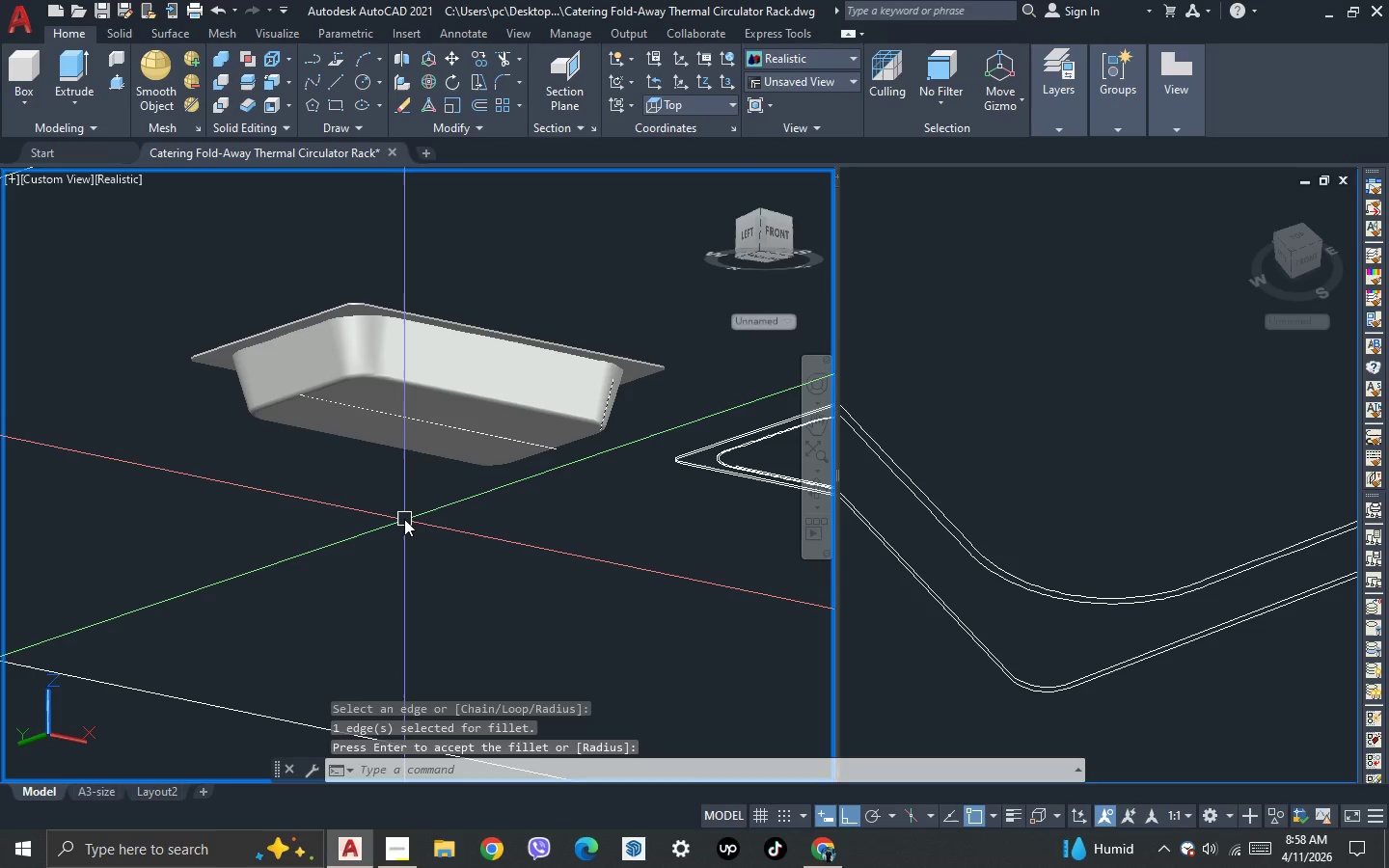 
key(3)
 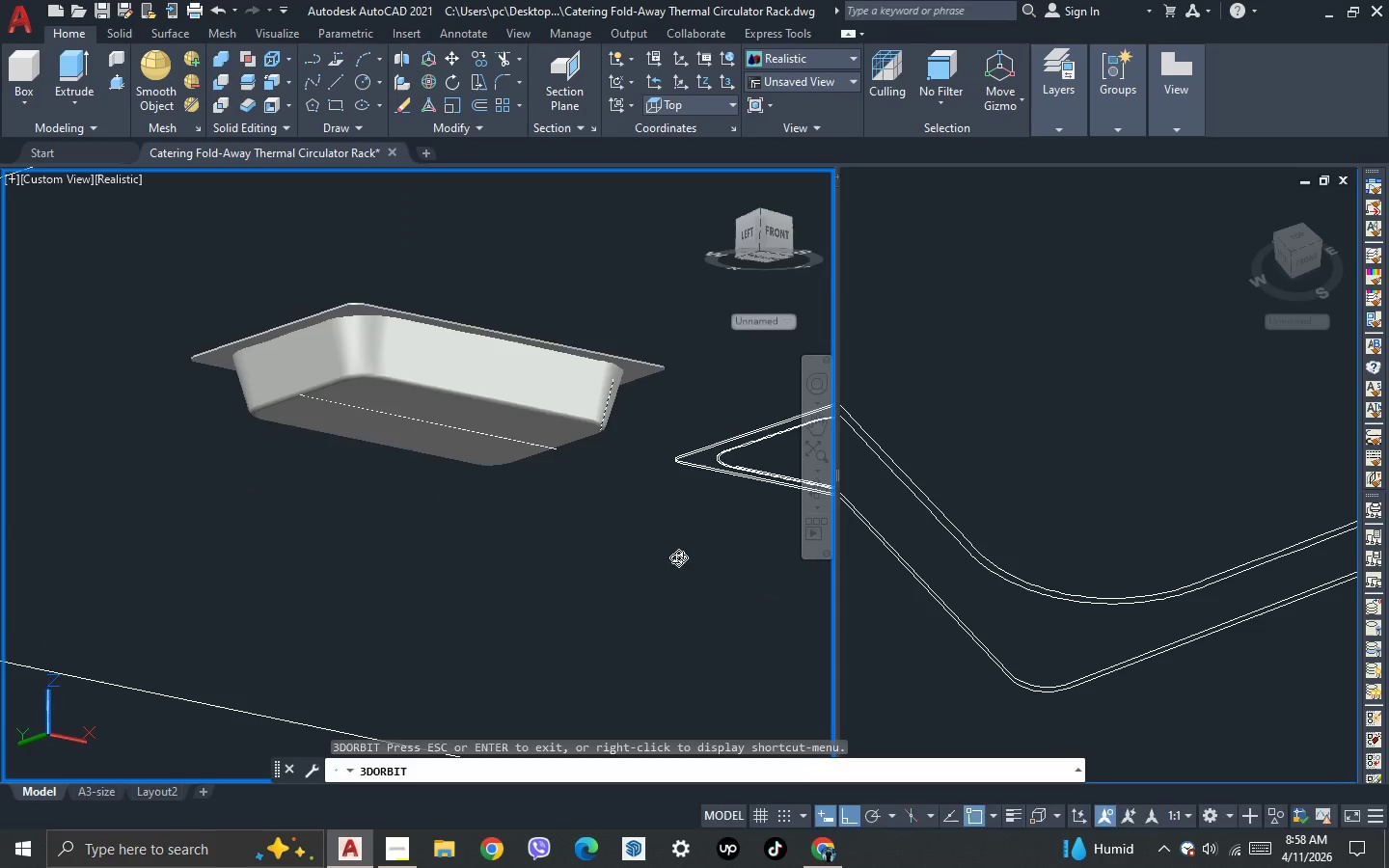 
key(Space)
 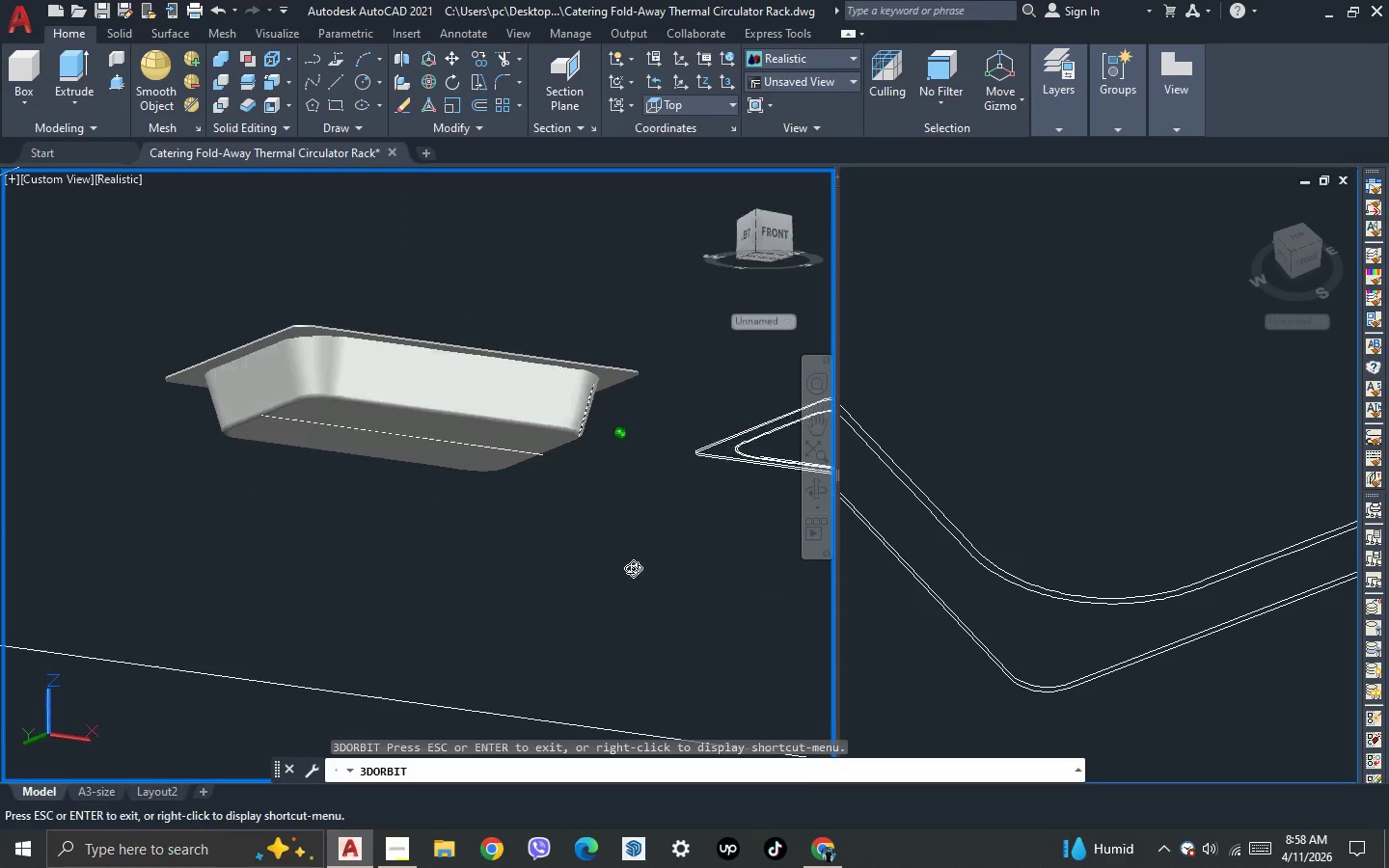 
left_click_drag(start_coordinate=[664, 561], to_coordinate=[487, 561])
 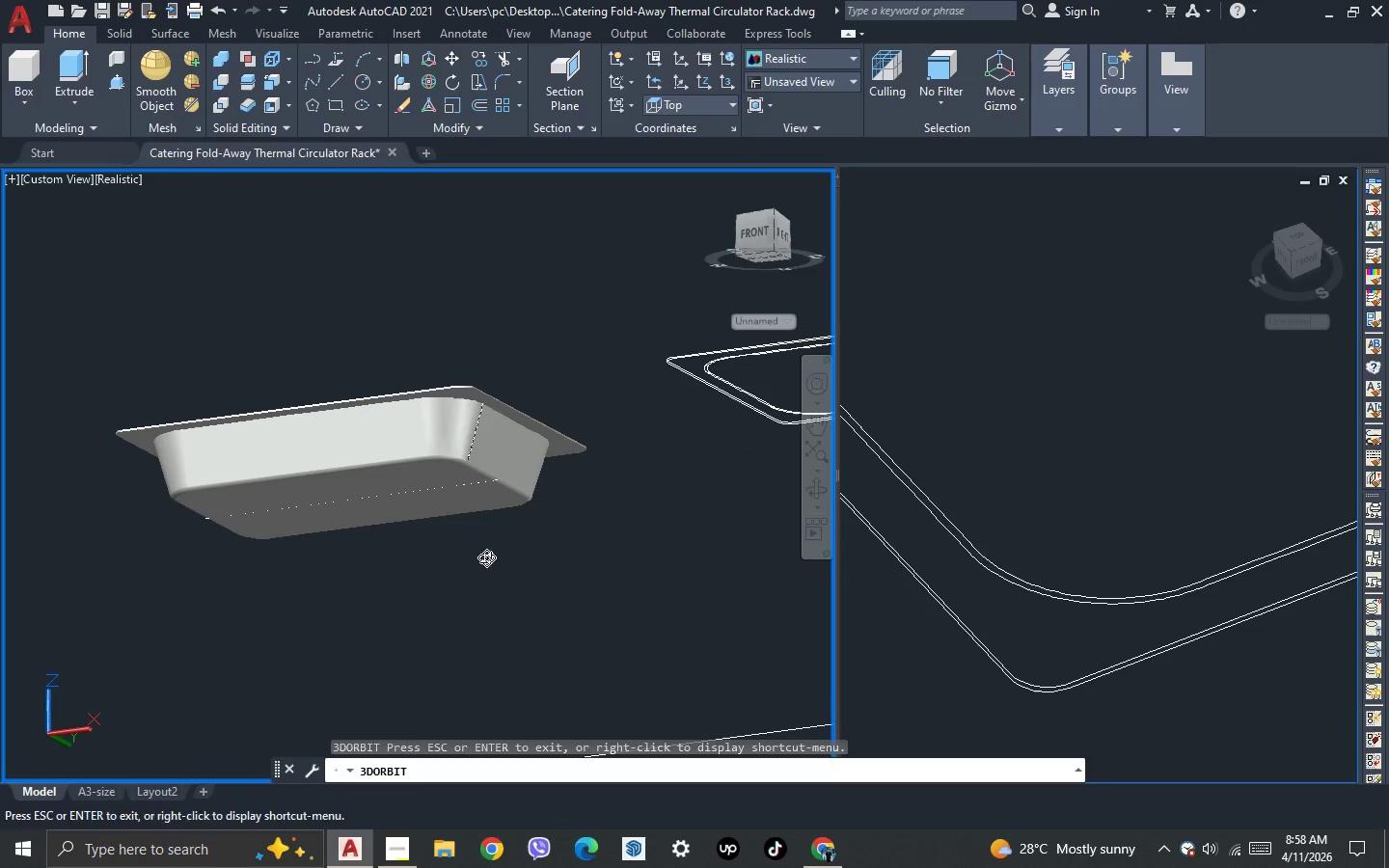 
key(Escape)
 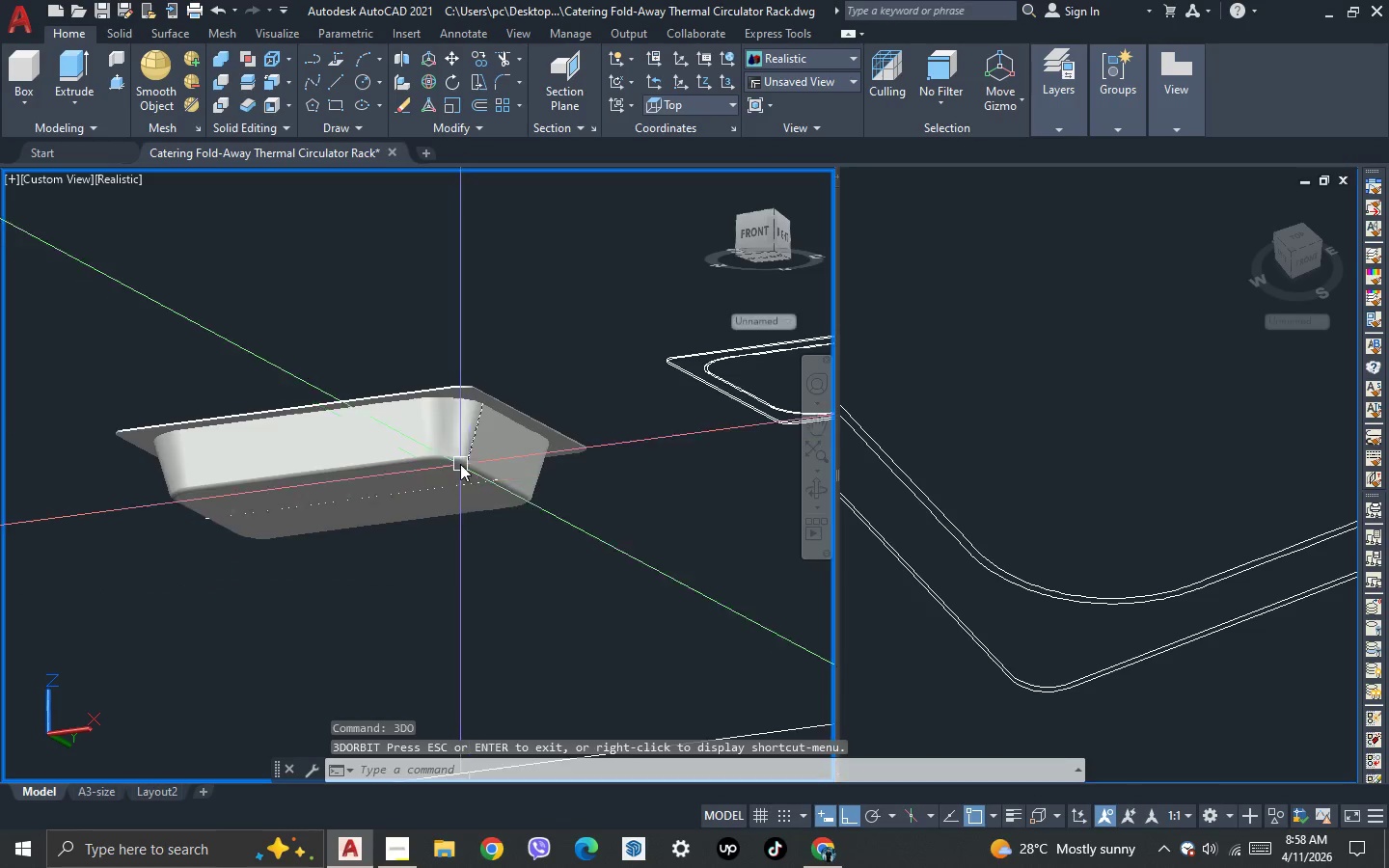 
left_click_drag(start_coordinate=[655, 623], to_coordinate=[638, 589])
 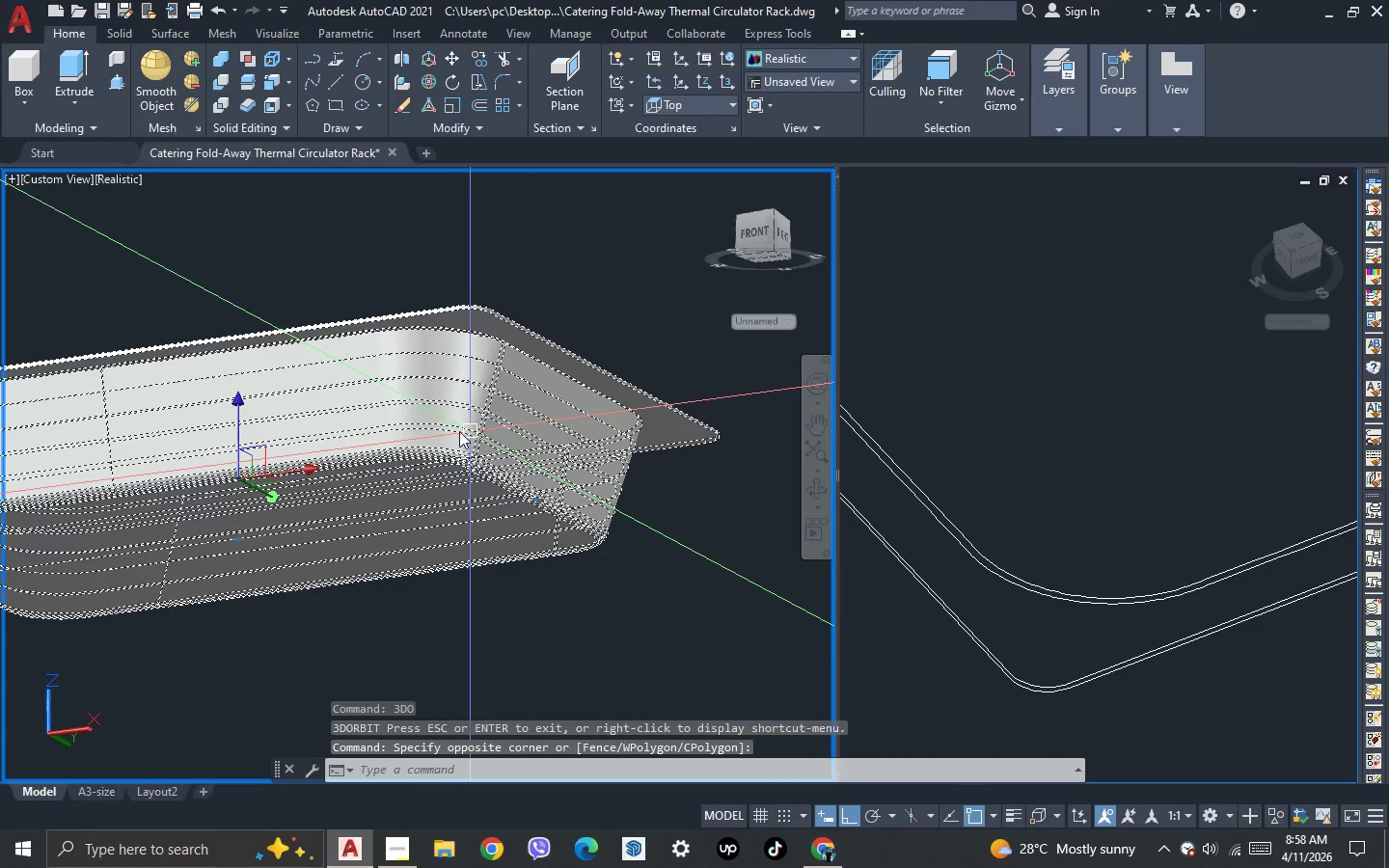 
scroll: coordinate [460, 462], scroll_direction: up, amount: 2.0
 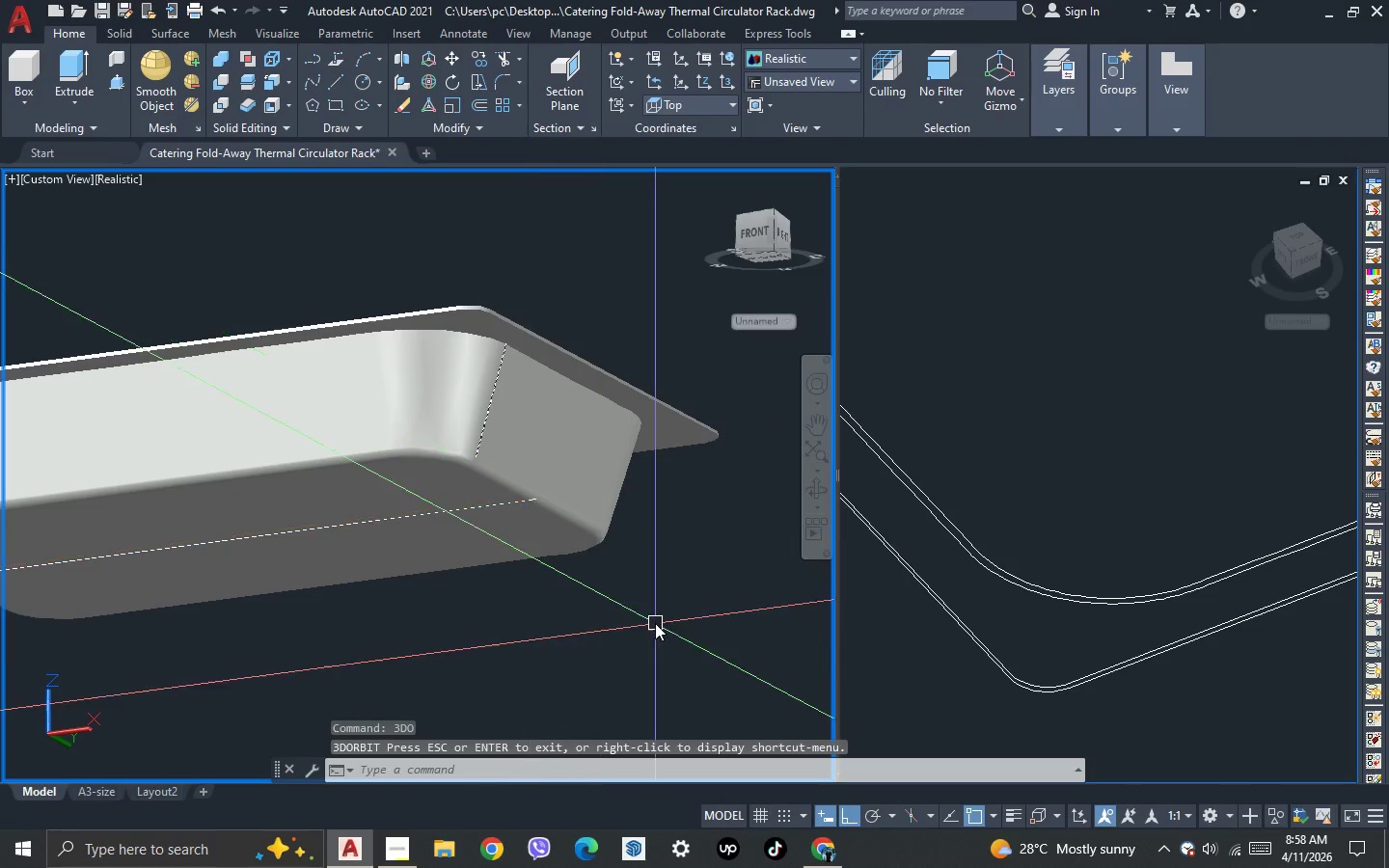 
hold_key(key=ShiftLeft, duration=0.7)
triple_click([393, 420])
 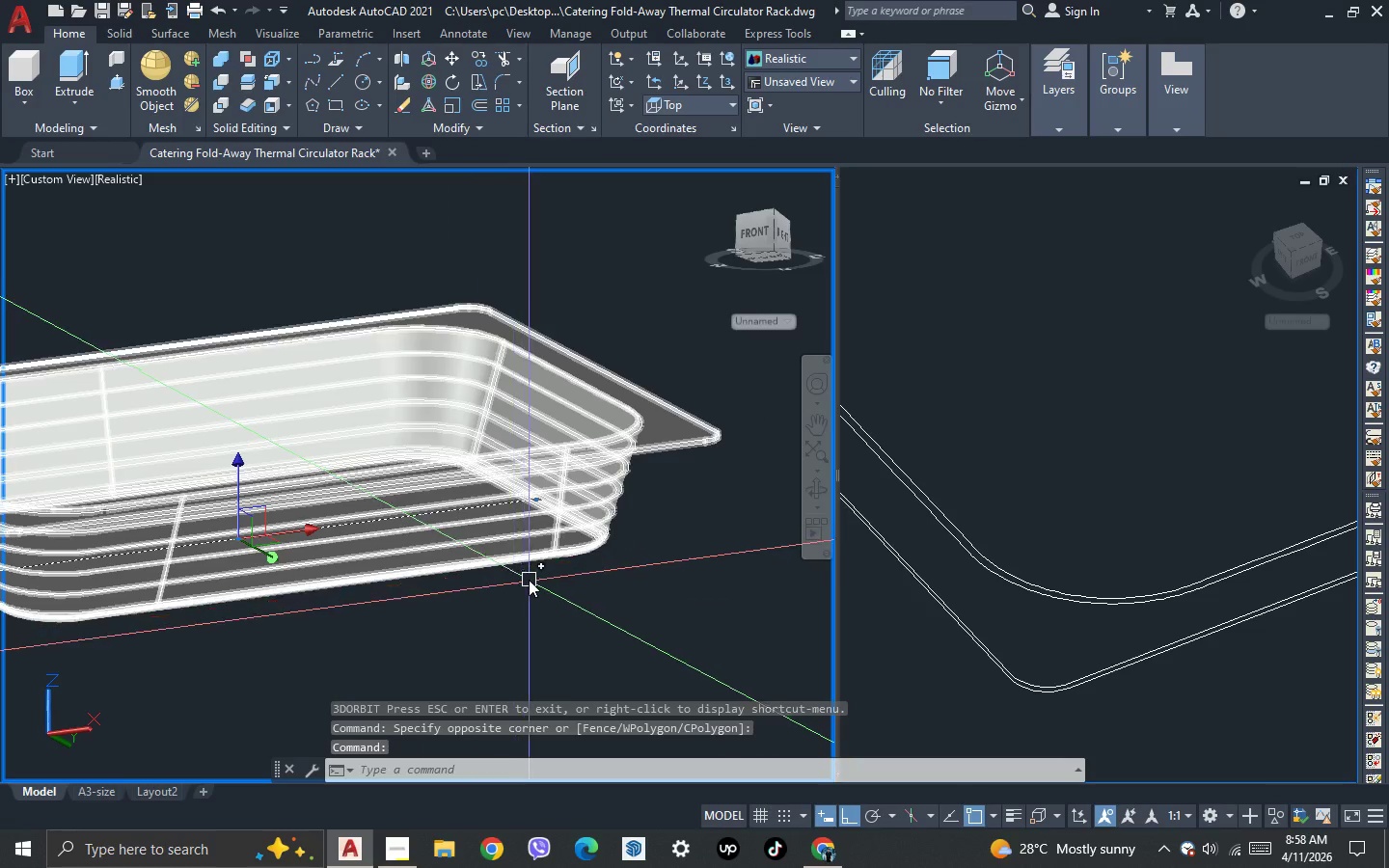 
key(Escape)
 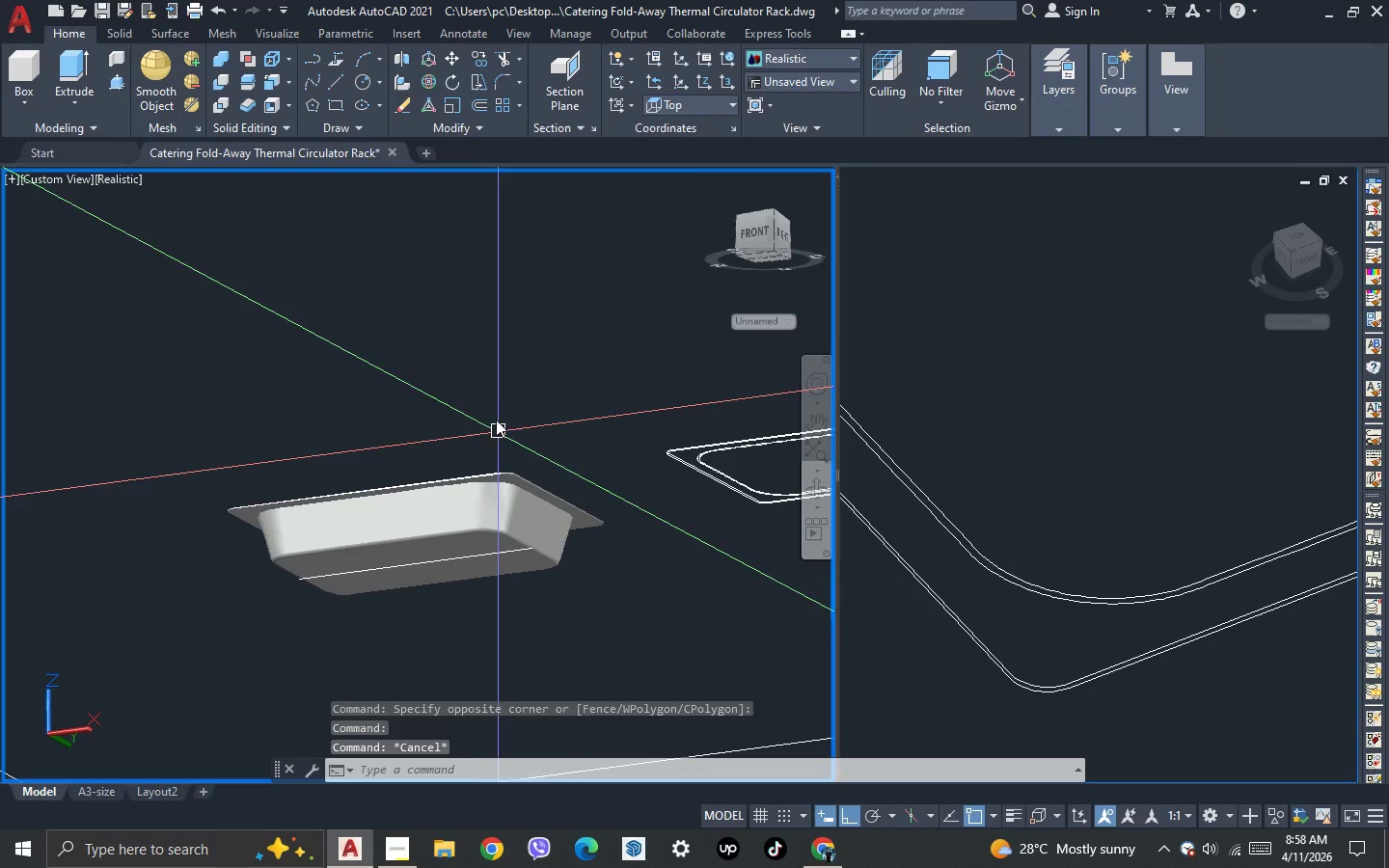 
key(Escape)
 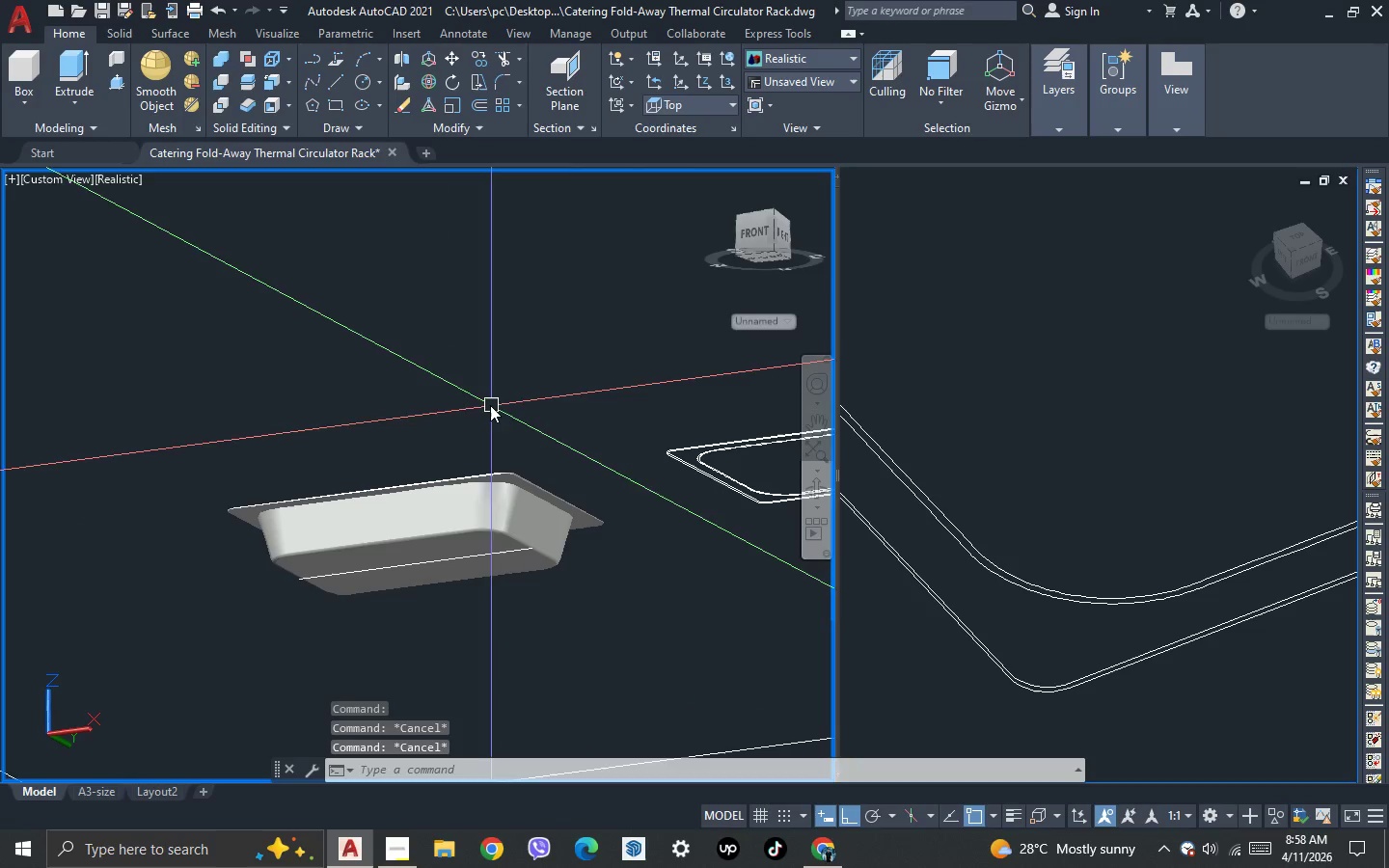 
scroll: coordinate [530, 580], scroll_direction: down, amount: 2.0
 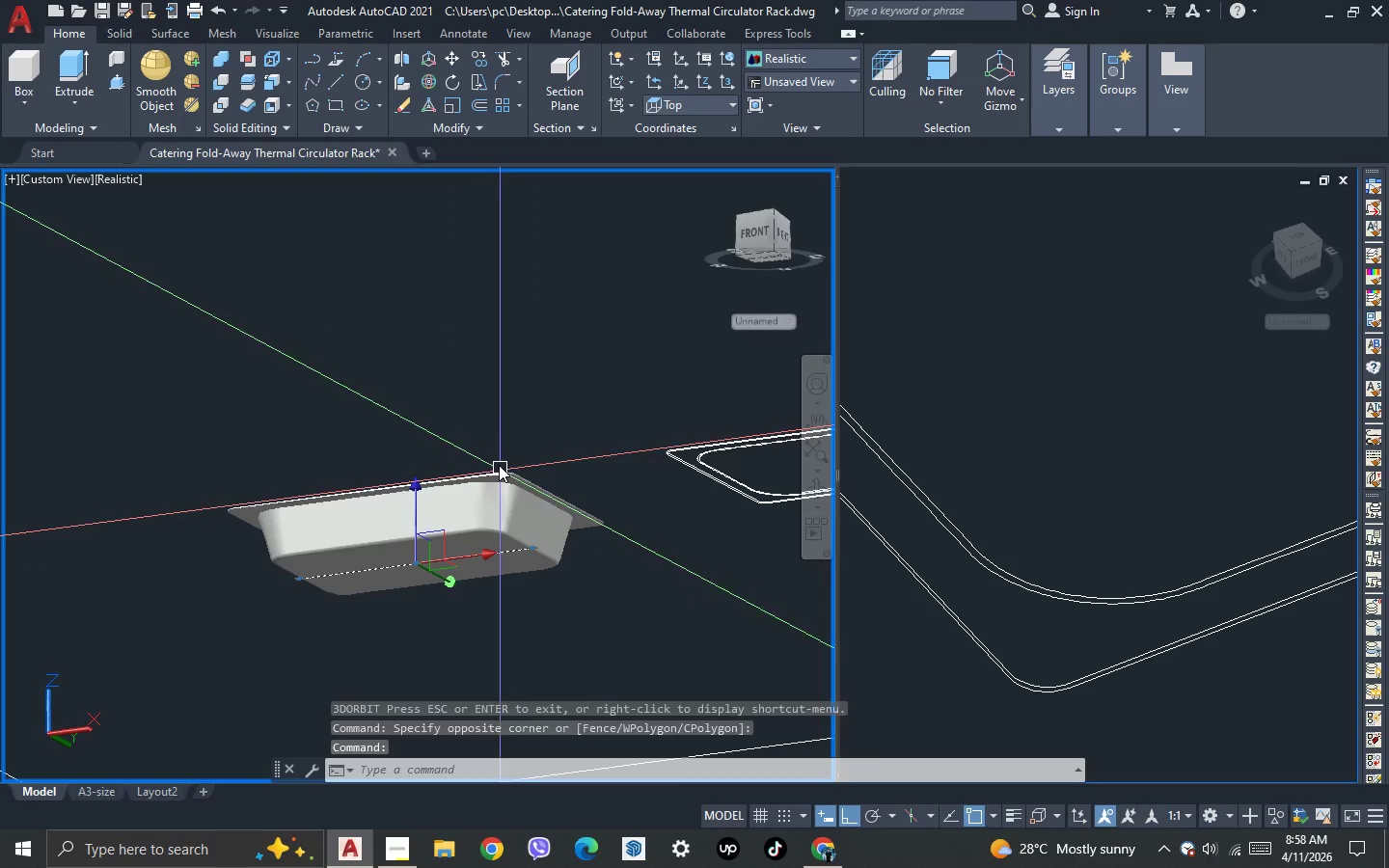 
key(3)
 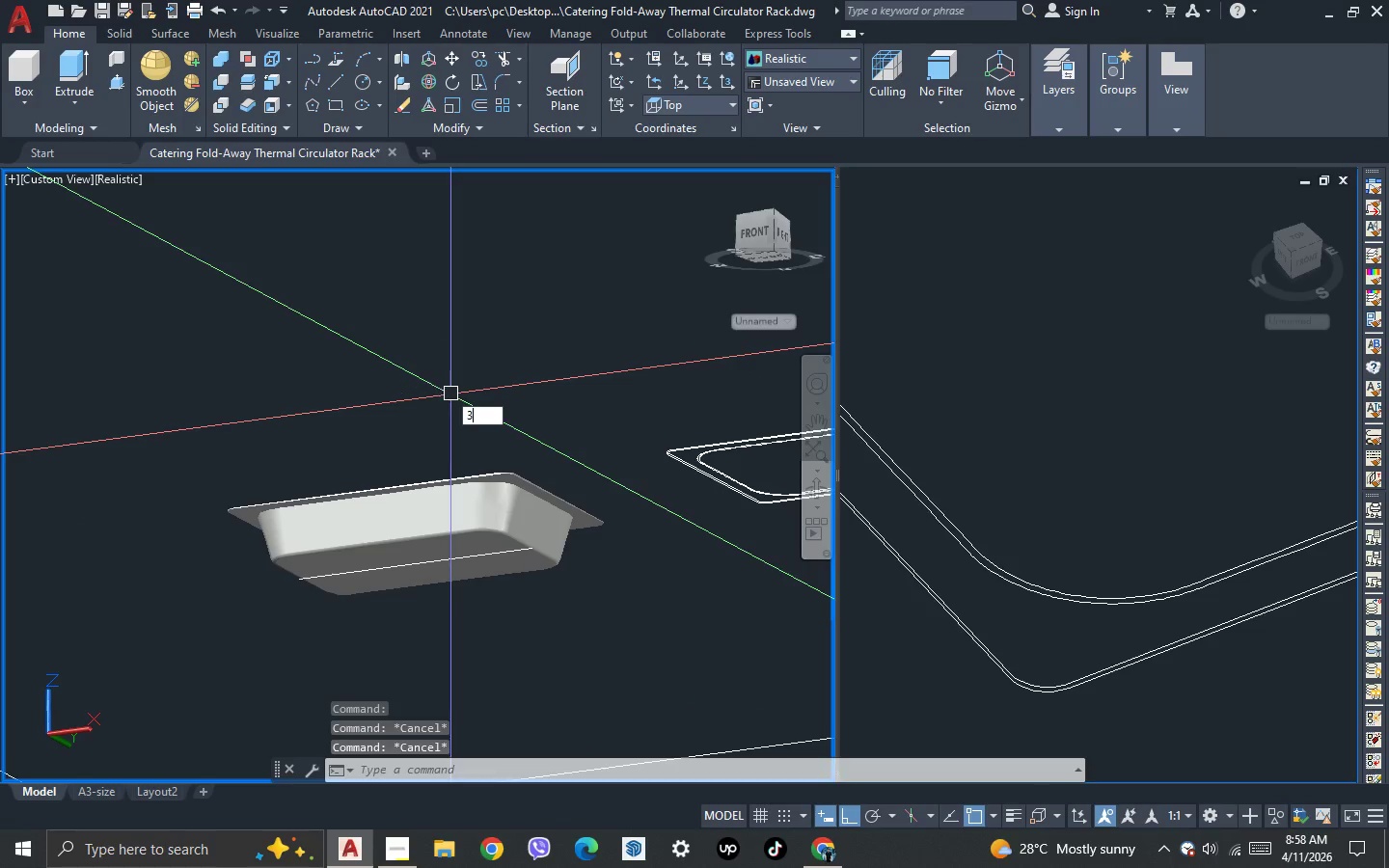 
key(Space)
 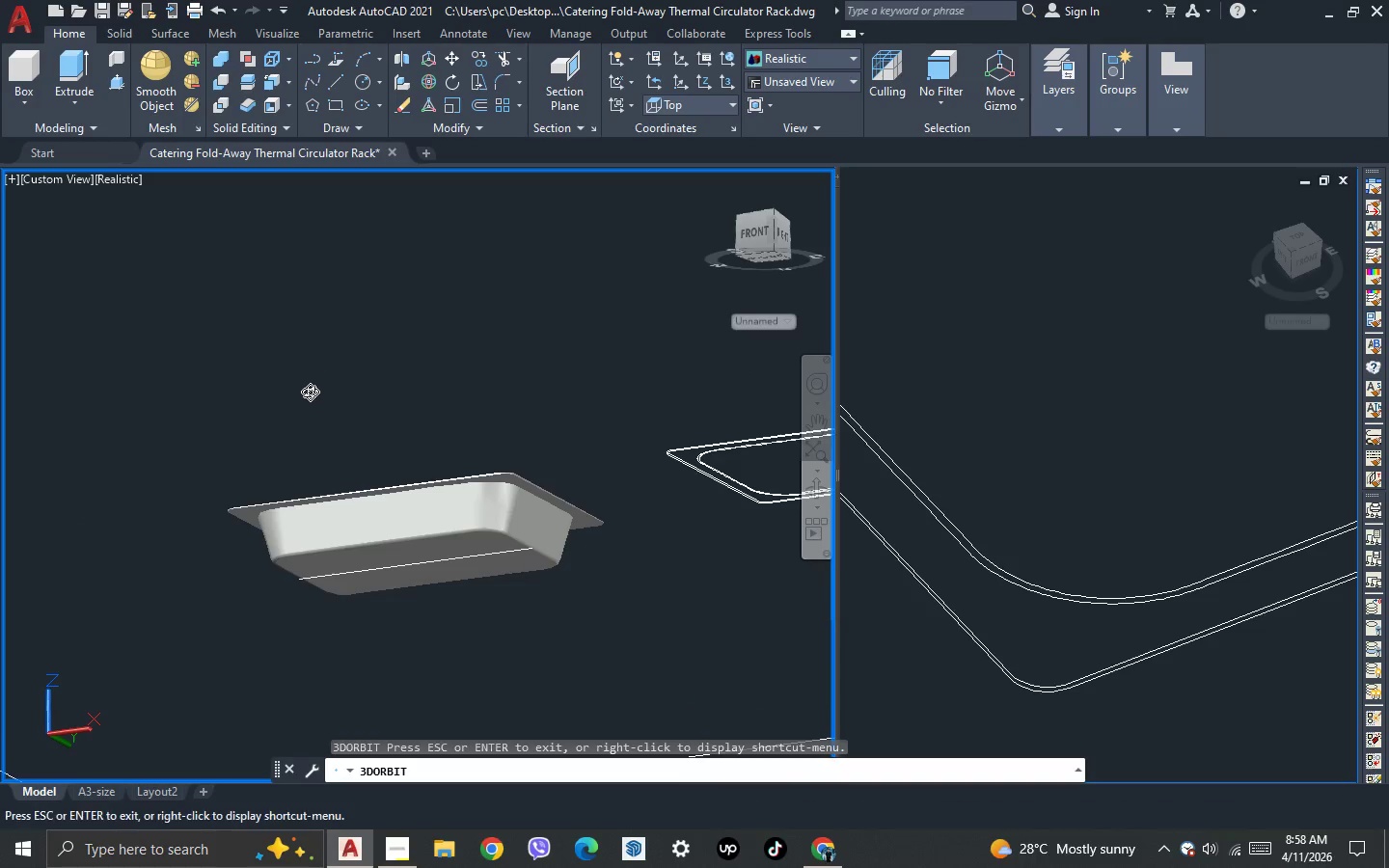 
left_click_drag(start_coordinate=[309, 391], to_coordinate=[442, 590])
 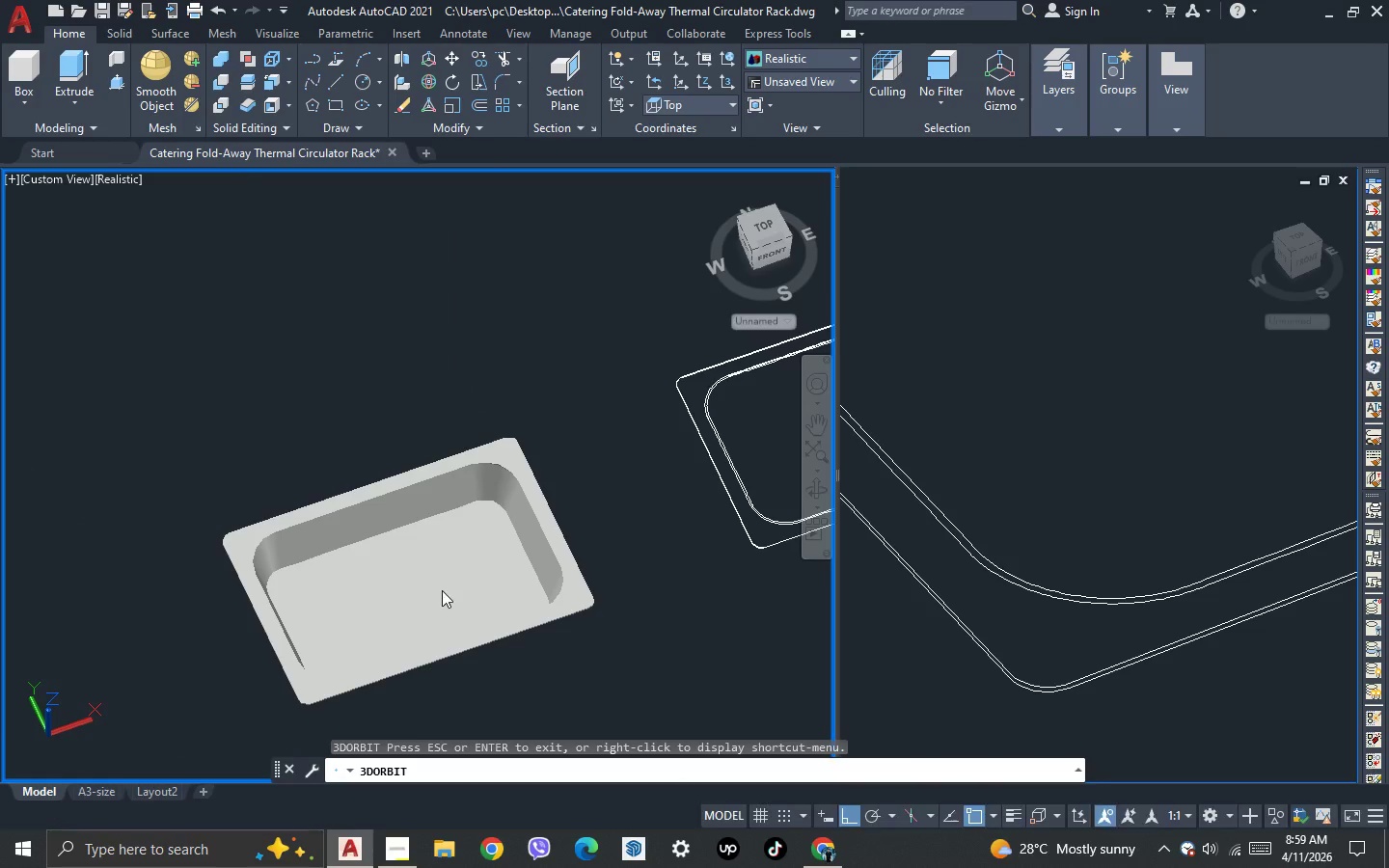 
key(Escape)
 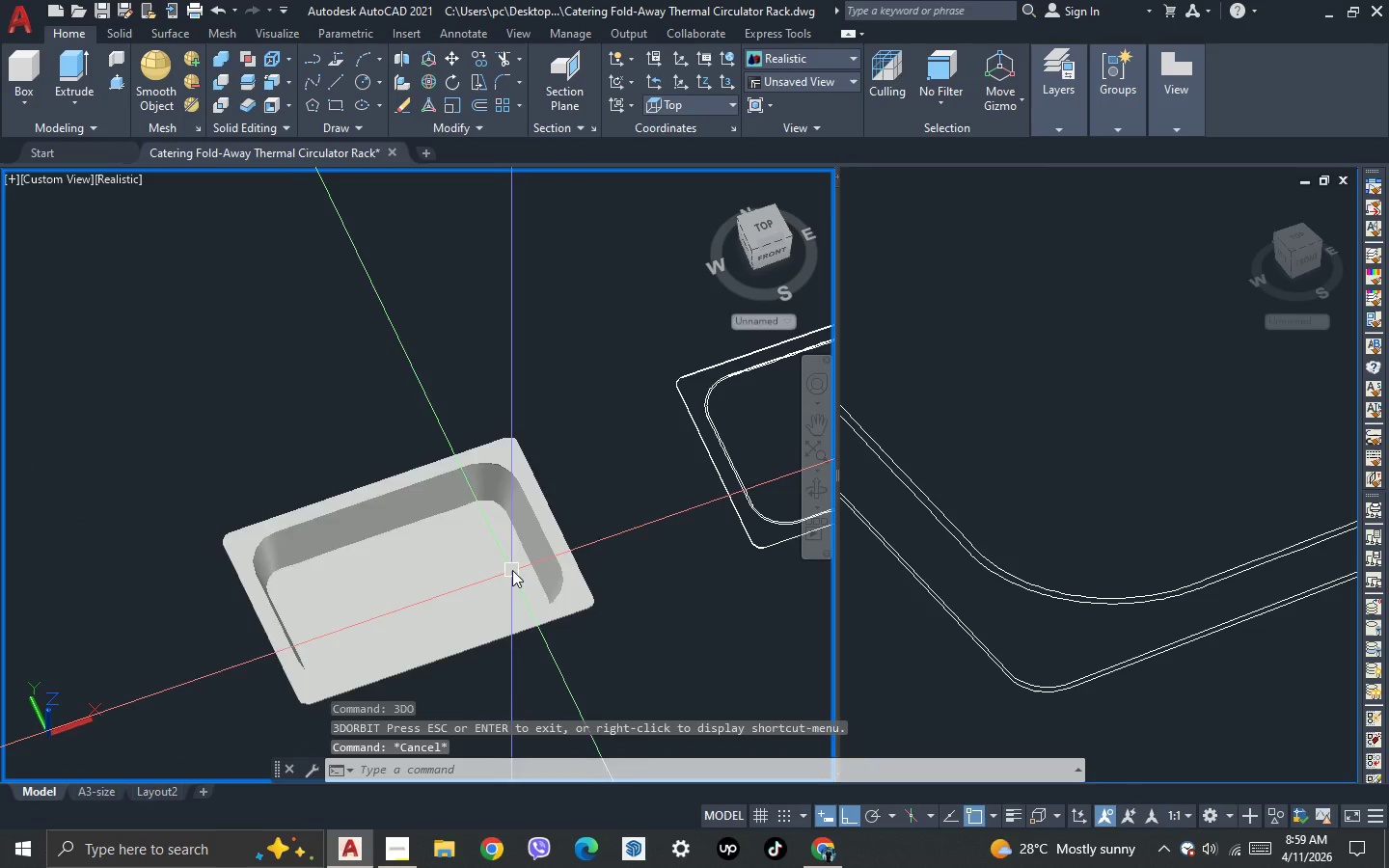 
key(Escape)
 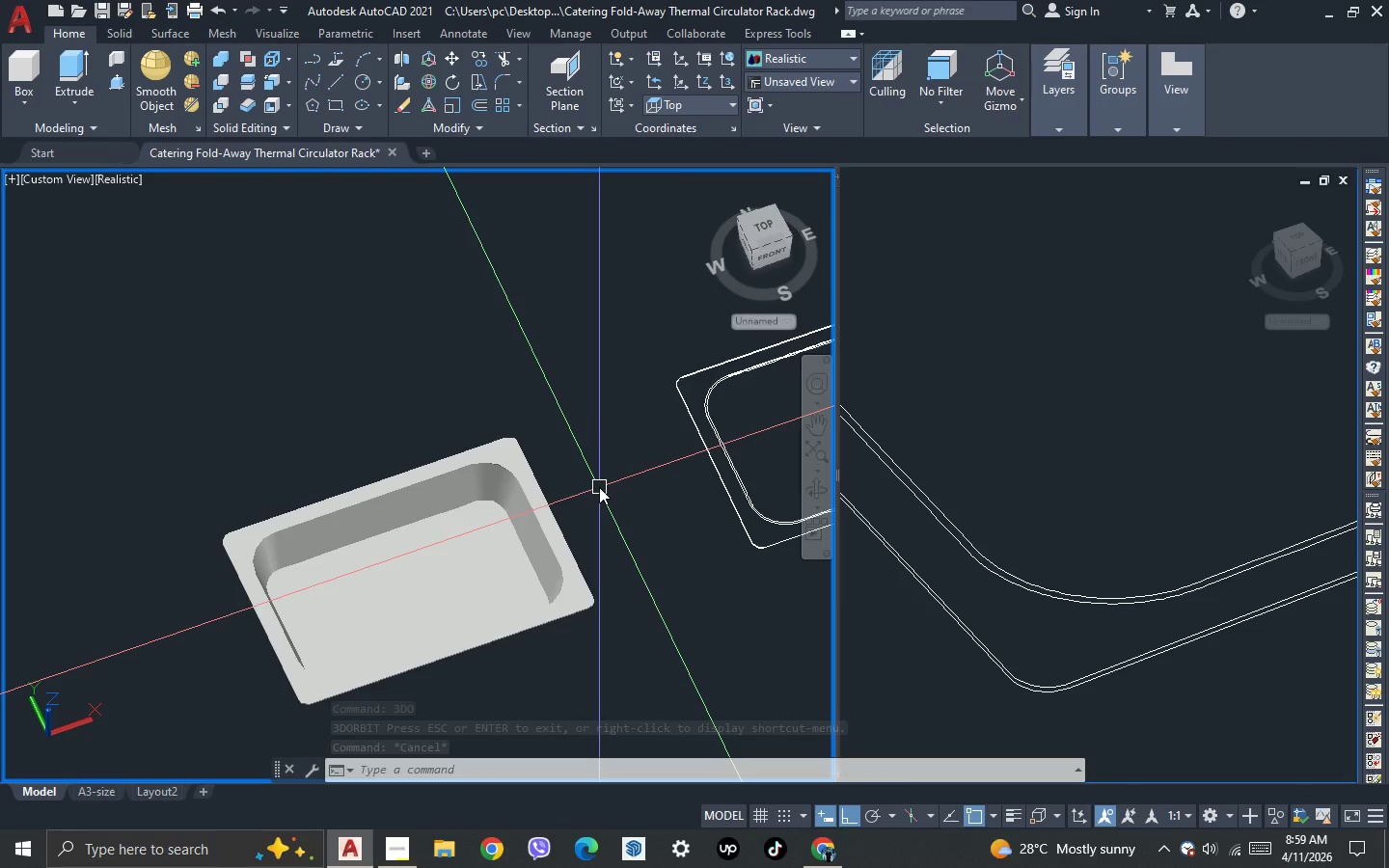 
wait(6.94)
 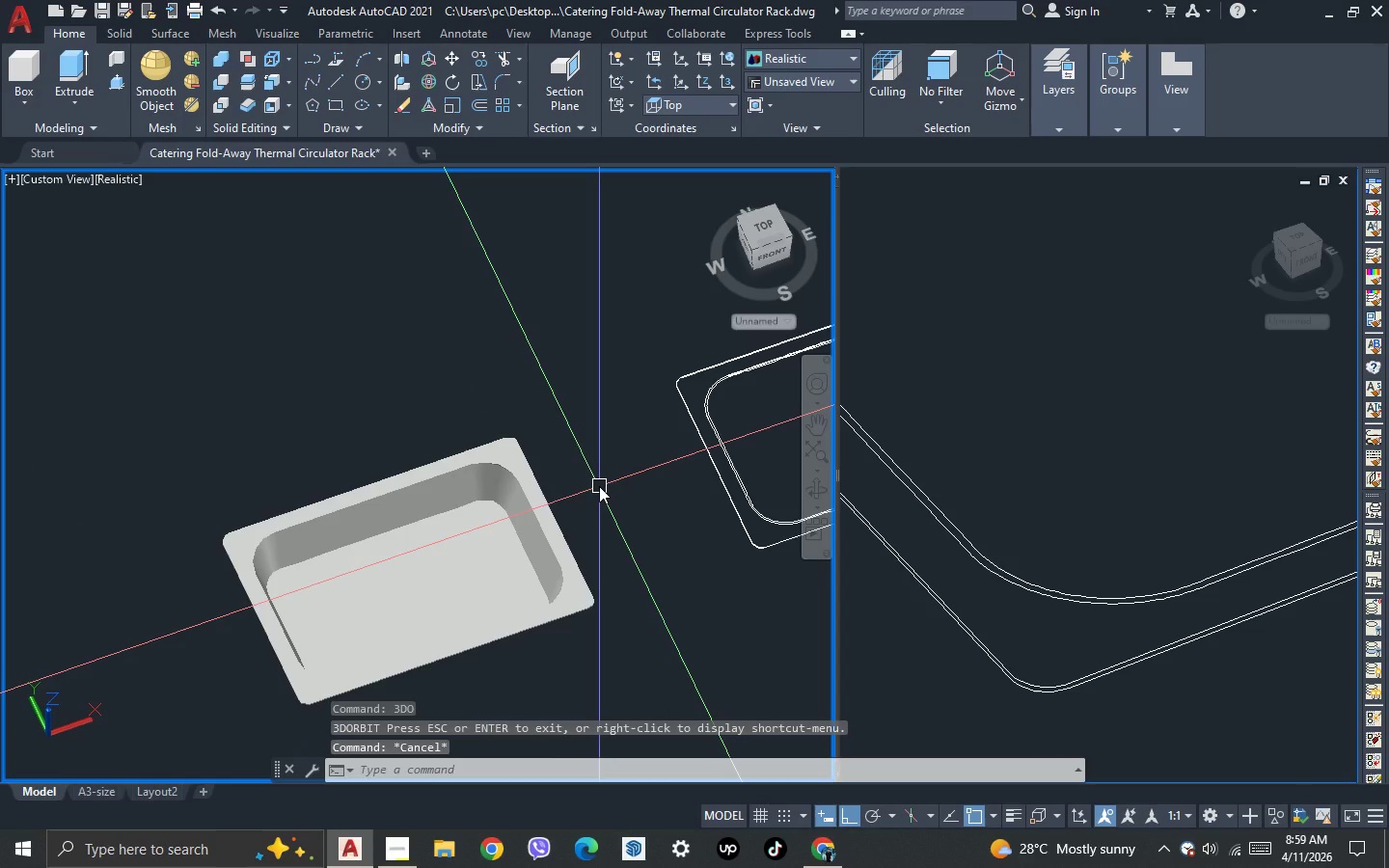 
scroll: coordinate [561, 518], scroll_direction: up, amount: 1.0
 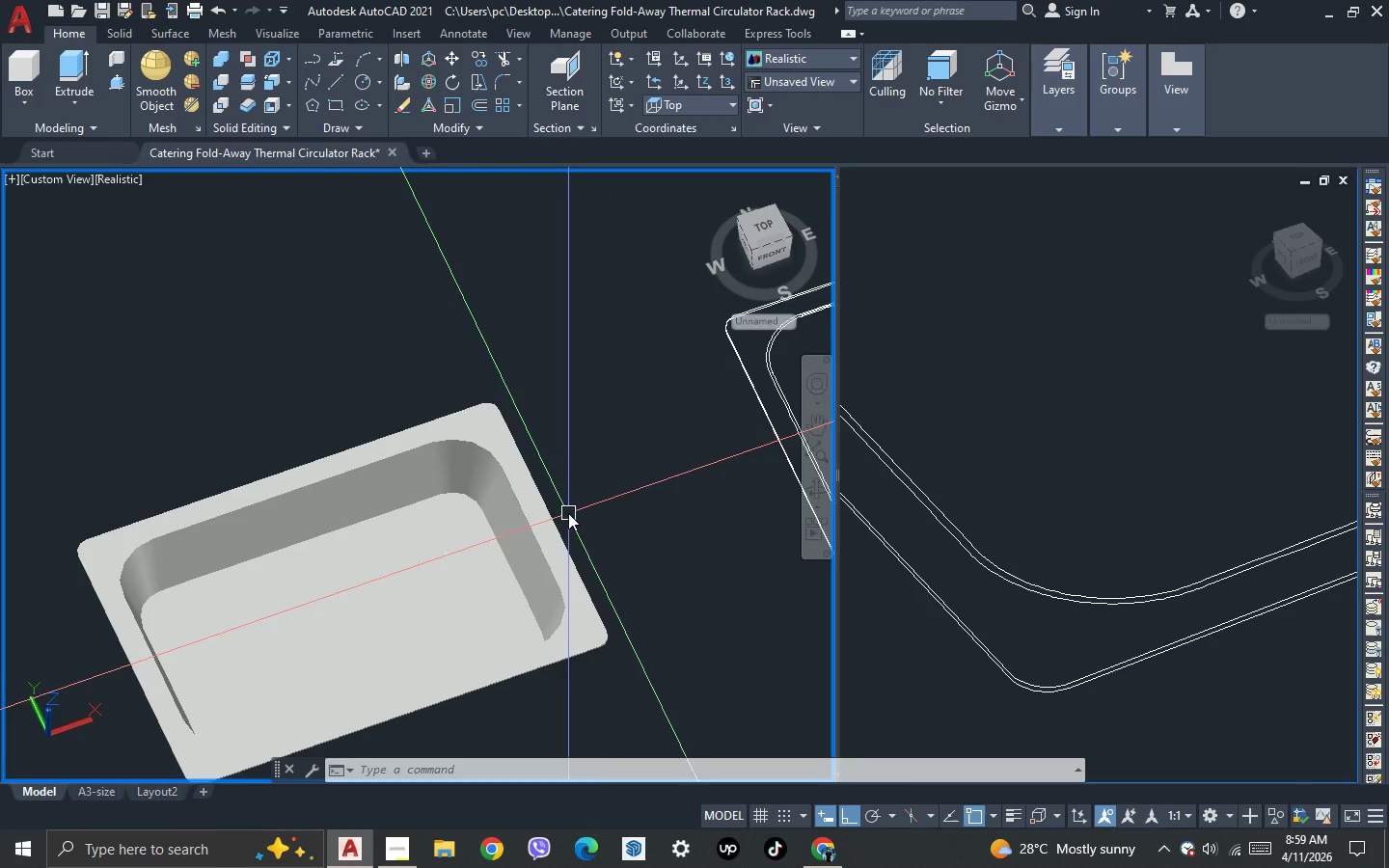 
key(3)
 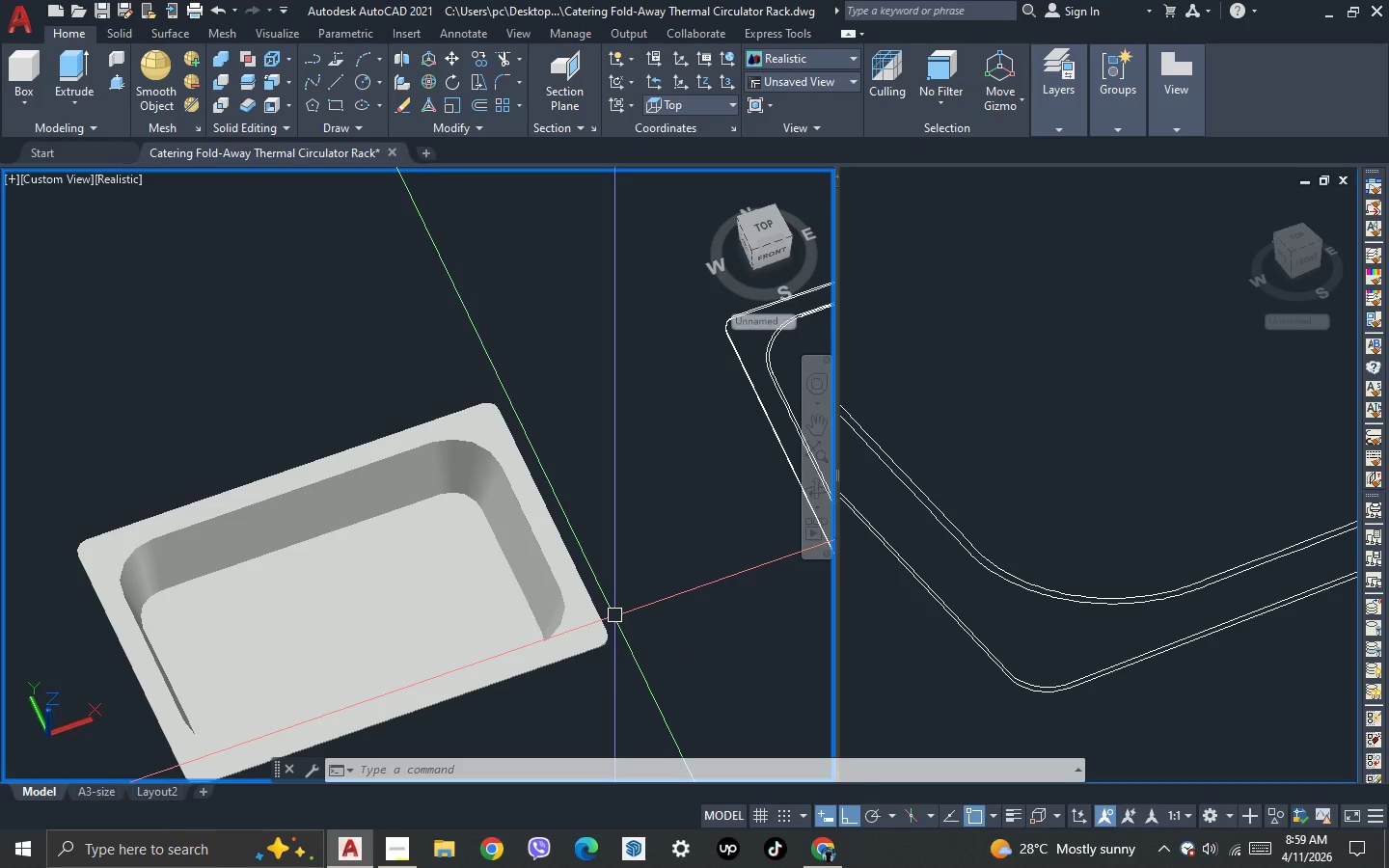 
key(Space)
 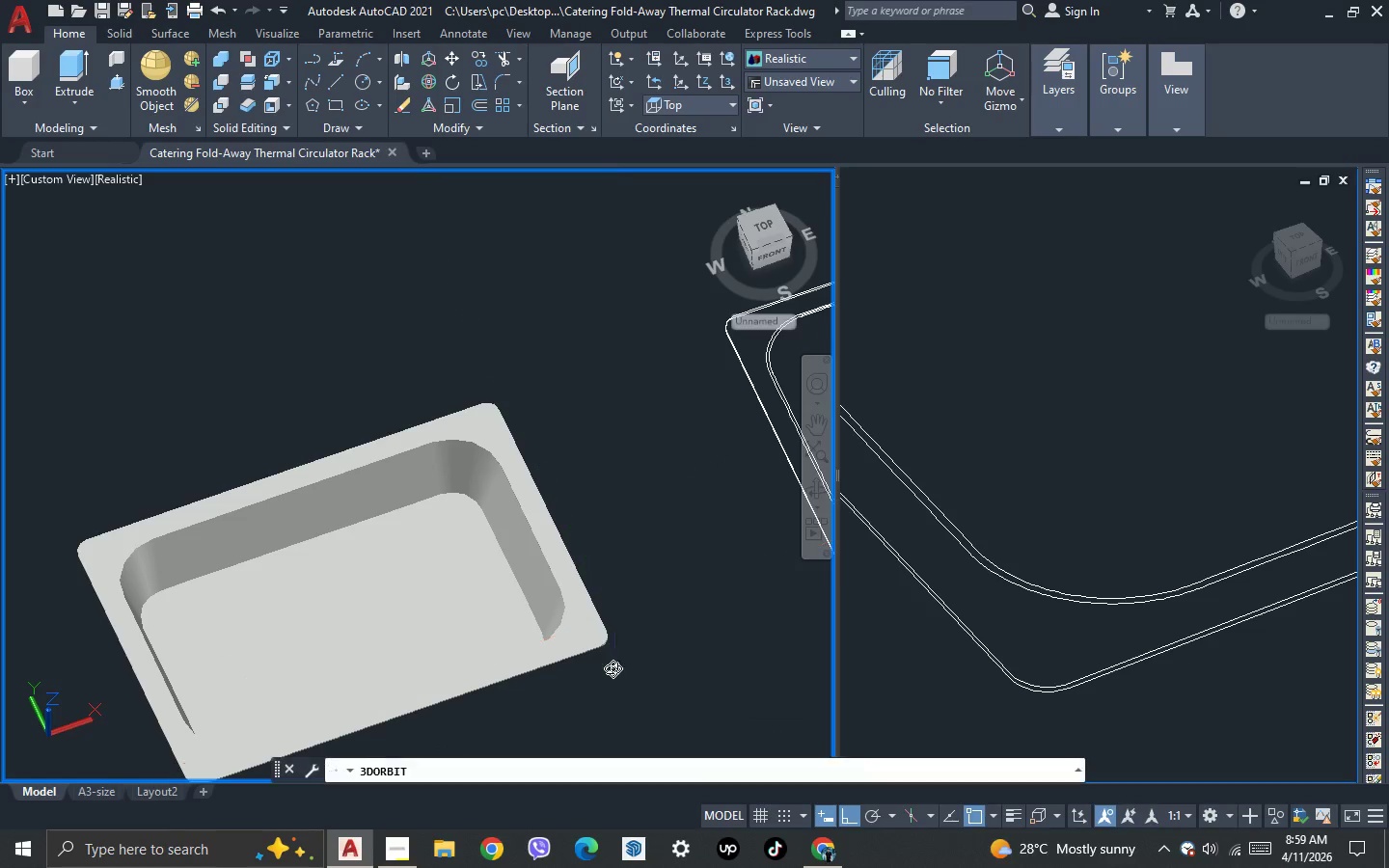 
left_click_drag(start_coordinate=[612, 667], to_coordinate=[442, 570])
 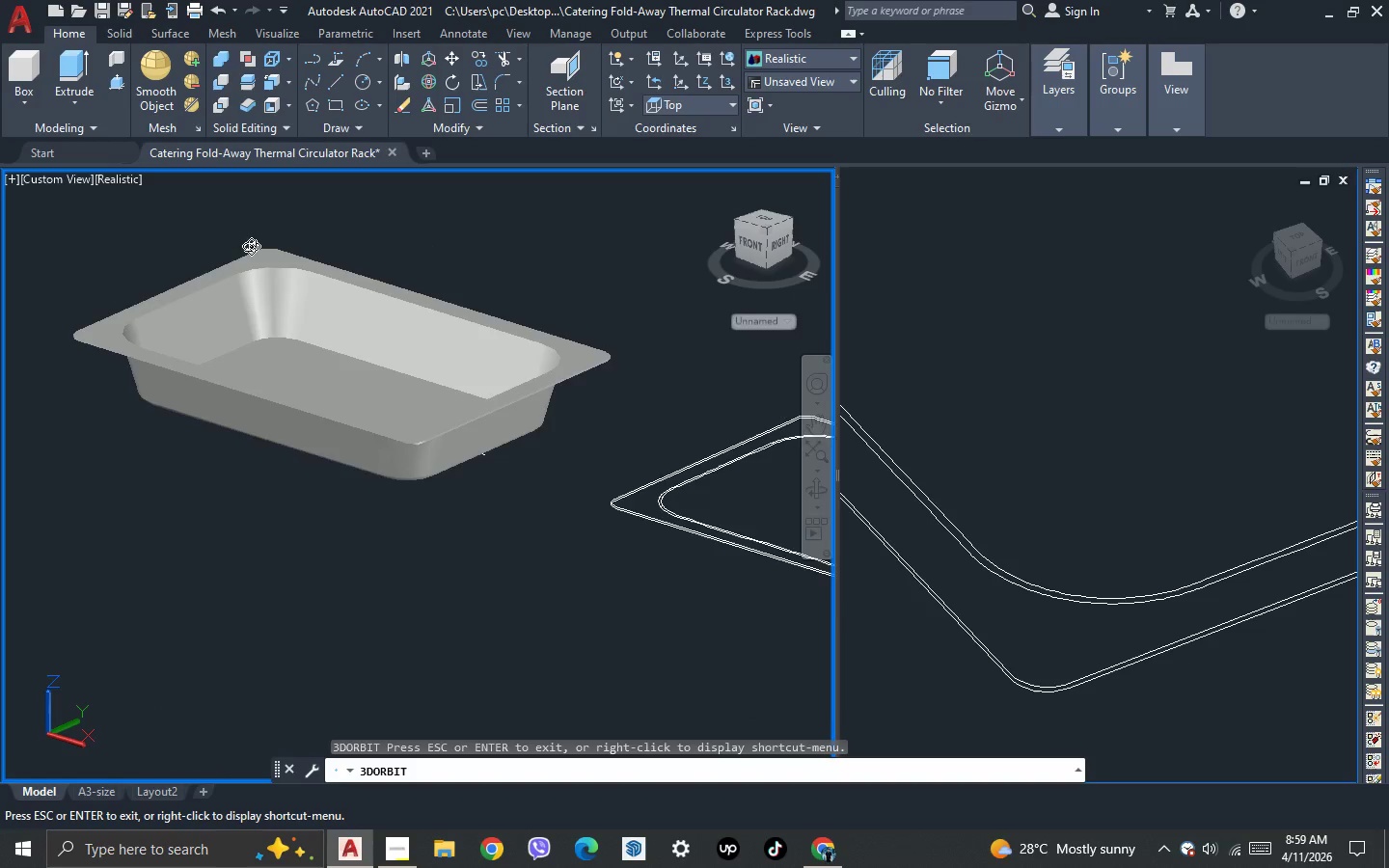 
left_click_drag(start_coordinate=[306, 411], to_coordinate=[345, 446])
 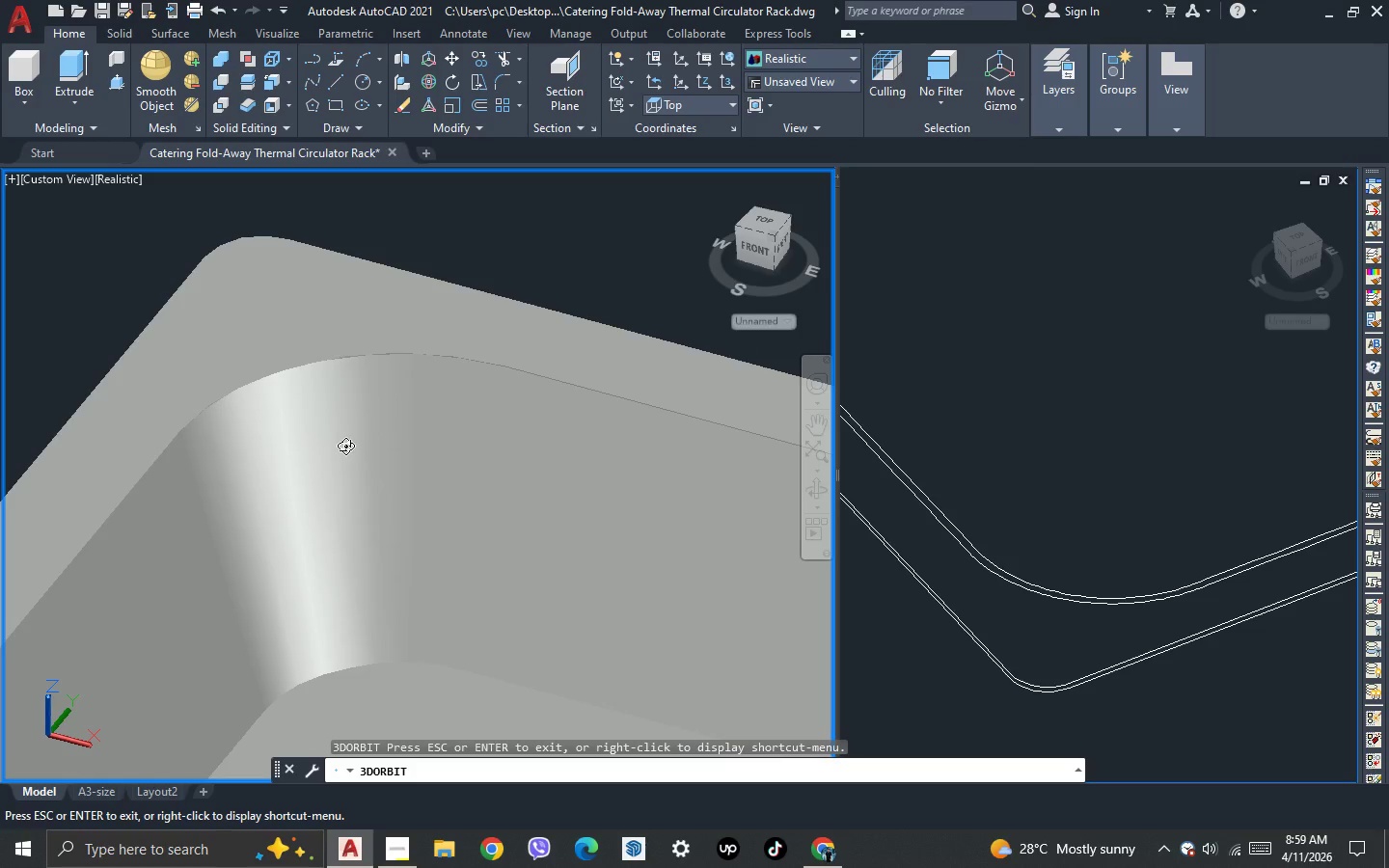 
scroll: coordinate [298, 285], scroll_direction: up, amount: 16.0
 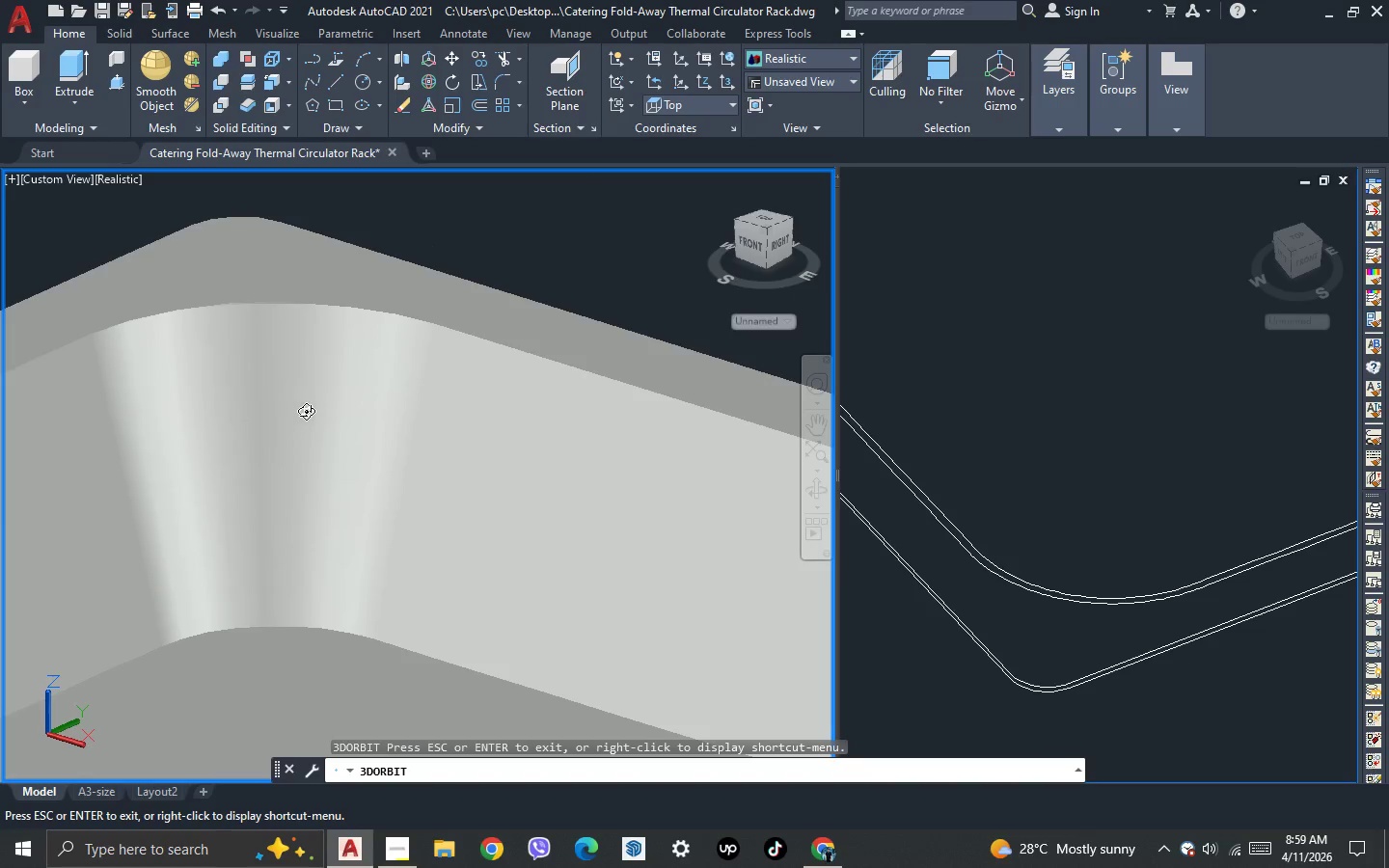 
key(Escape)
 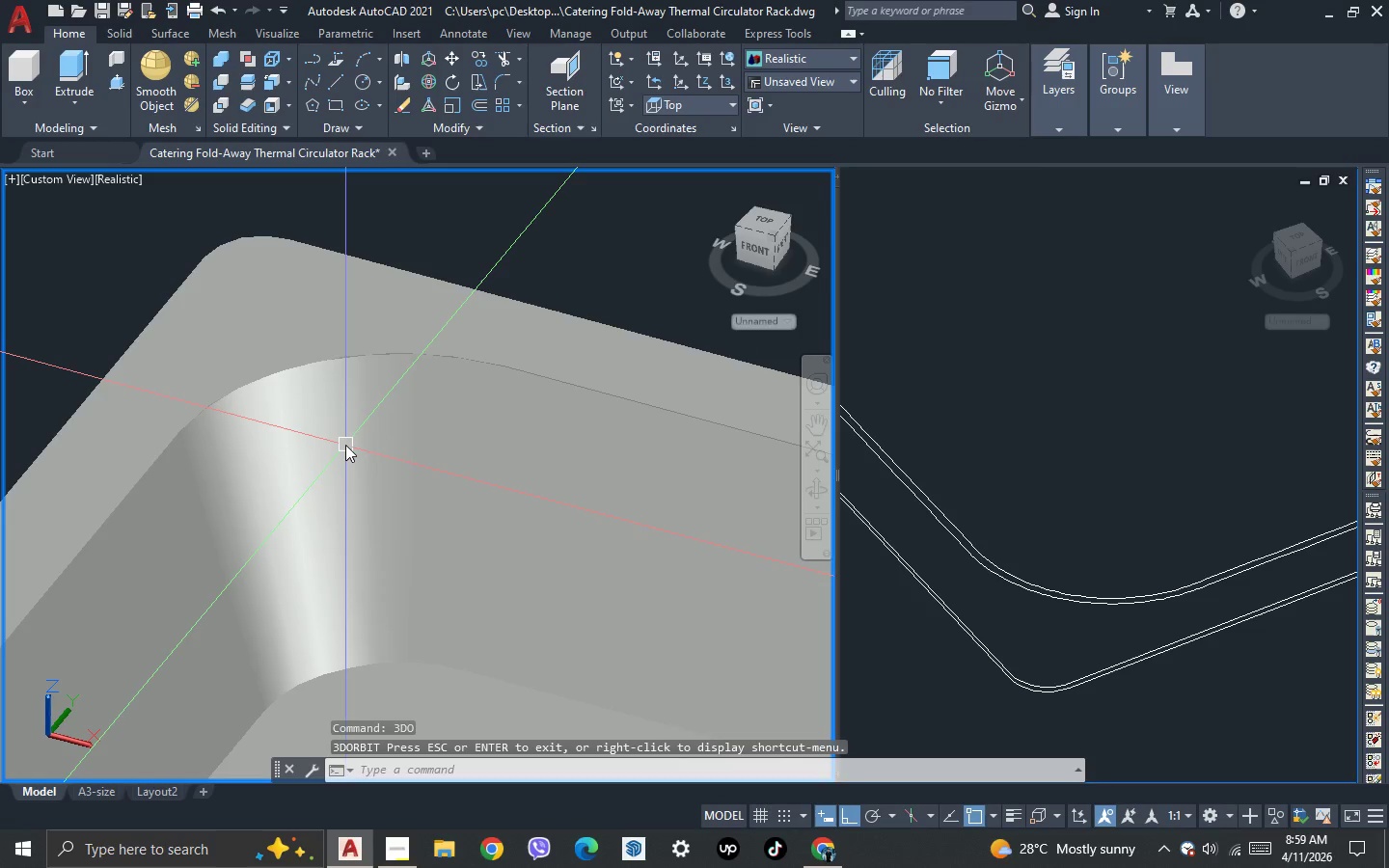 
key(F)
 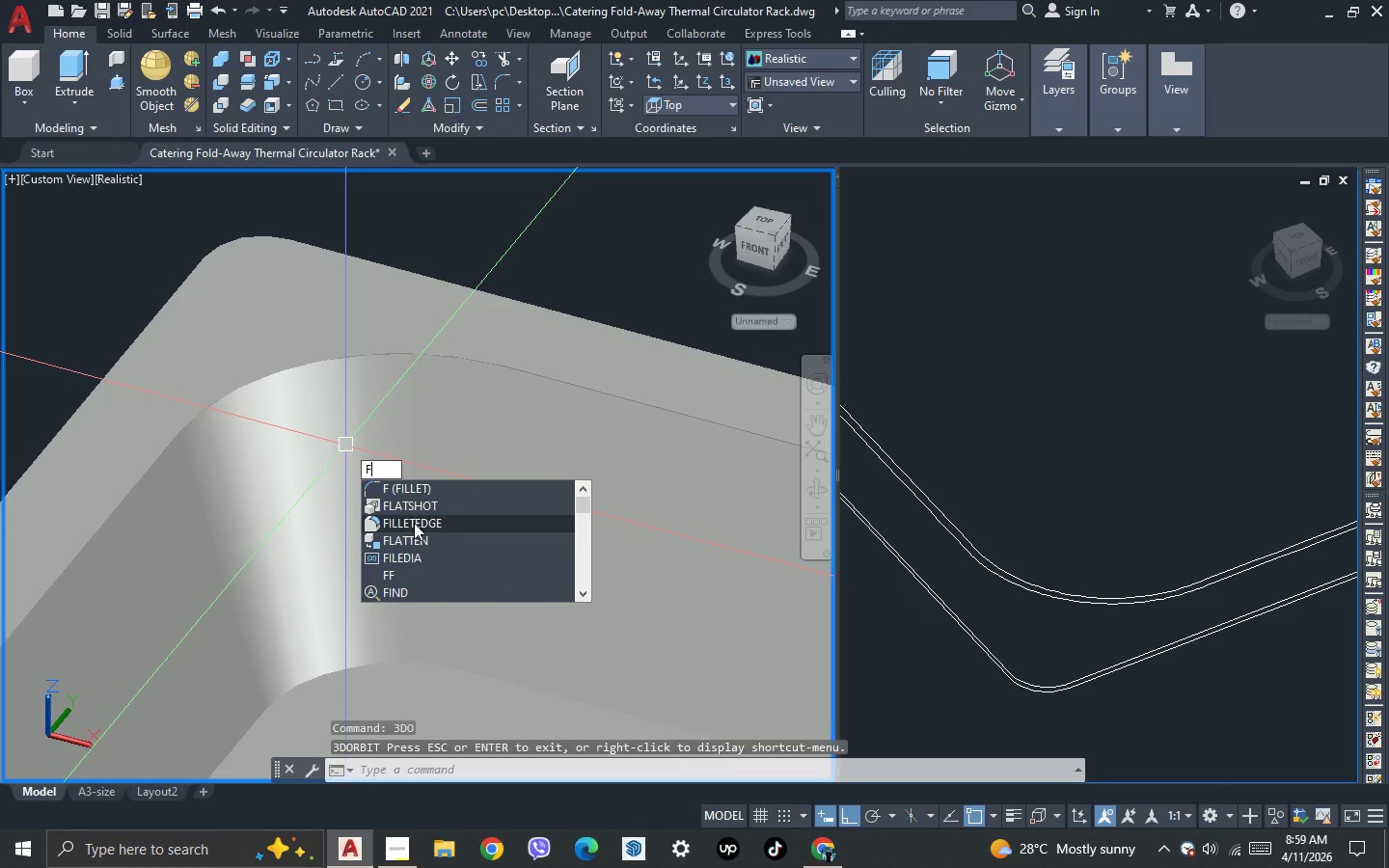 
left_click([415, 523])
 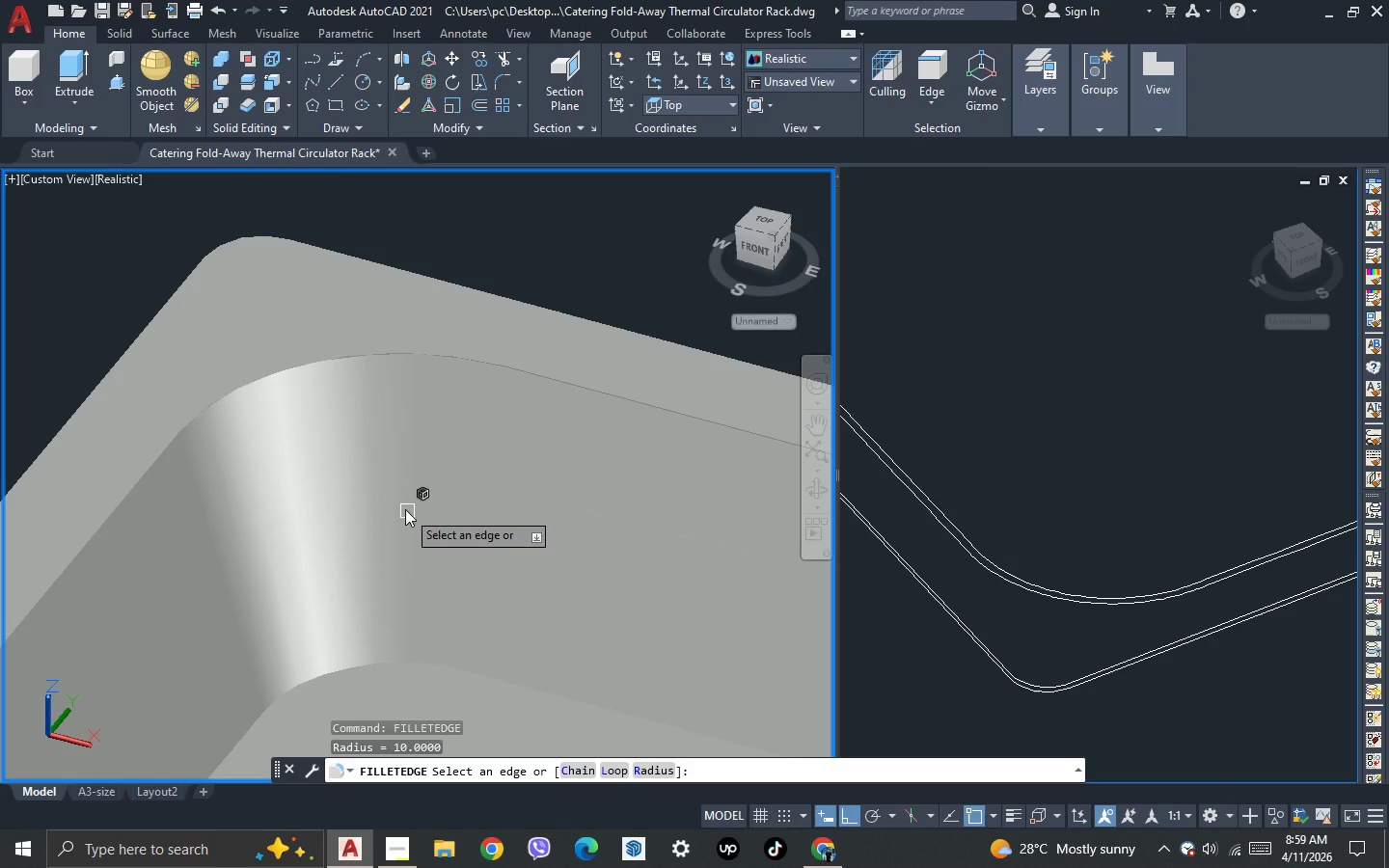 
scroll: coordinate [359, 345], scroll_direction: up, amount: 5.0
 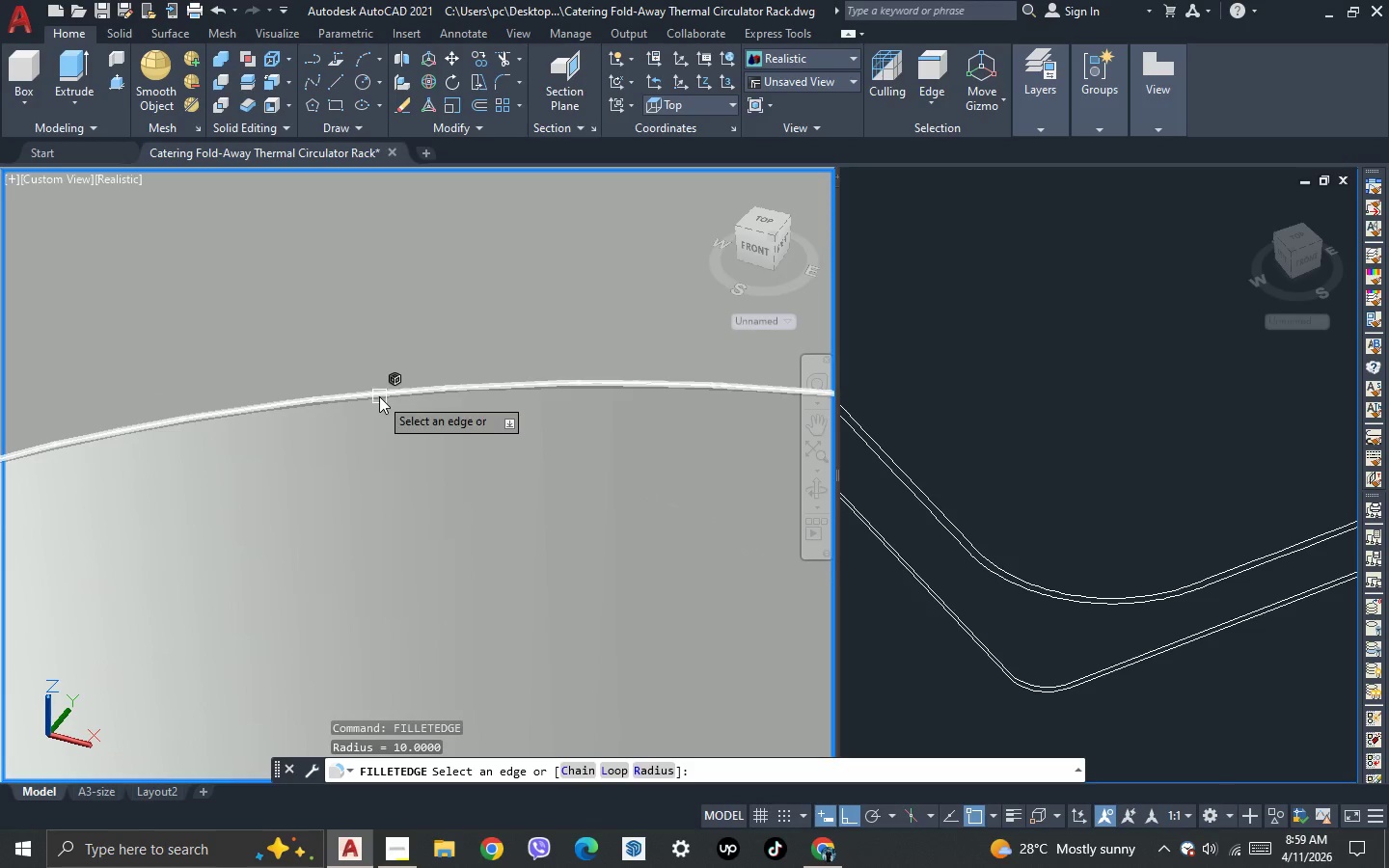 
left_click([379, 396])
 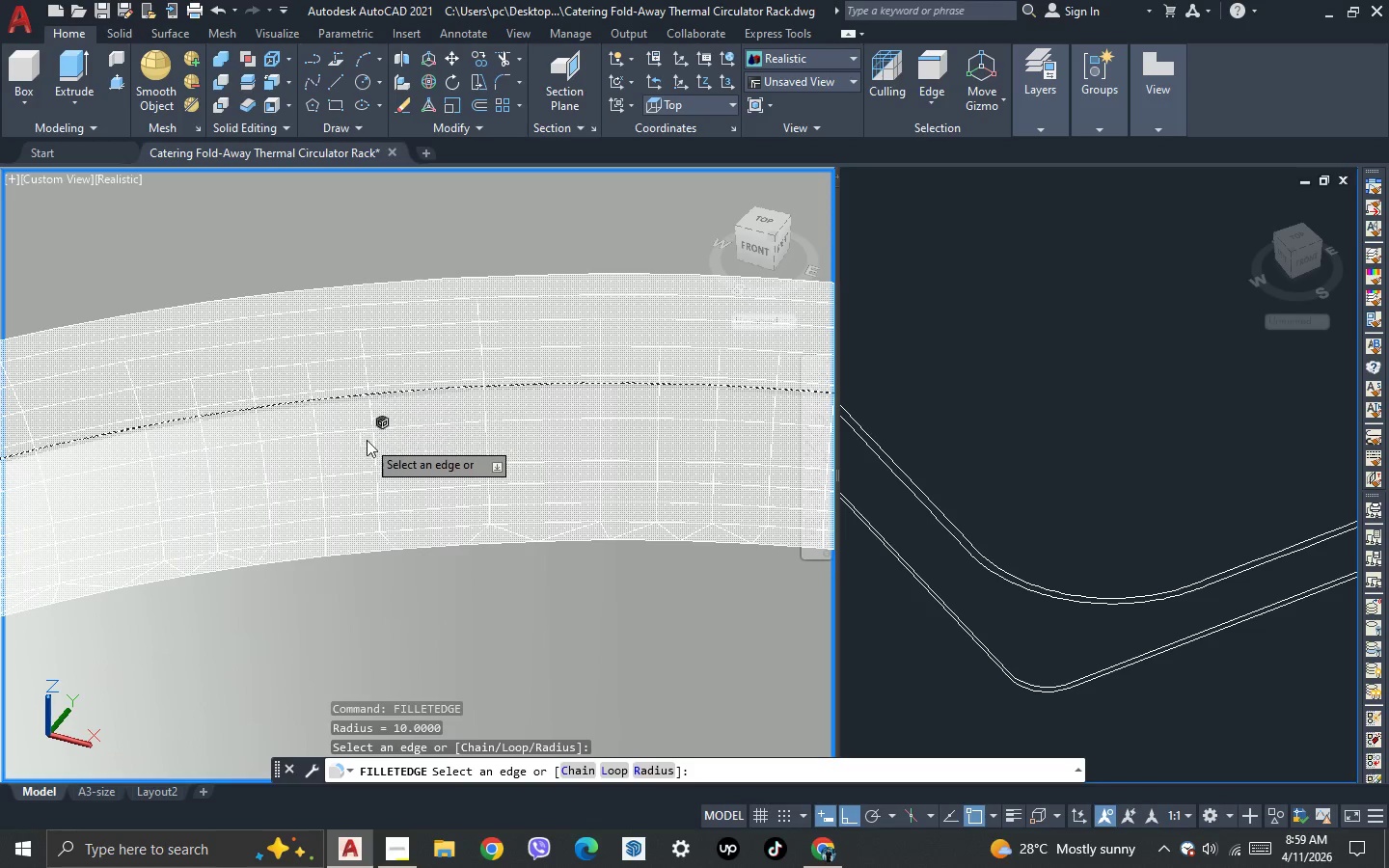 
scroll: coordinate [508, 482], scroll_direction: down, amount: 4.0
 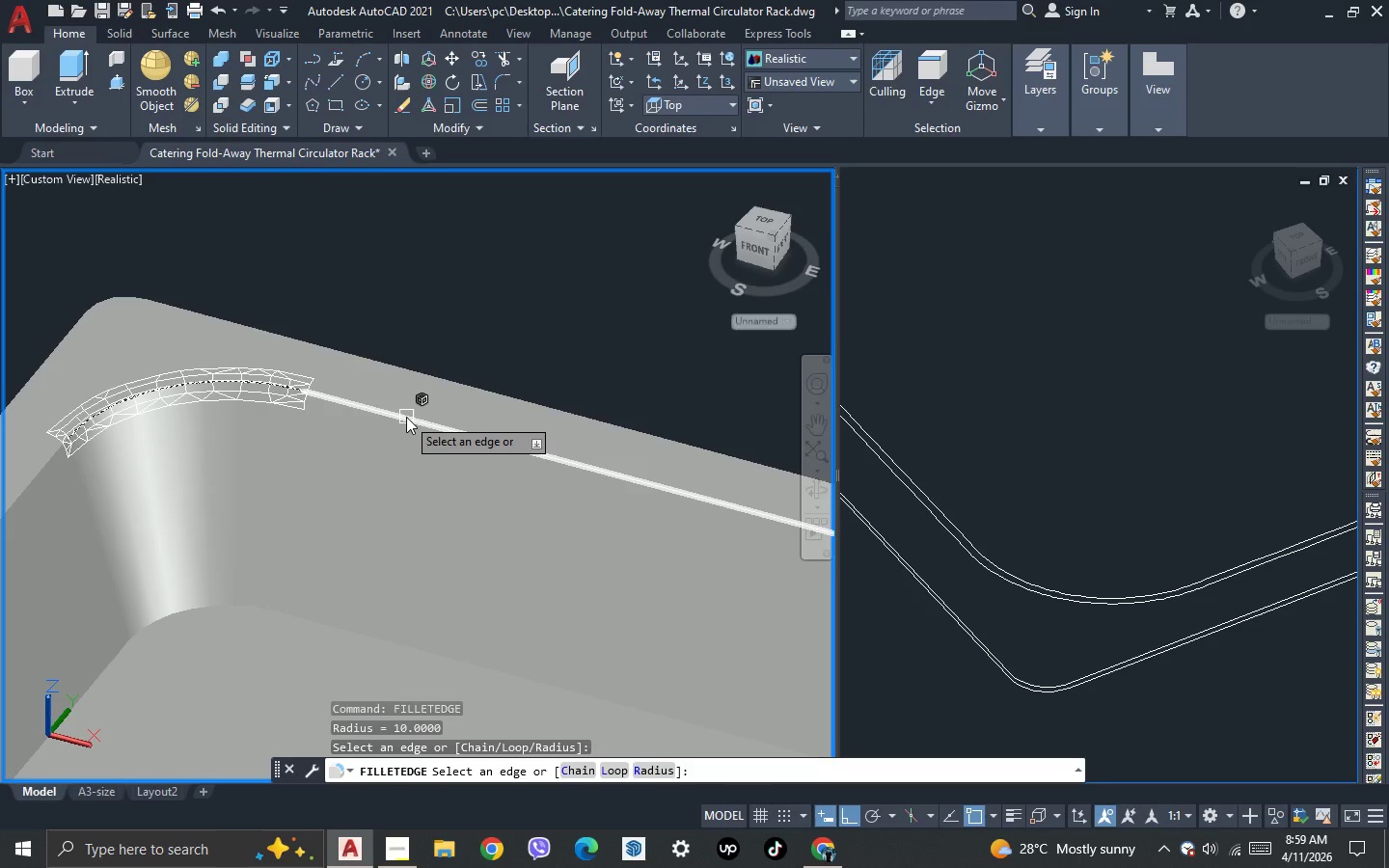 
left_click([406, 416])
 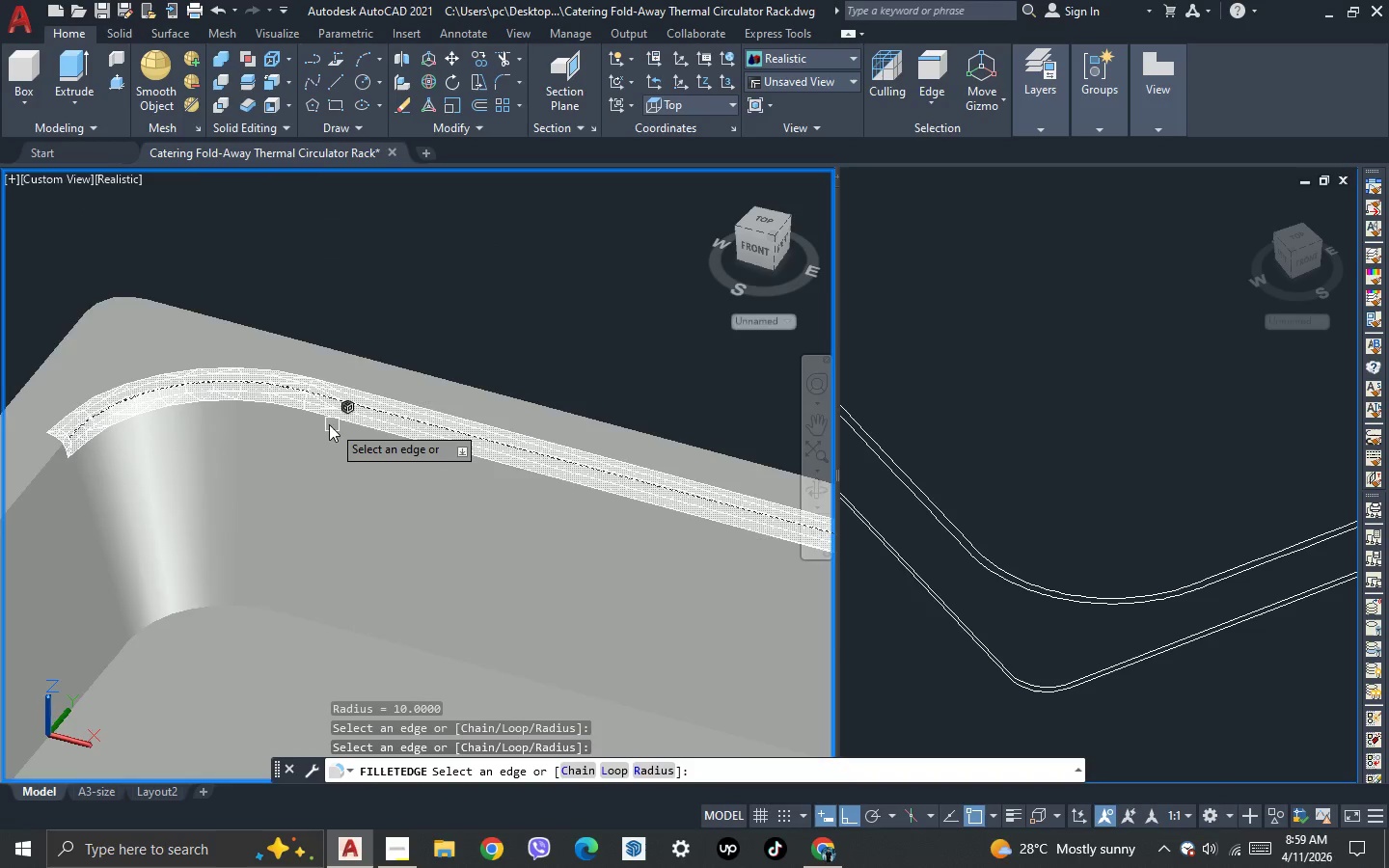 
scroll: coordinate [325, 424], scroll_direction: down, amount: 2.0
 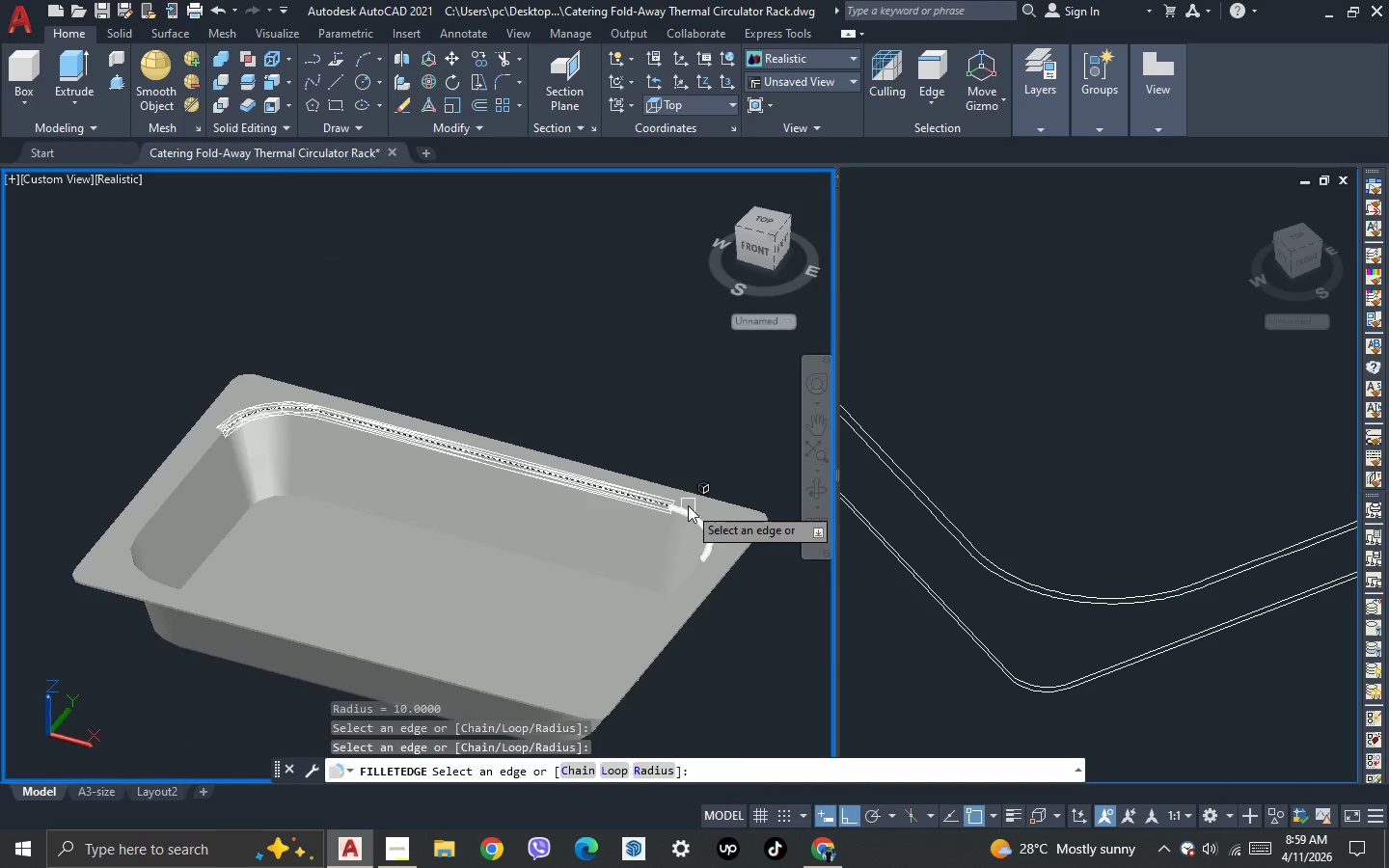 
scroll: coordinate [697, 510], scroll_direction: up, amount: 4.0
 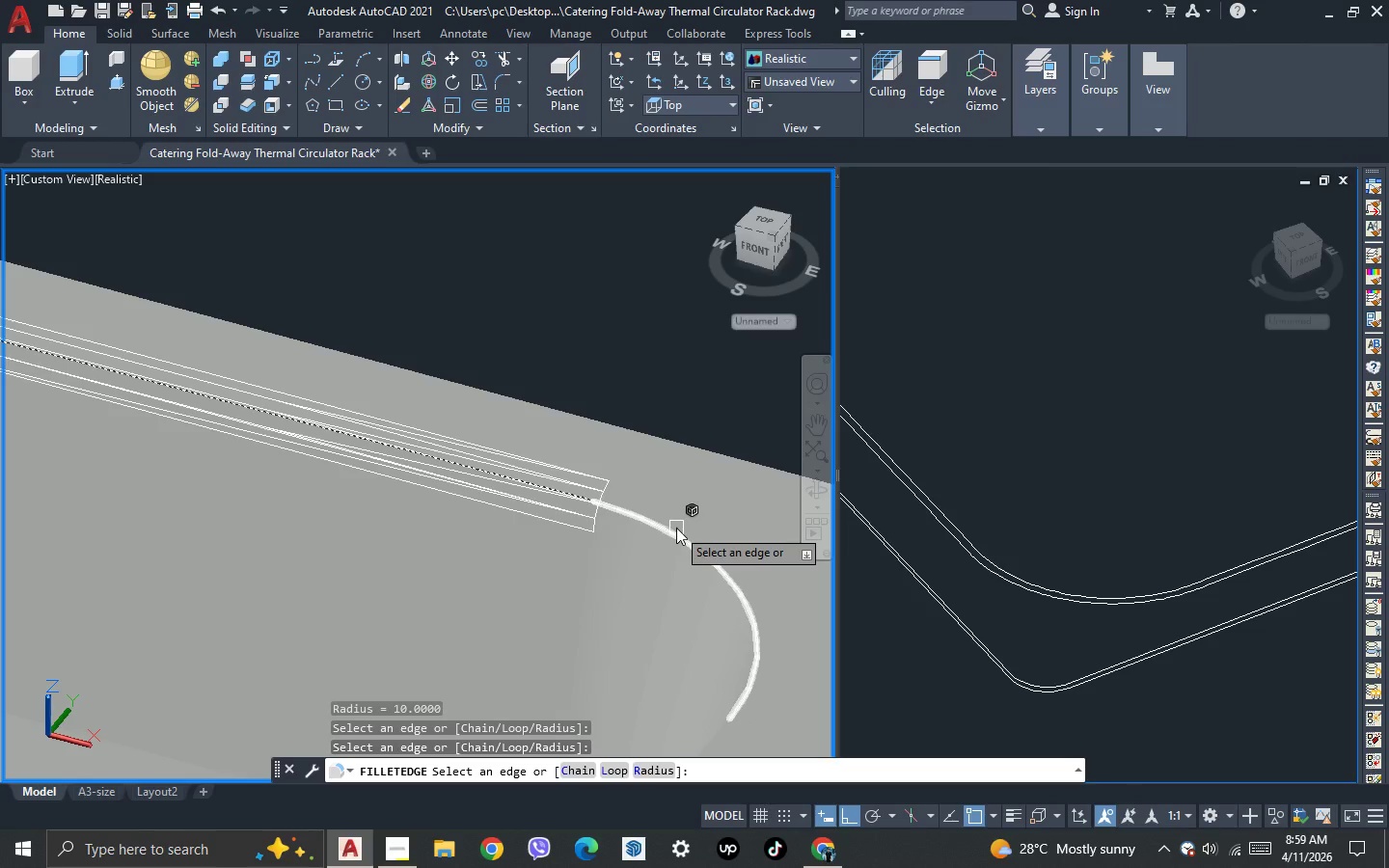 
left_click([676, 528])
 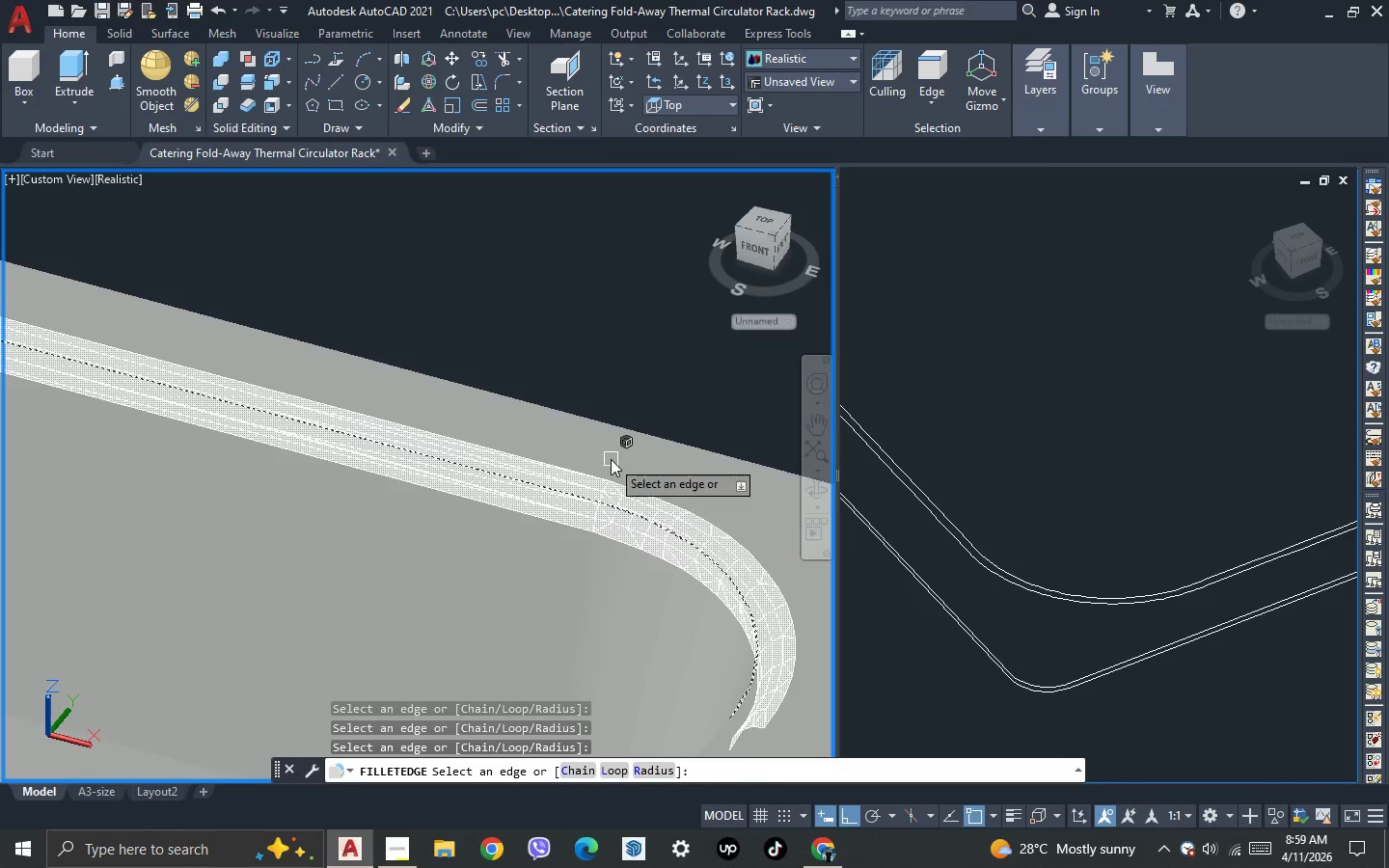 
scroll: coordinate [644, 577], scroll_direction: none, amount: 0.0
 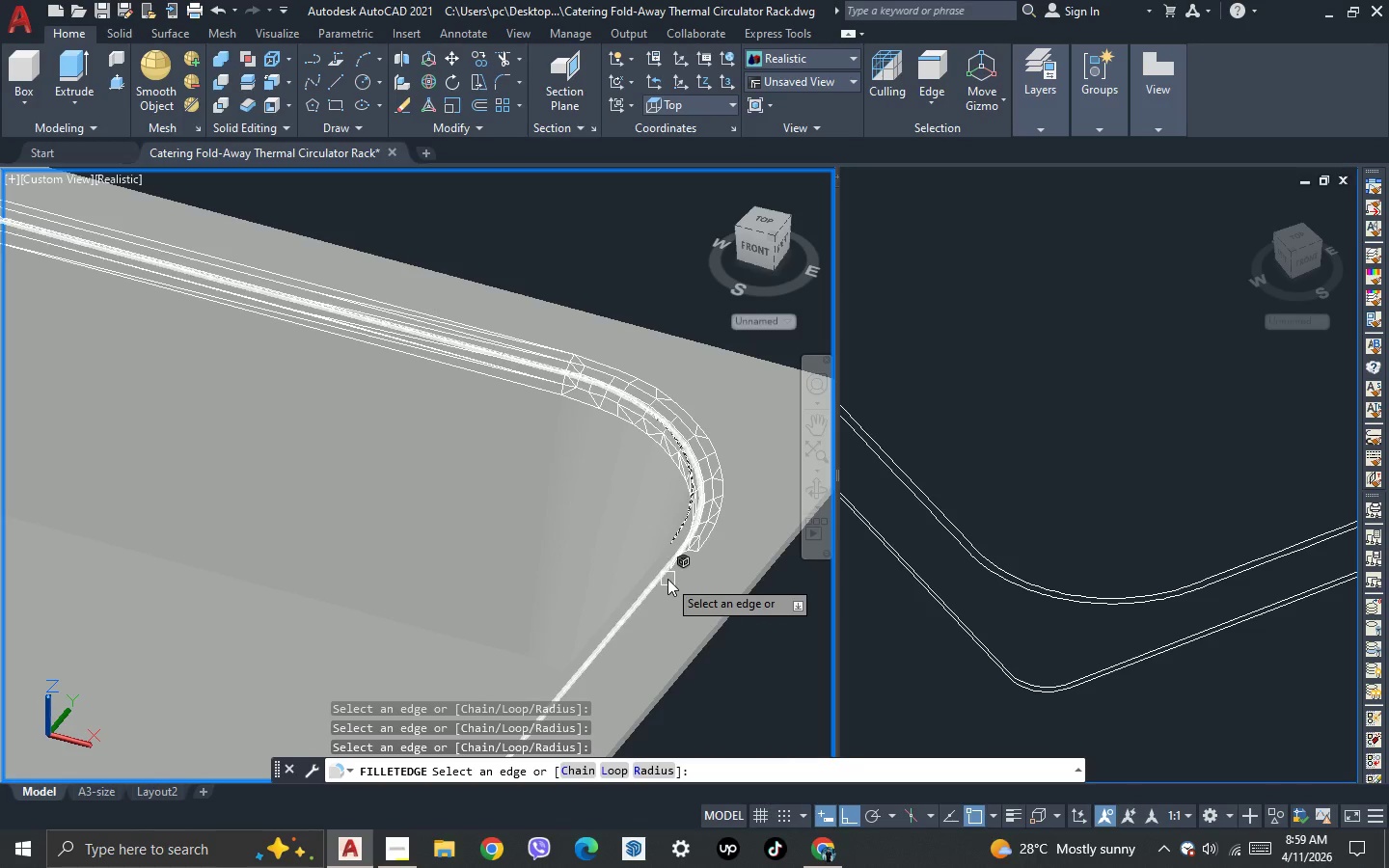 
left_click([667, 578])
 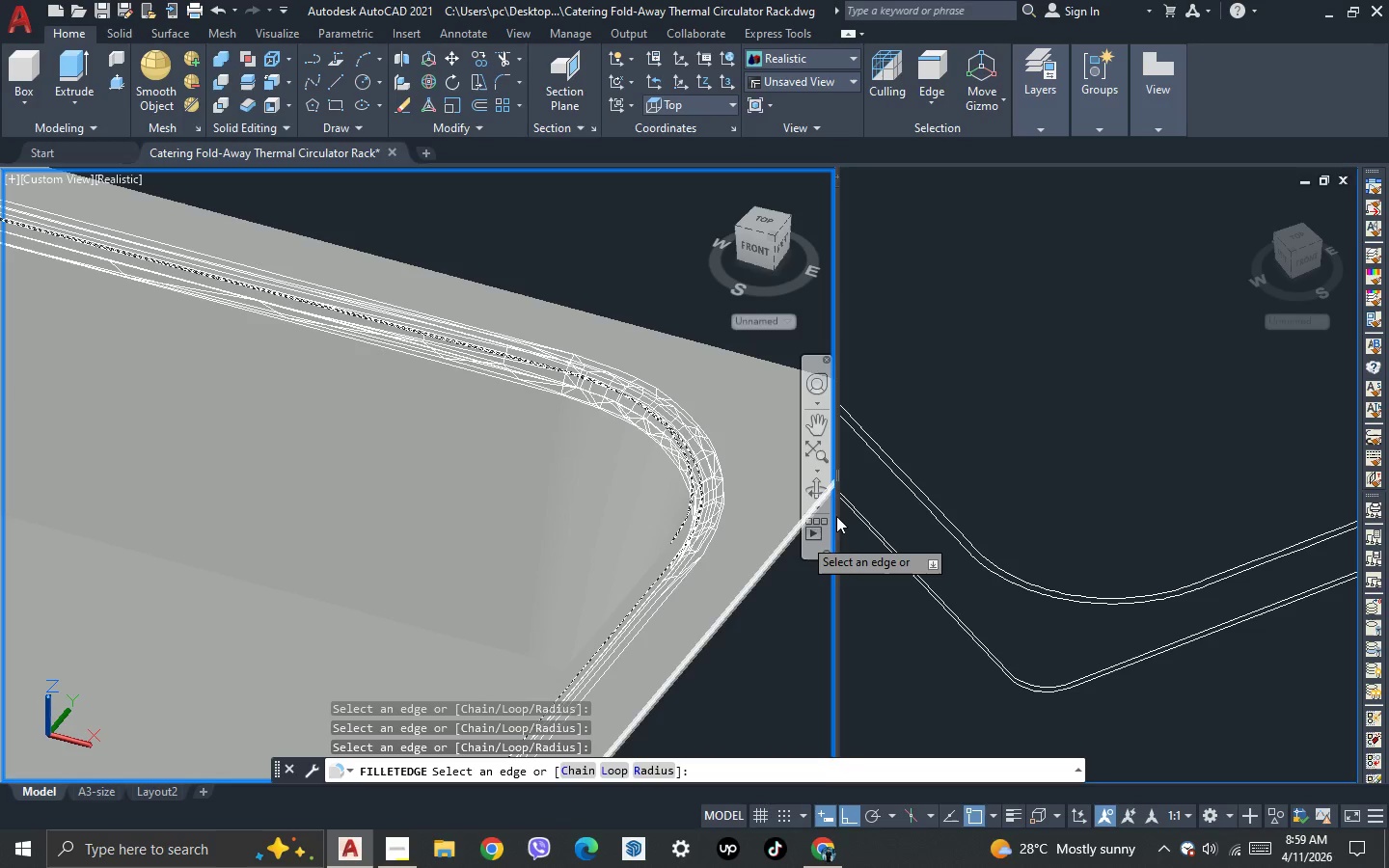 
left_click([814, 493])
 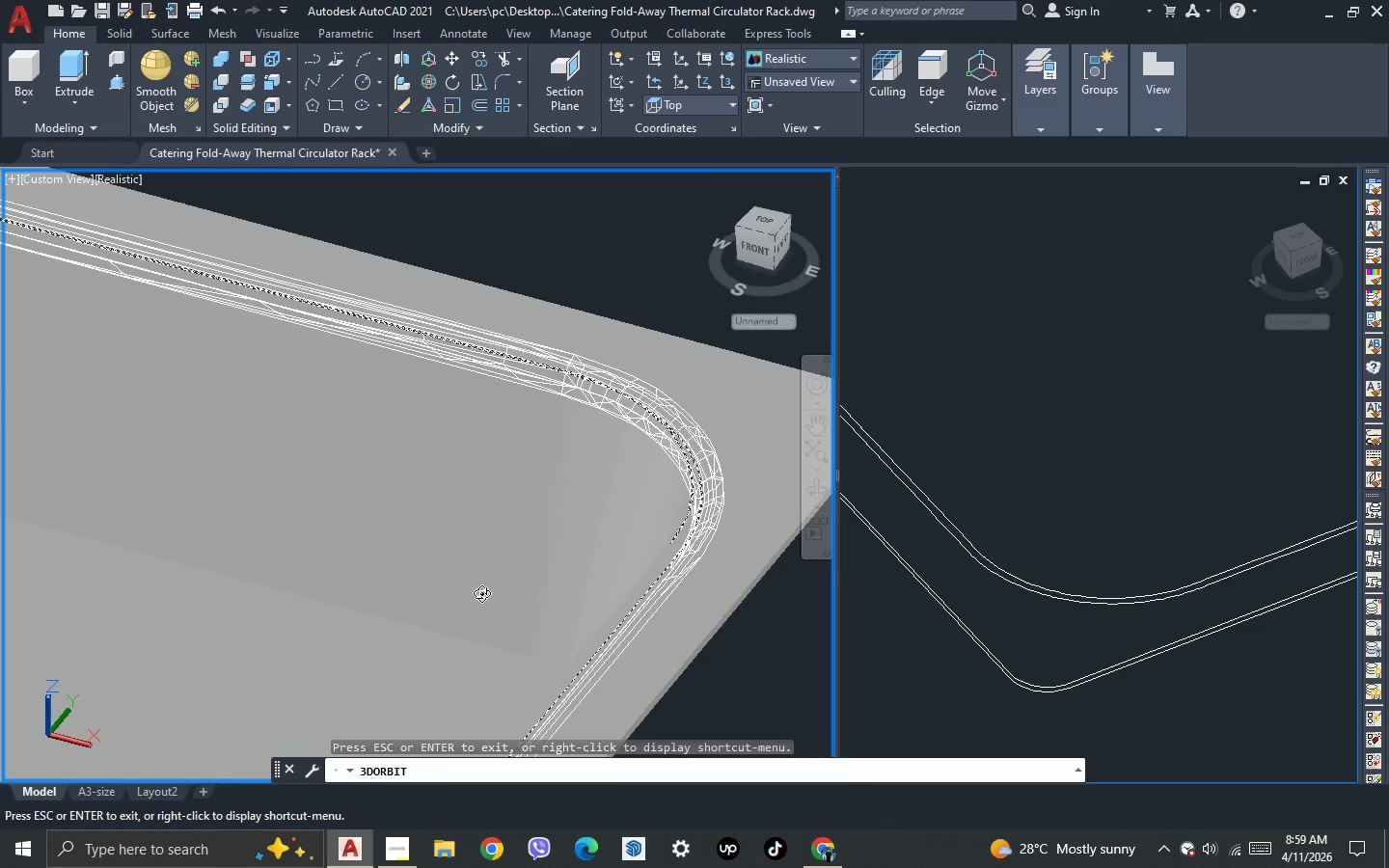 
left_click_drag(start_coordinate=[464, 595], to_coordinate=[565, 606])
 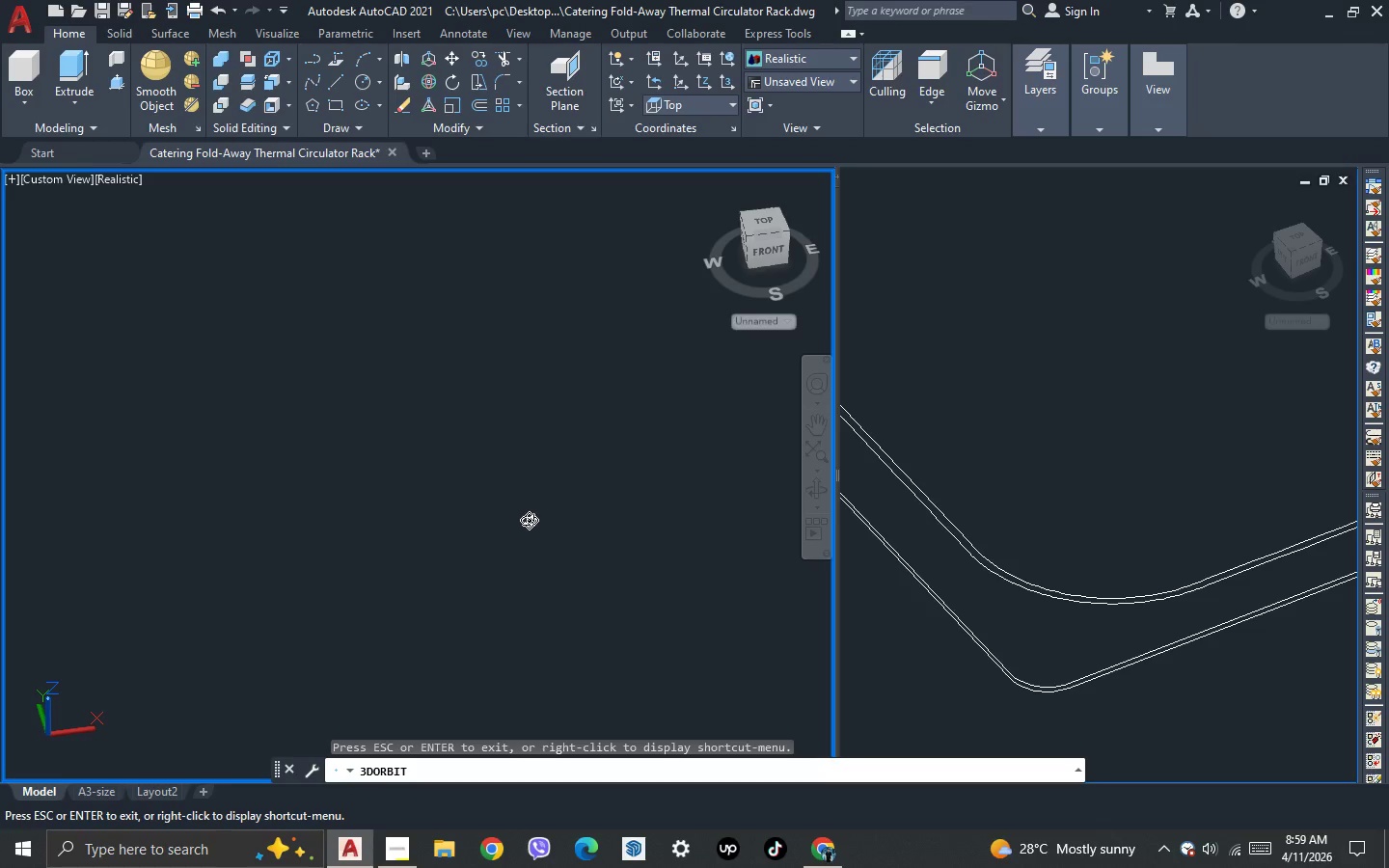 
scroll: coordinate [472, 463], scroll_direction: down, amount: 13.0
 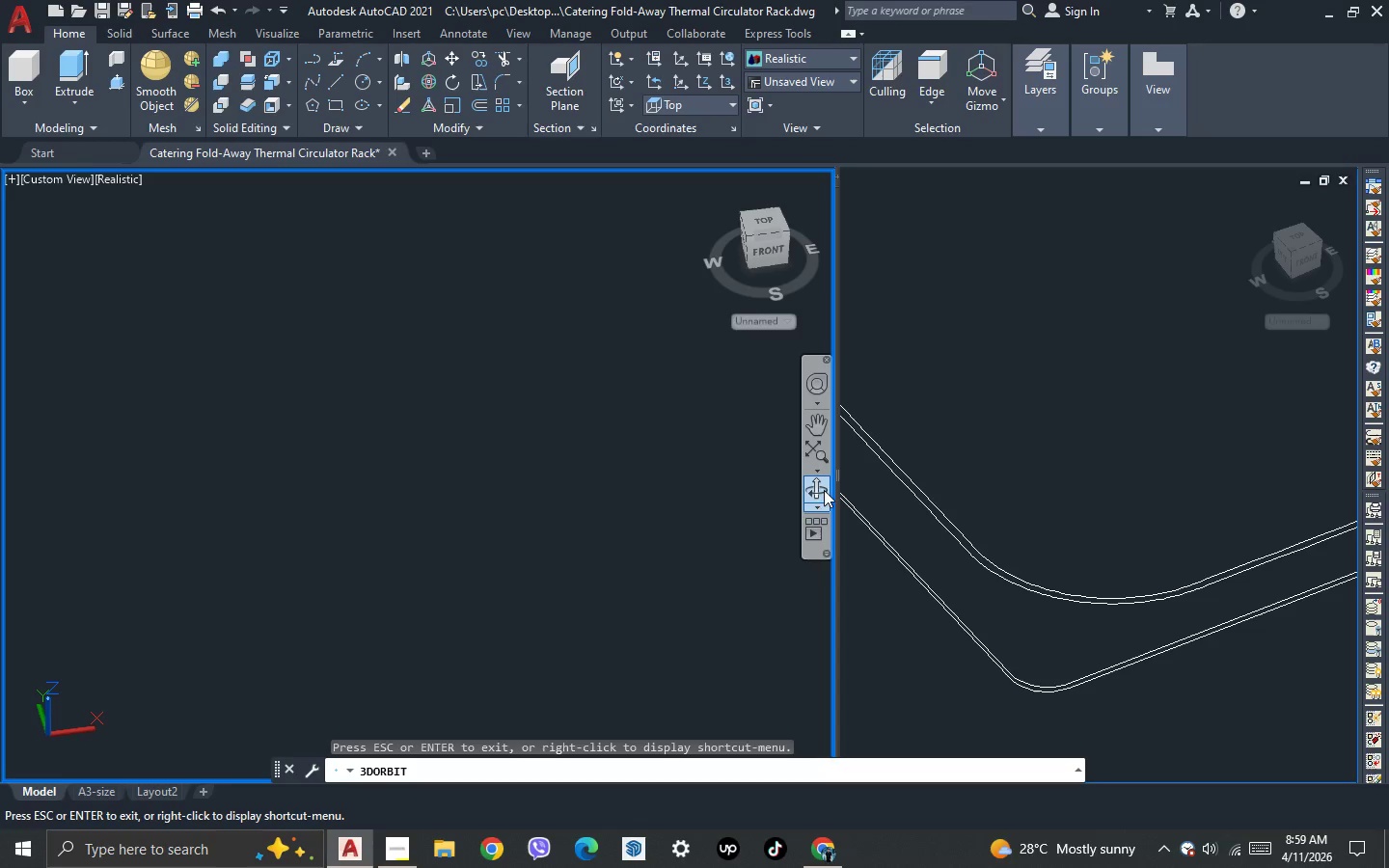 
left_click([820, 492])
 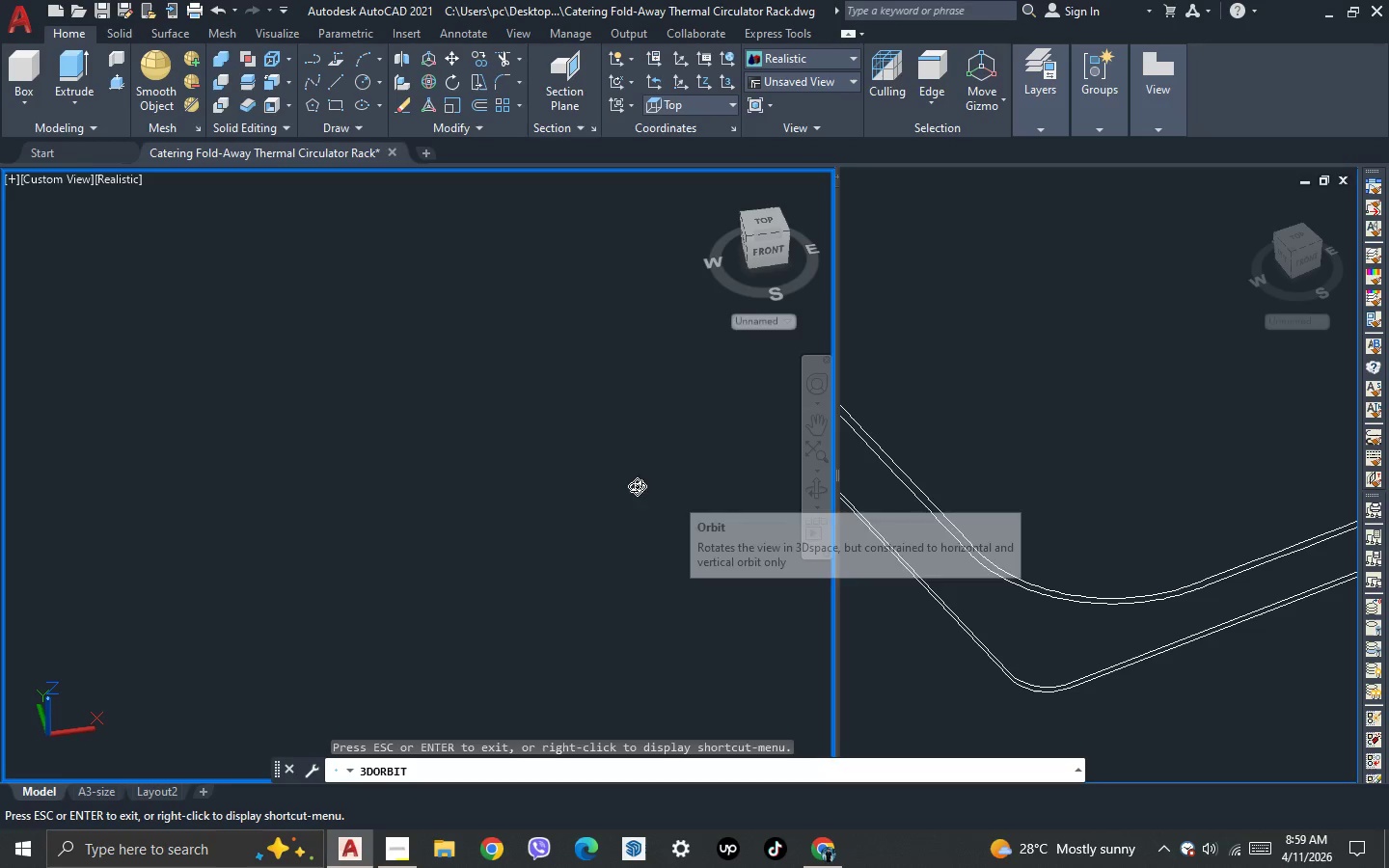 
scroll: coordinate [490, 474], scroll_direction: down, amount: 11.0
 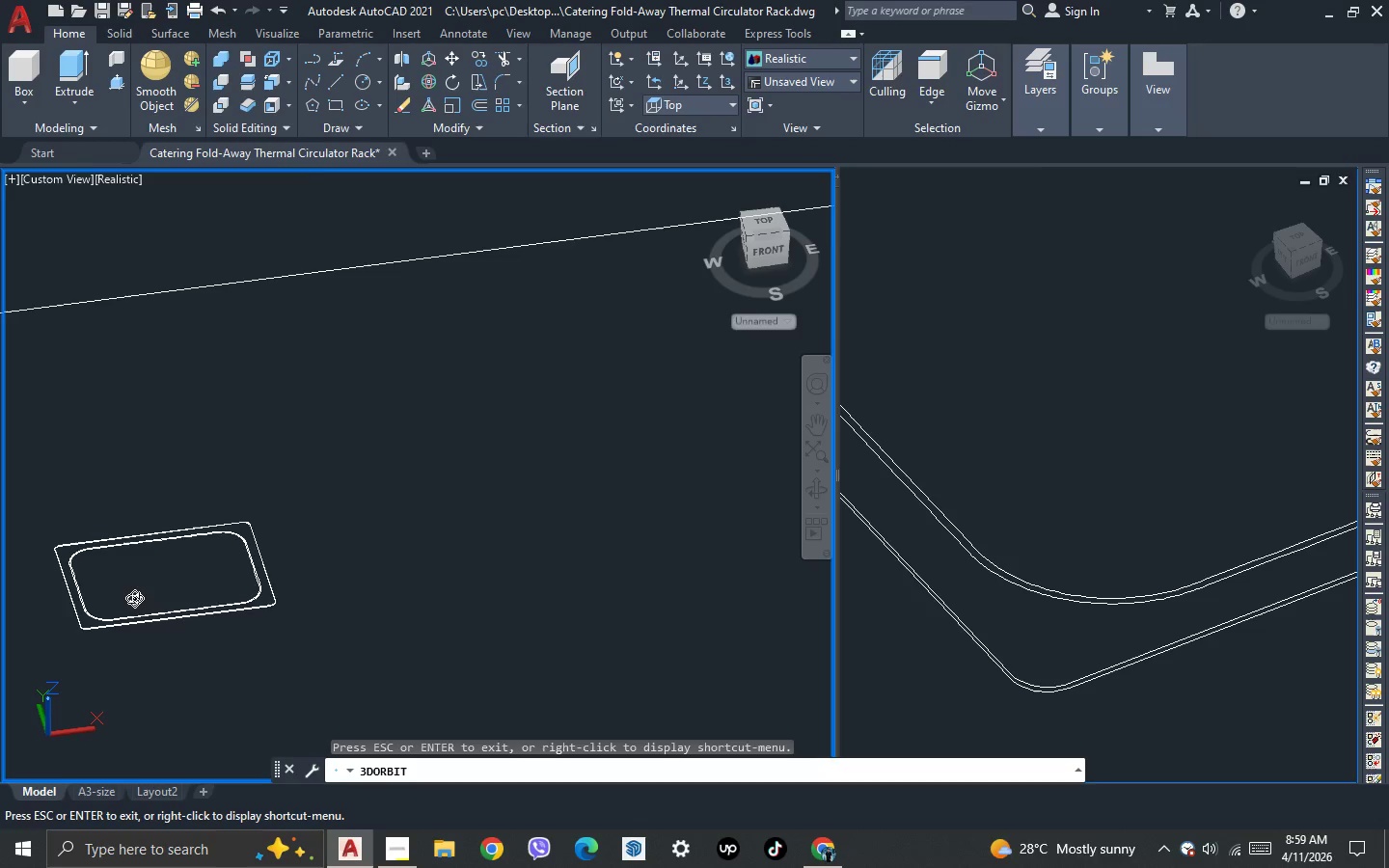 
scroll: coordinate [425, 584], scroll_direction: up, amount: 18.0
 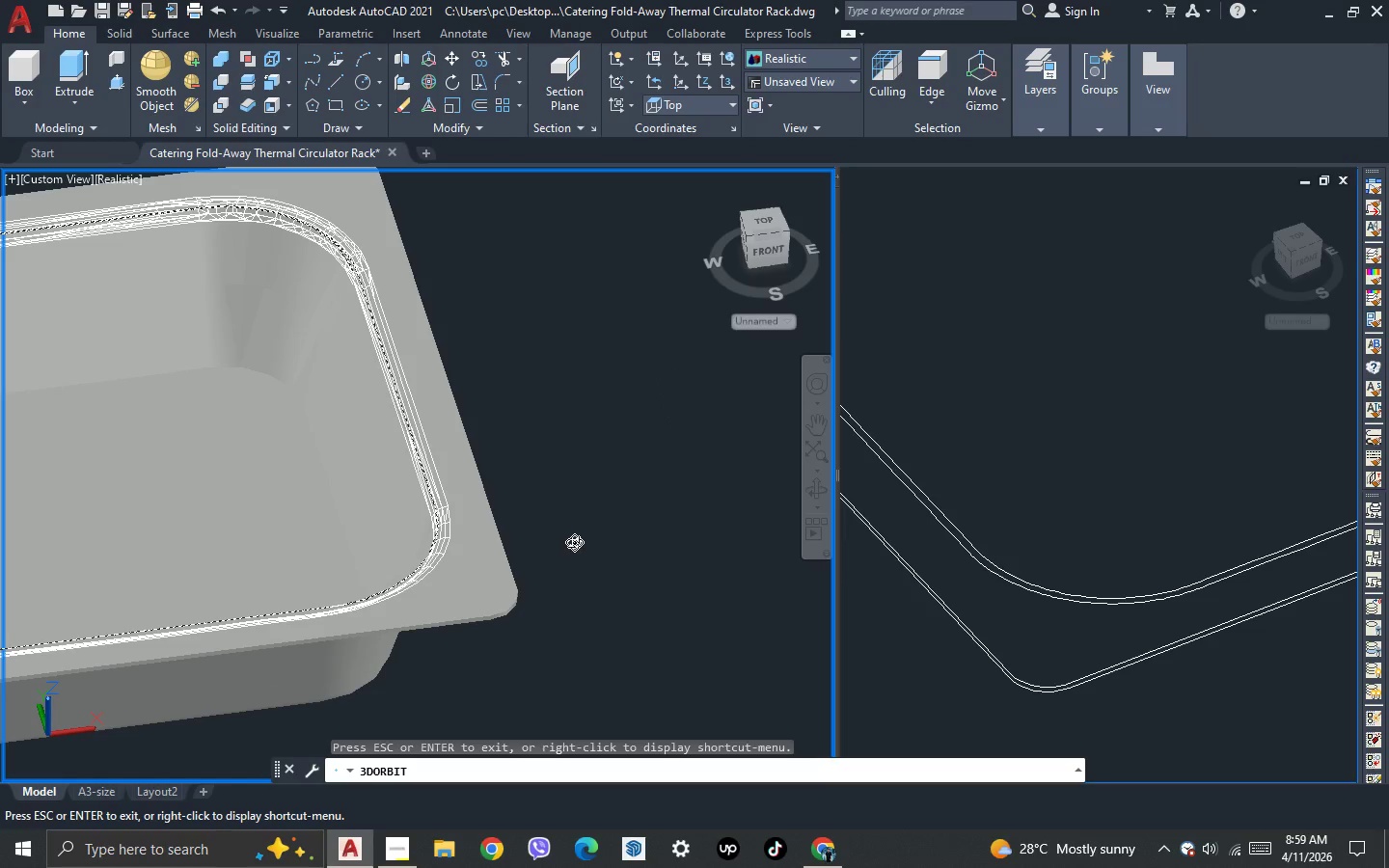 
key(Space)
 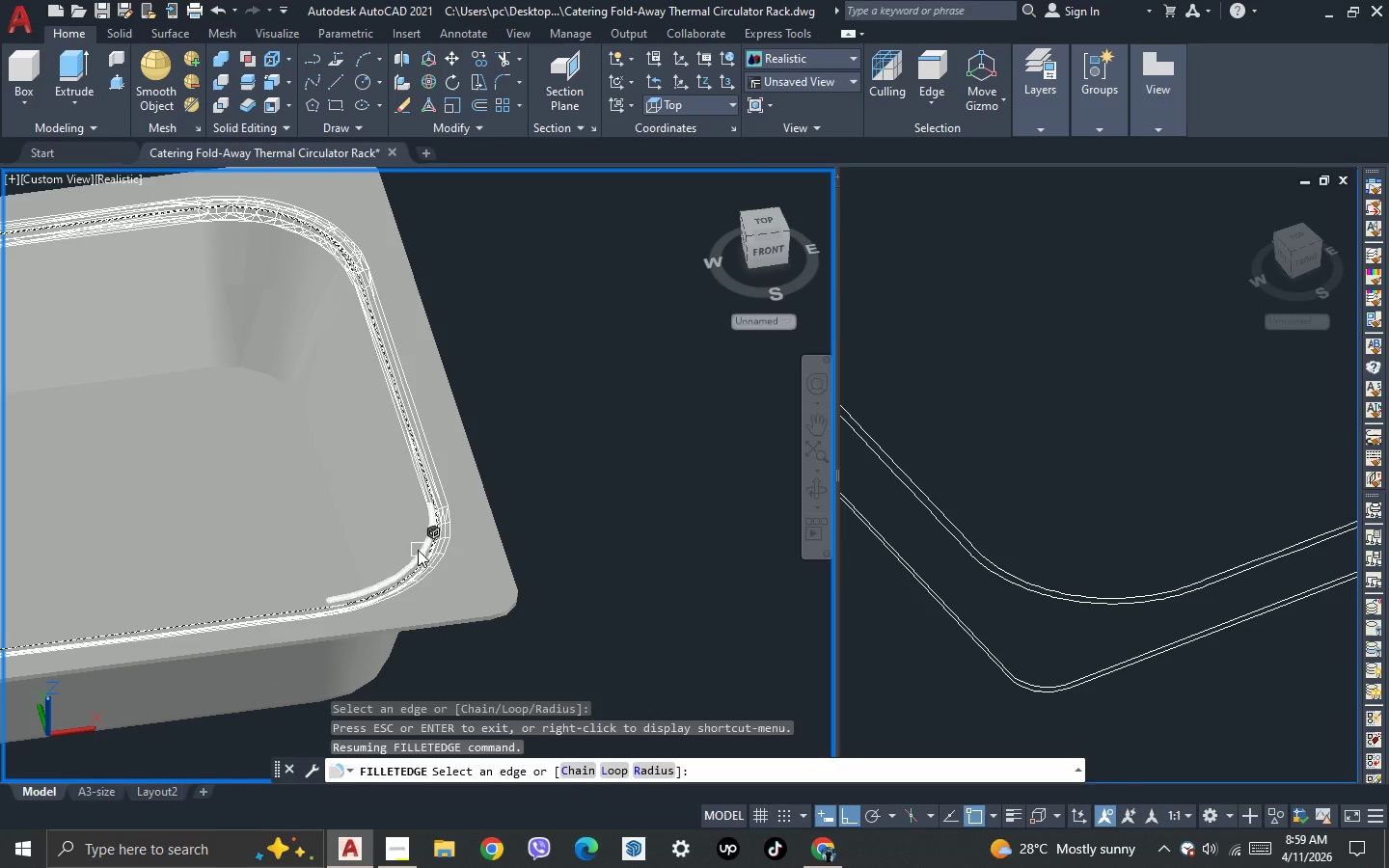 
scroll: coordinate [269, 631], scroll_direction: up, amount: 1.0
 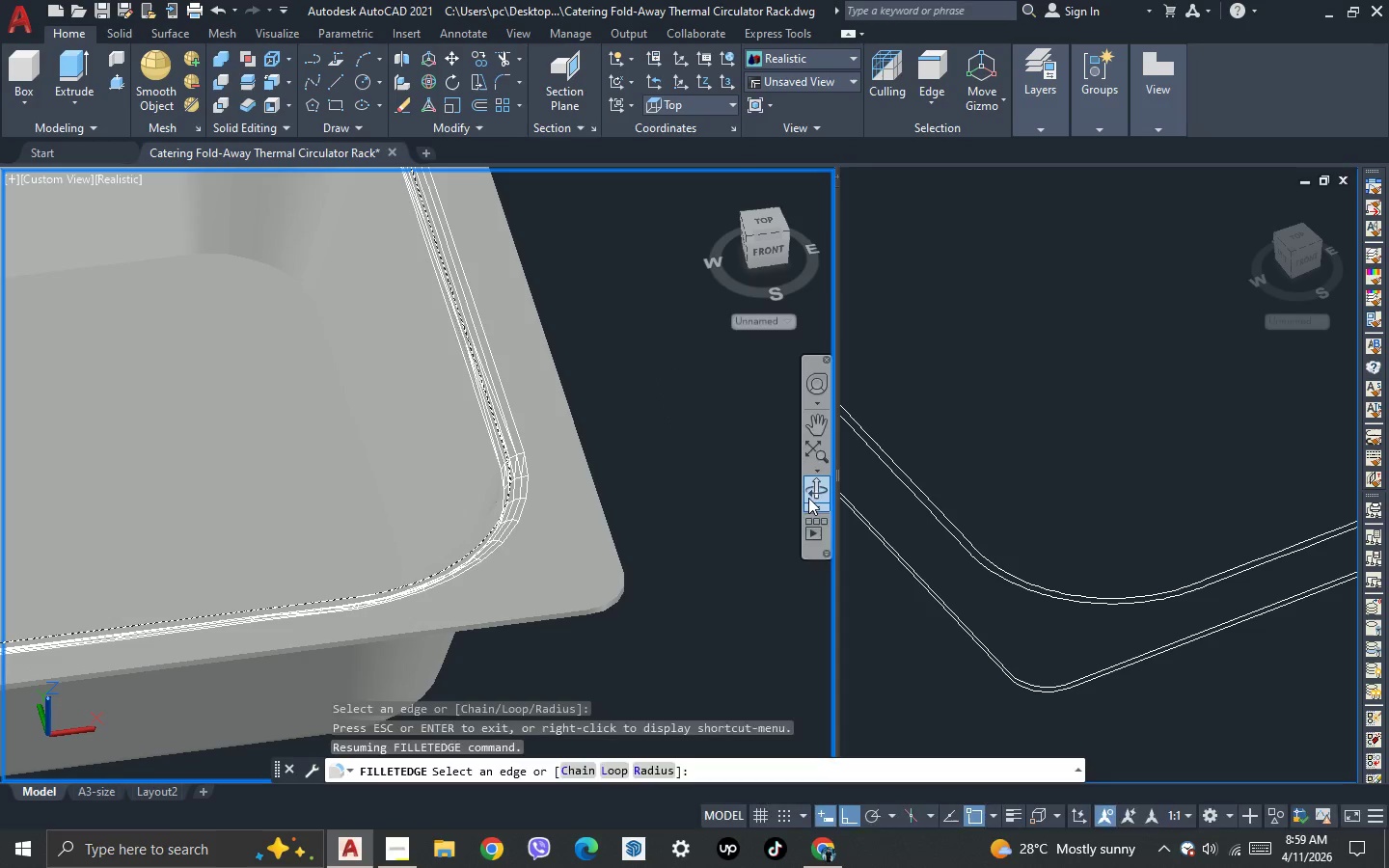 
left_click_drag(start_coordinate=[496, 613], to_coordinate=[643, 685])
 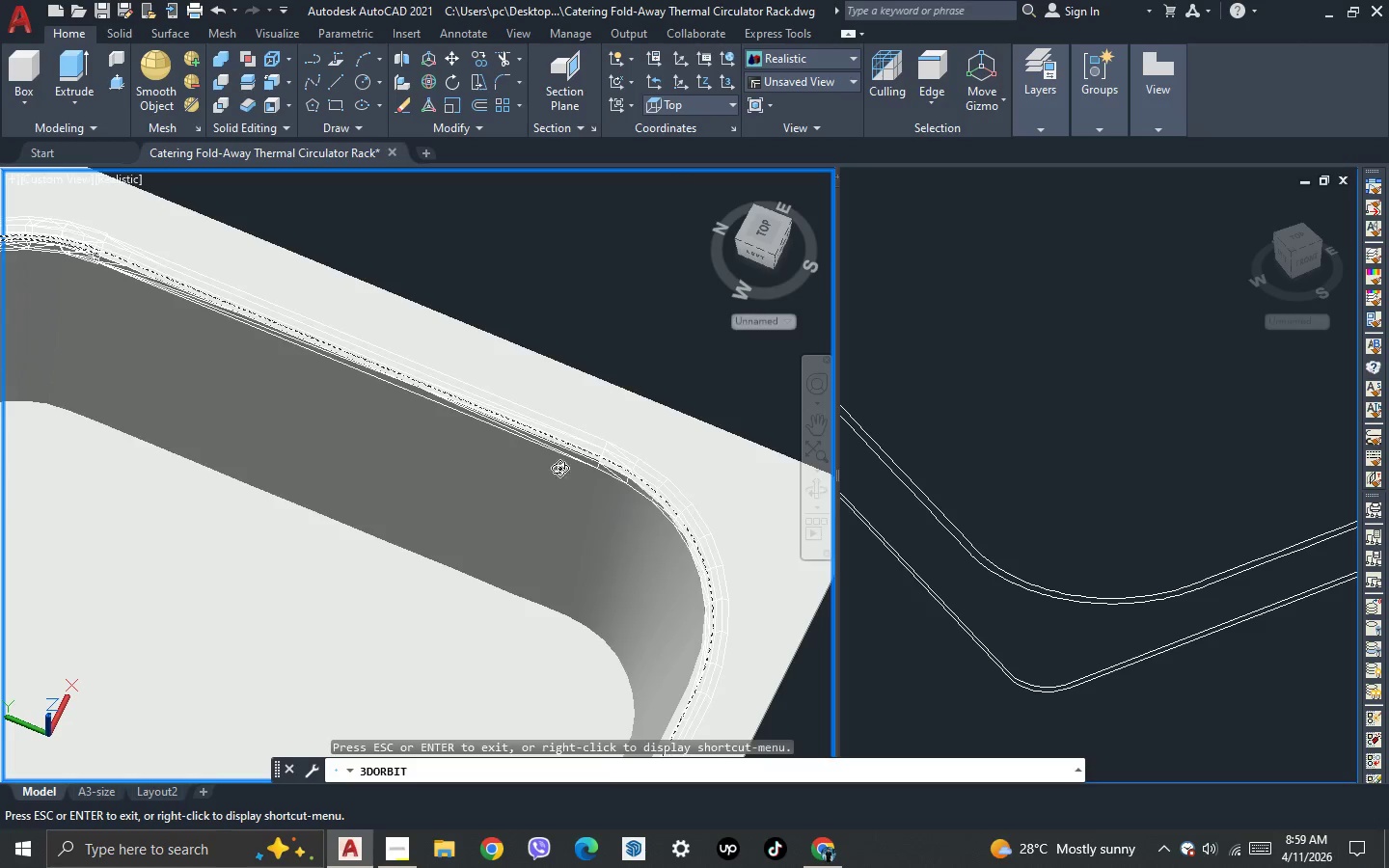 
key(Space)
 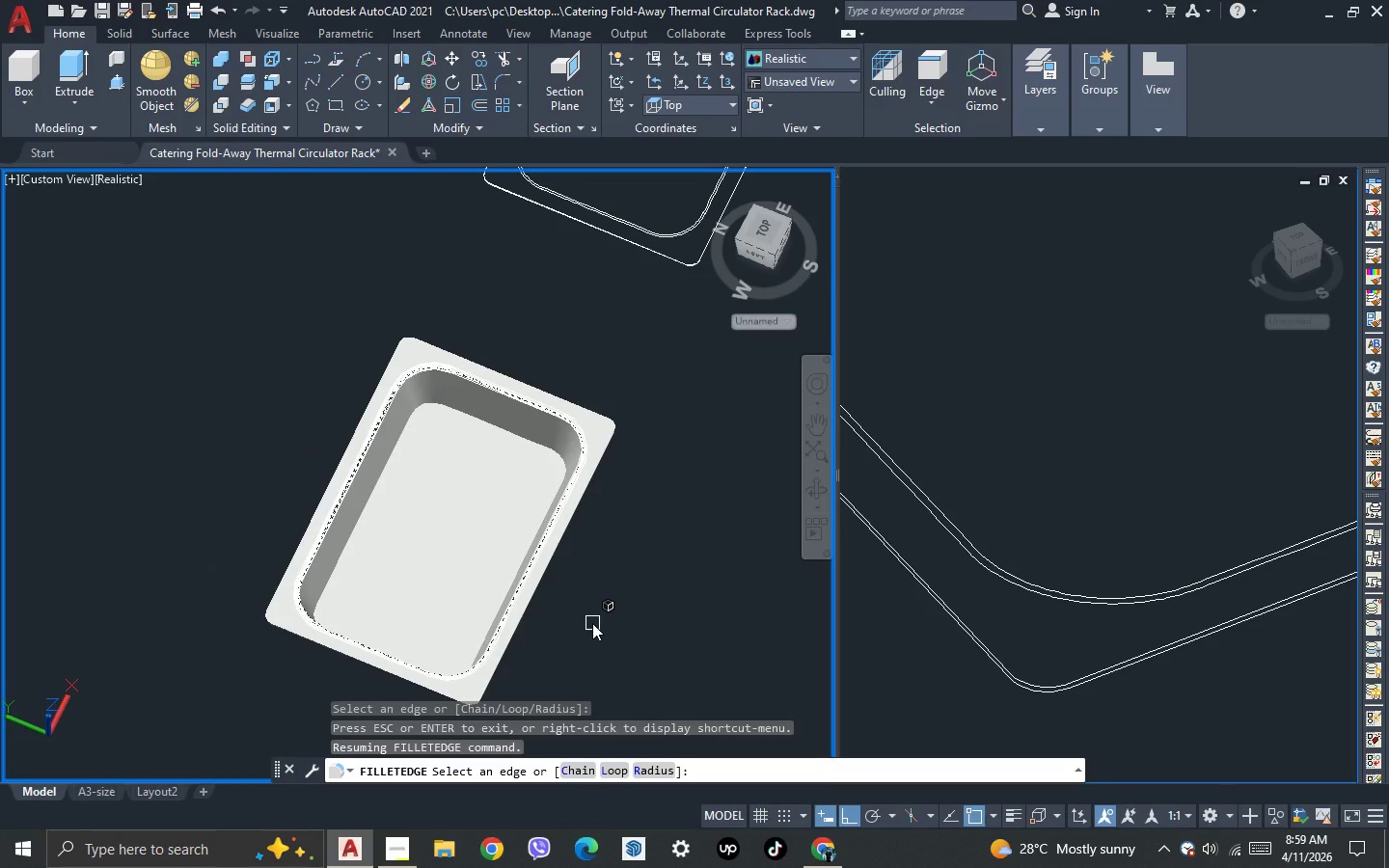 
scroll: coordinate [547, 395], scroll_direction: down, amount: 16.0
 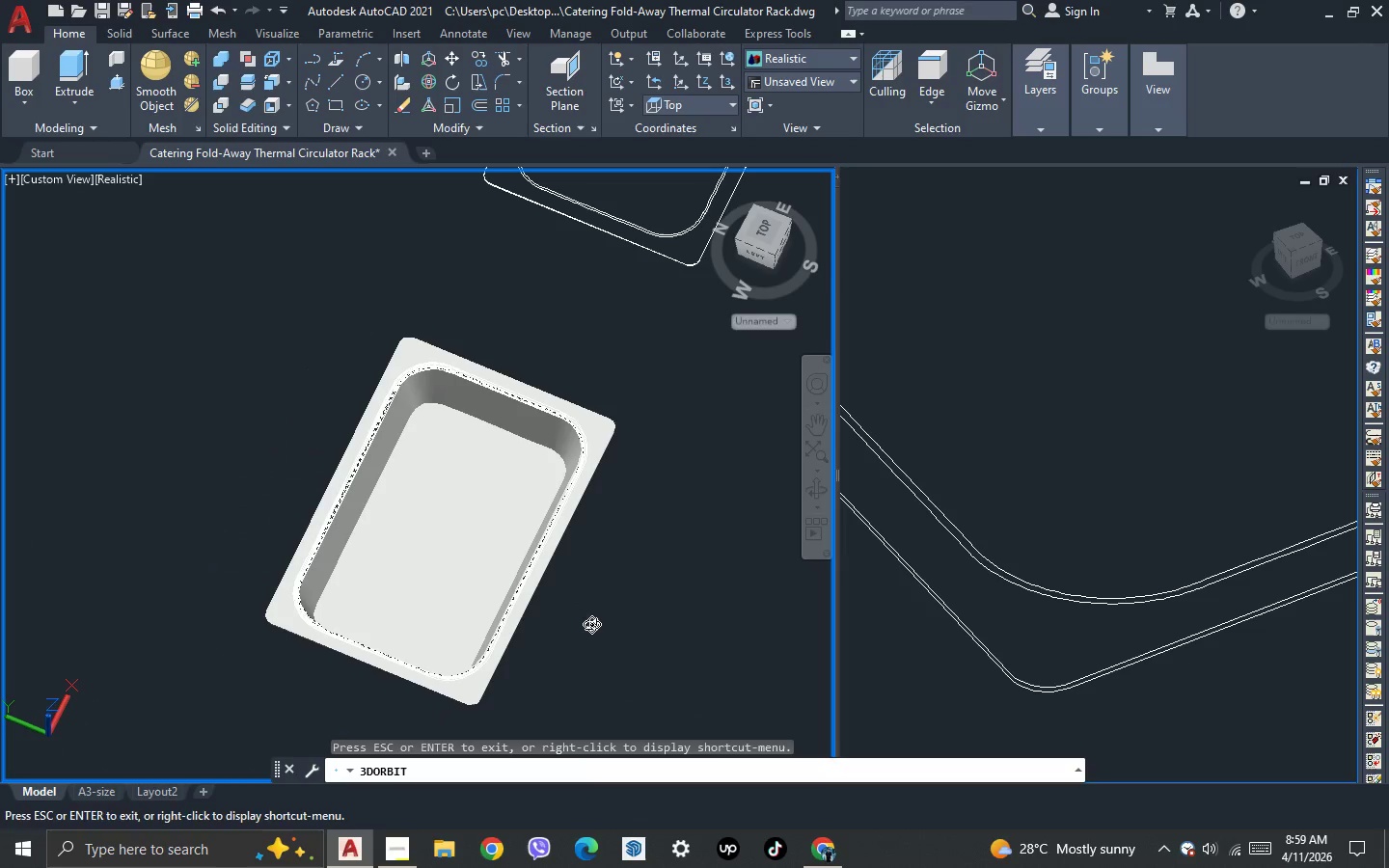 
key(Escape)
 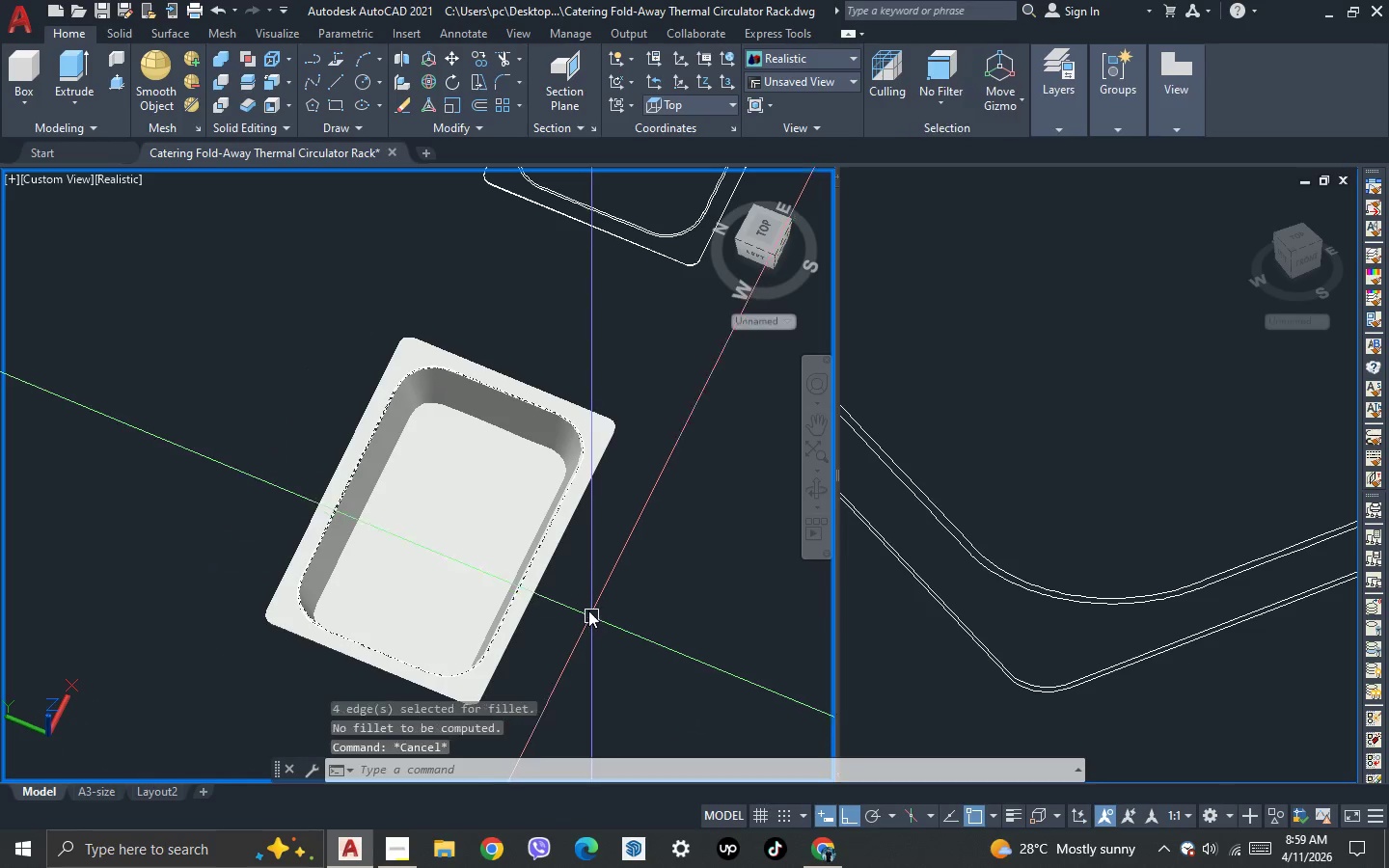 
key(Escape)
 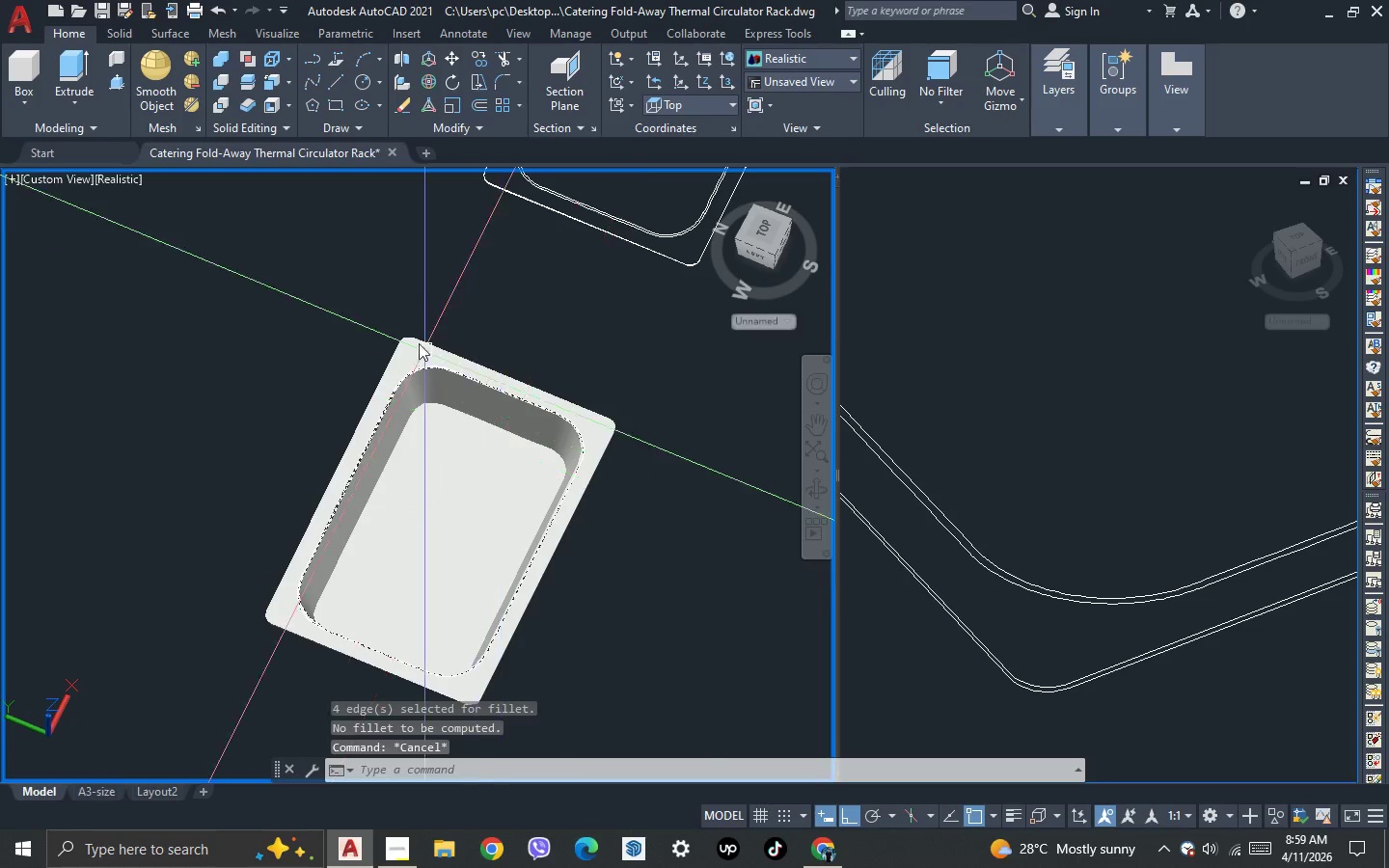 
key(3)
 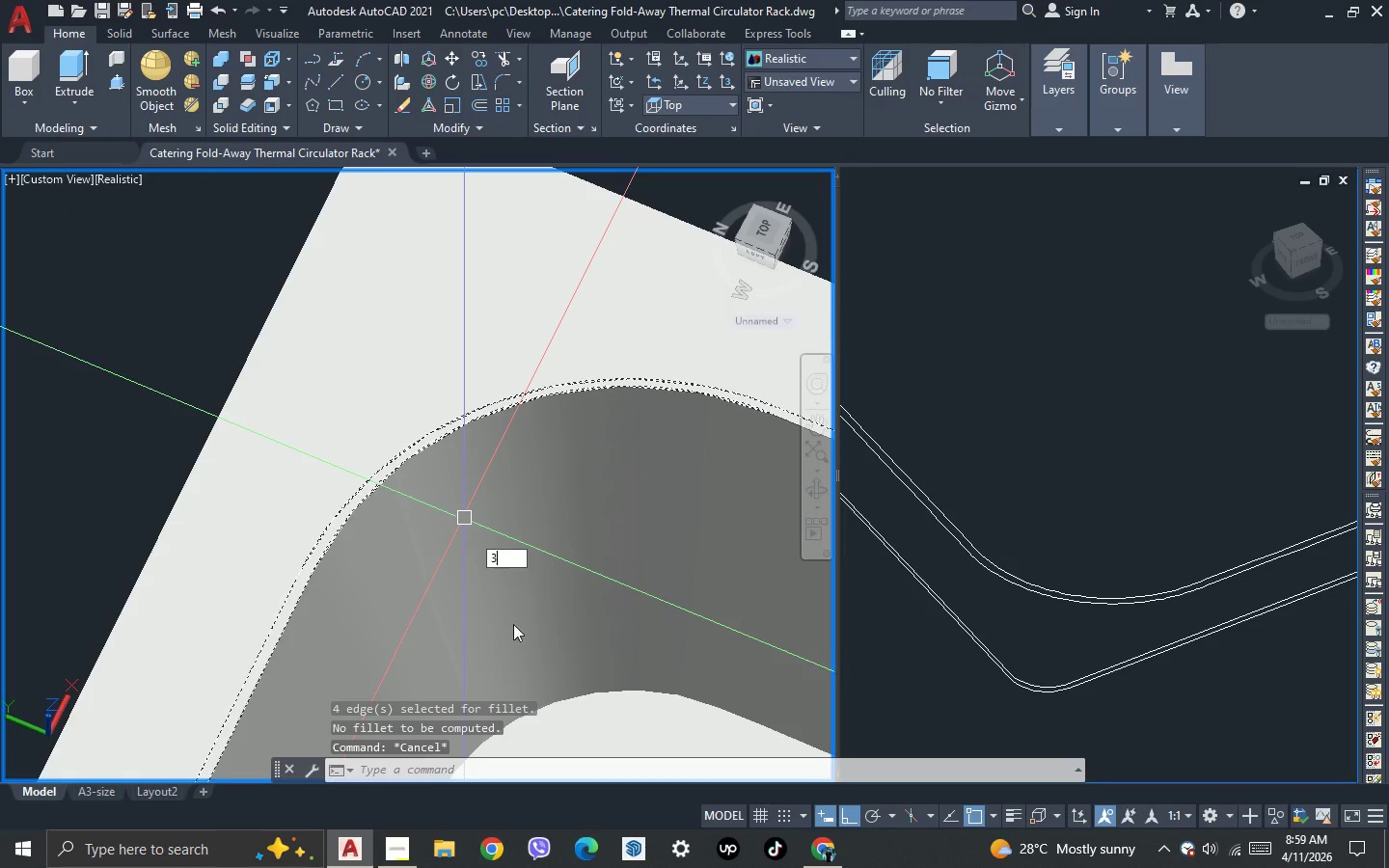 
scroll: coordinate [420, 423], scroll_direction: up, amount: 7.0
 